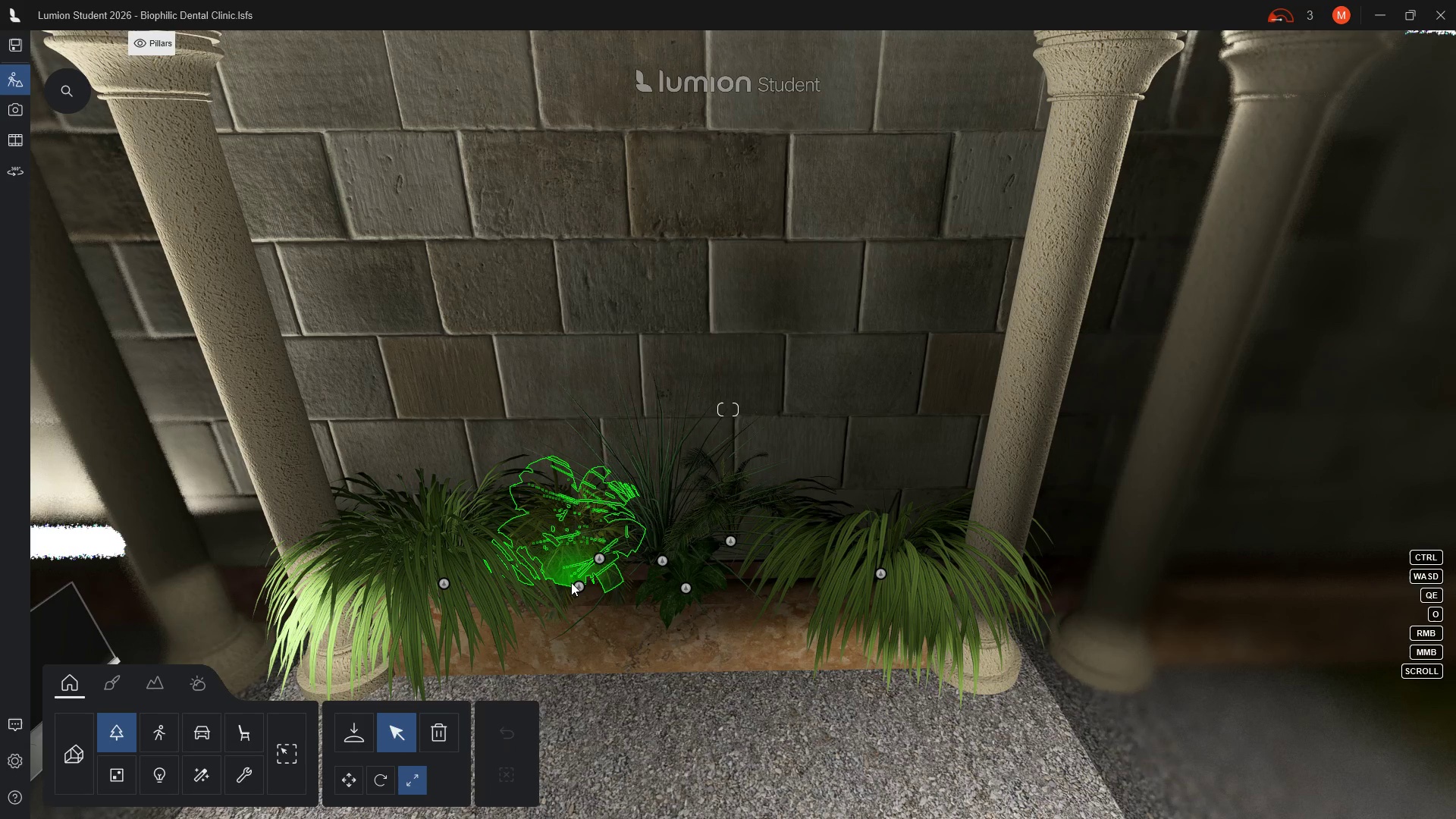 
left_click([571, 582])
 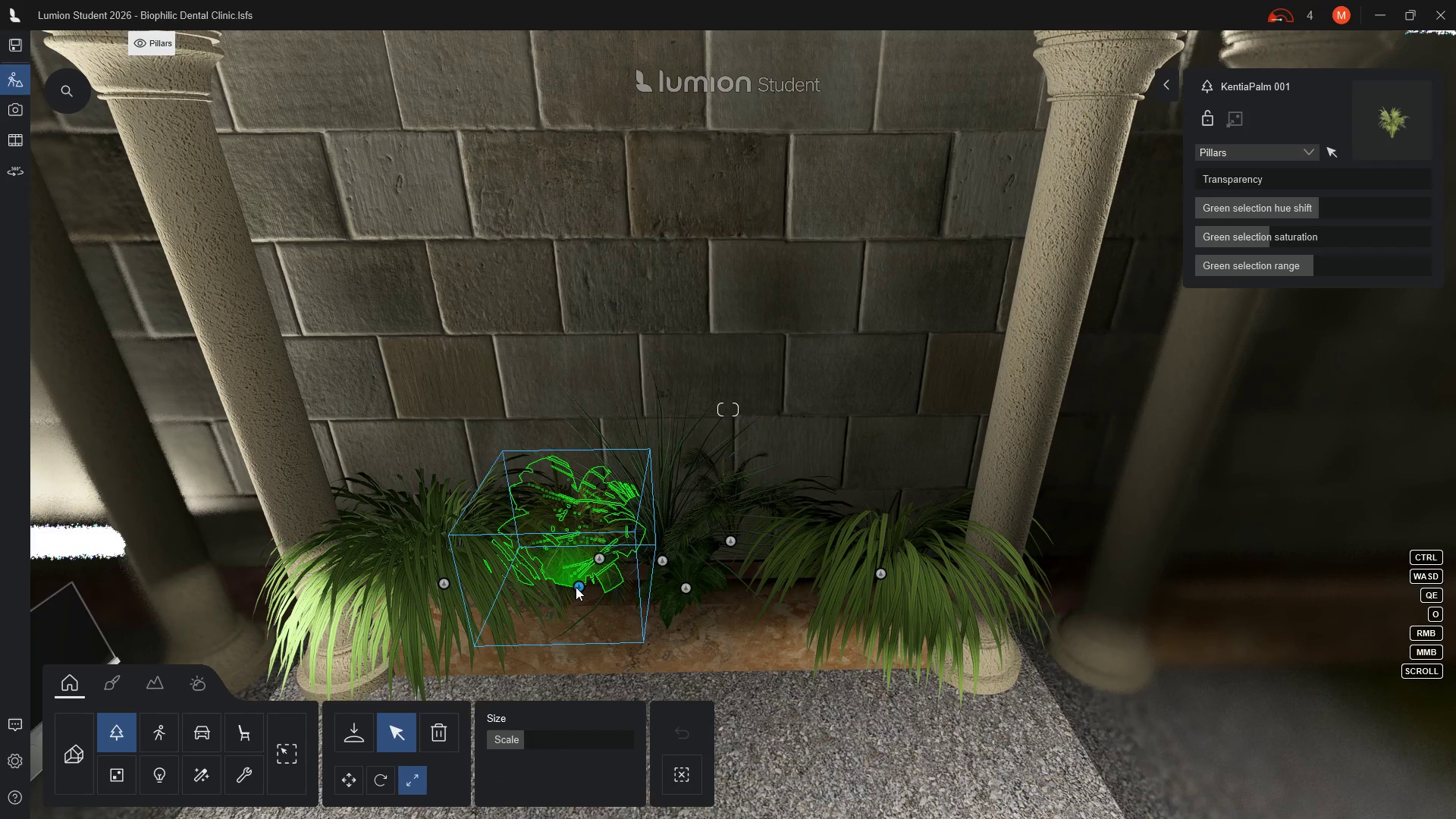 
left_click([576, 587])
 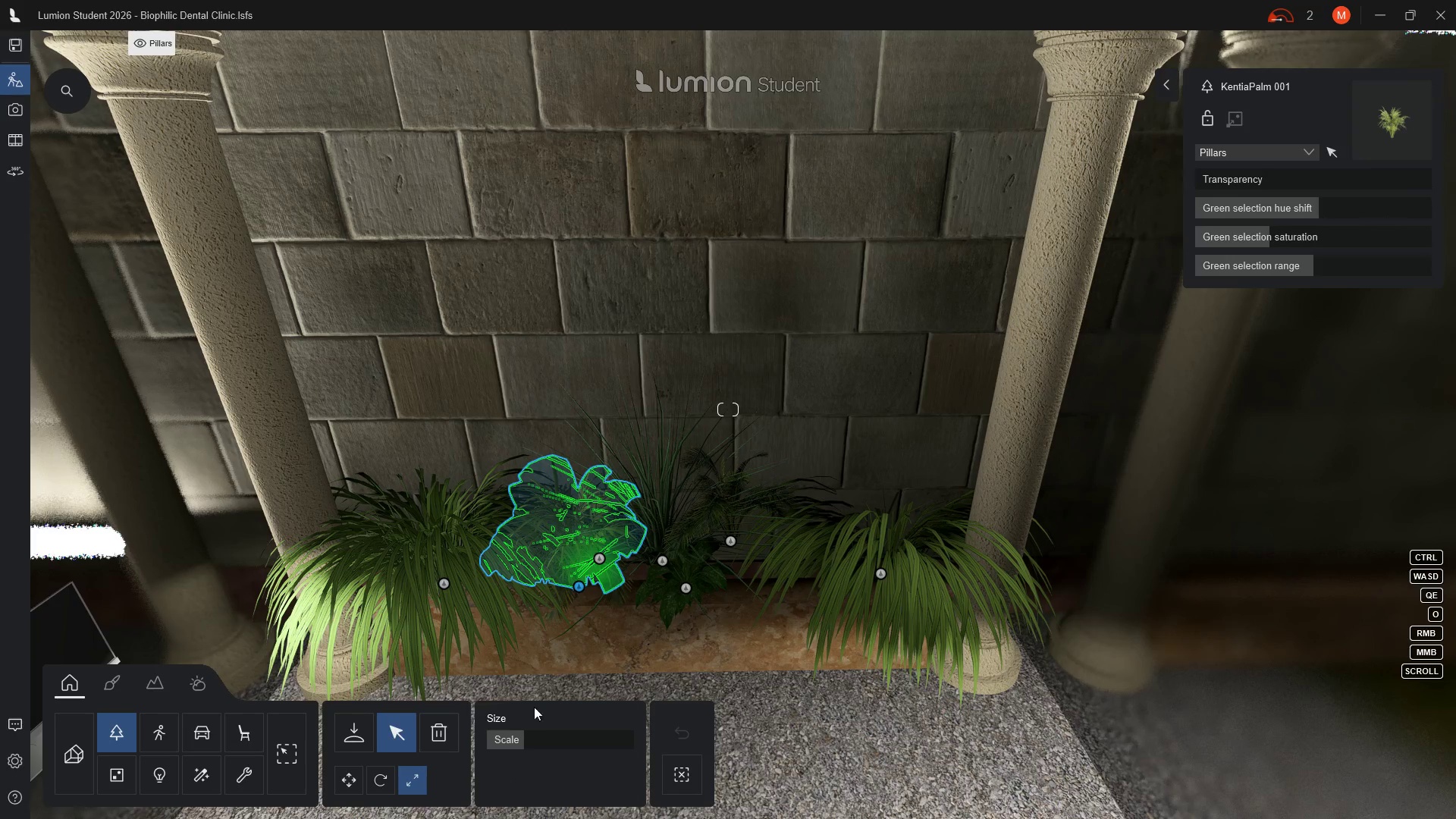 
left_click_drag(start_coordinate=[519, 736], to_coordinate=[528, 736])
 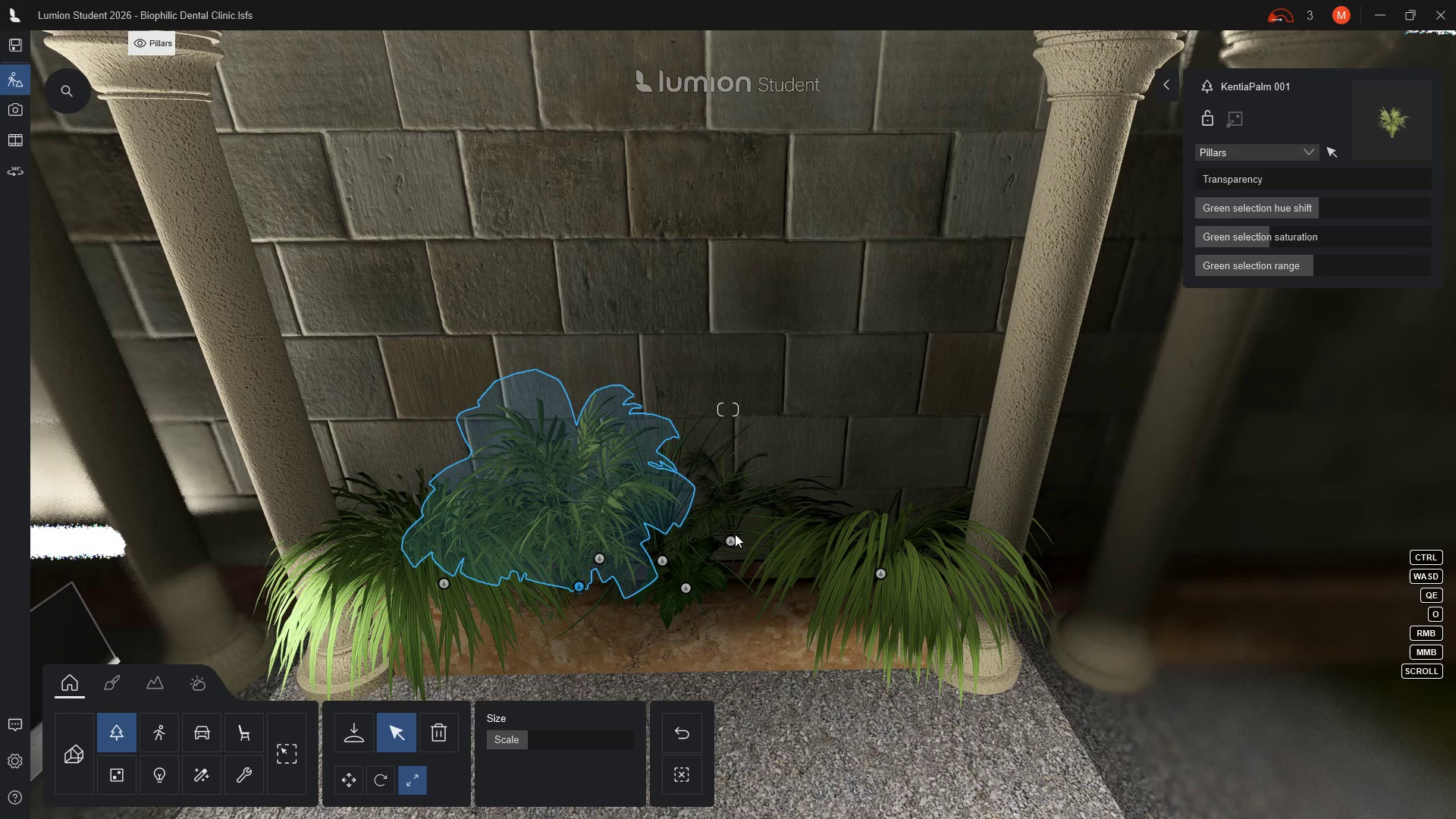 
left_click([733, 544])
 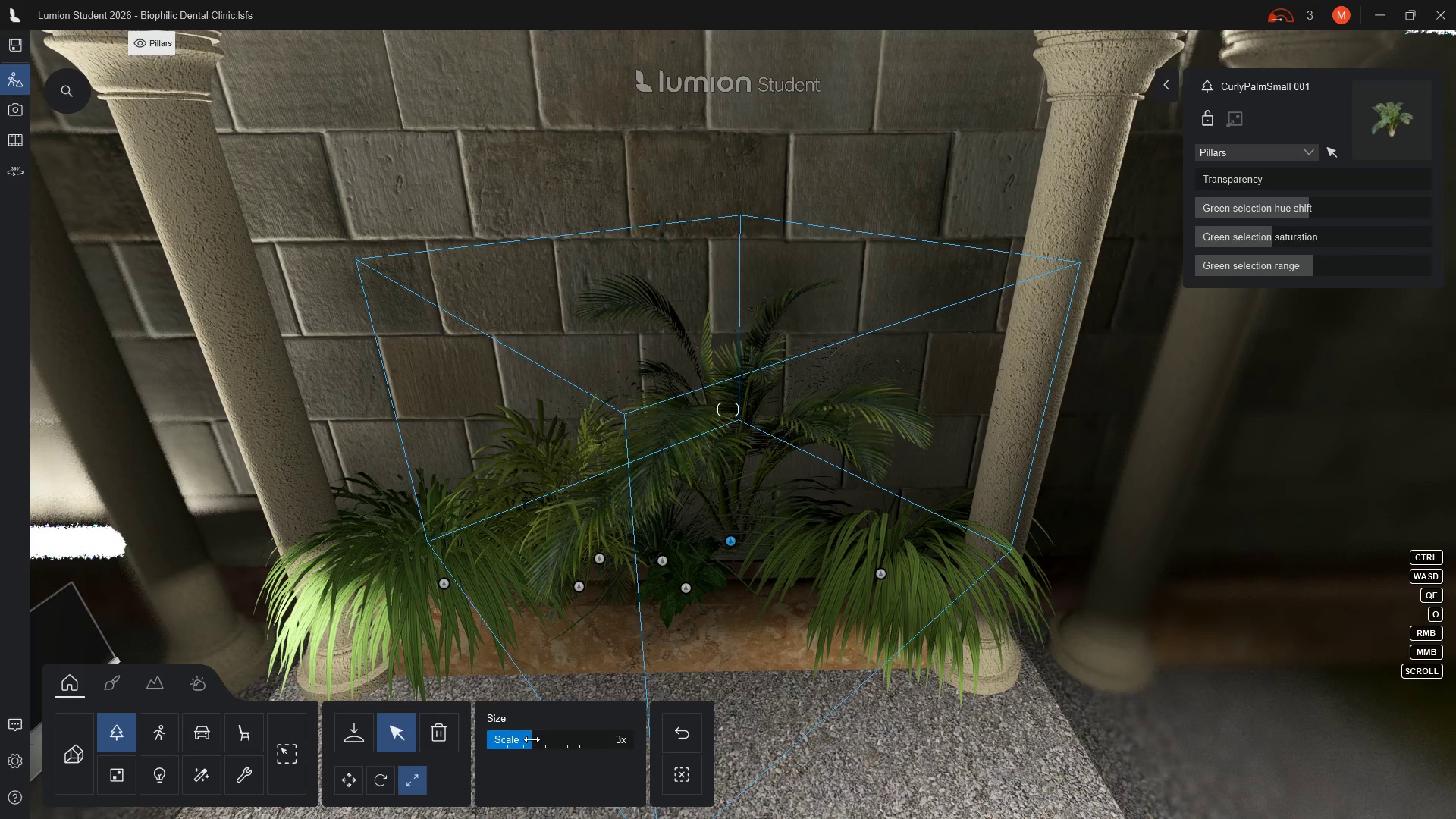 
wait(13.22)
 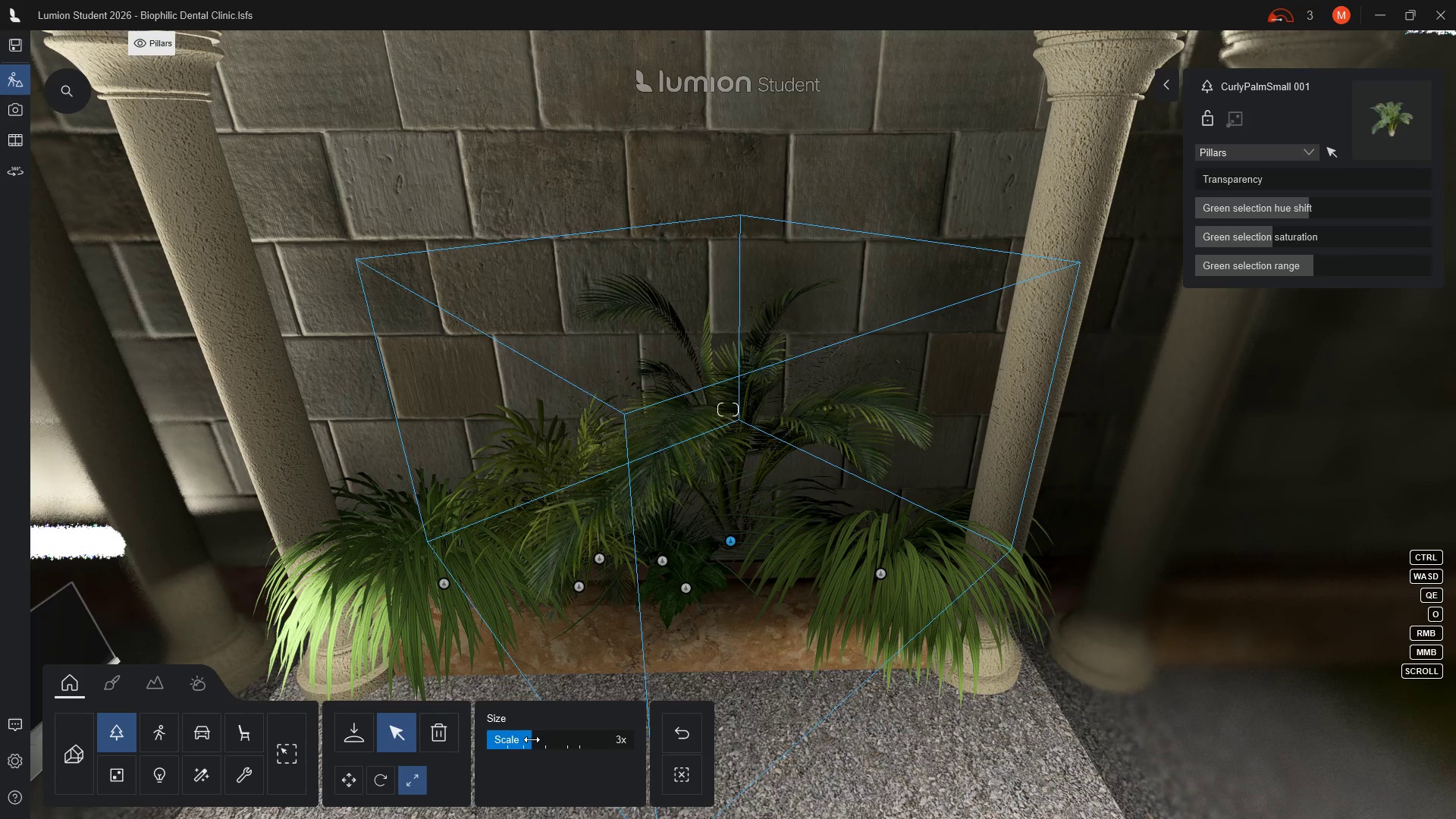 
key(Escape)
 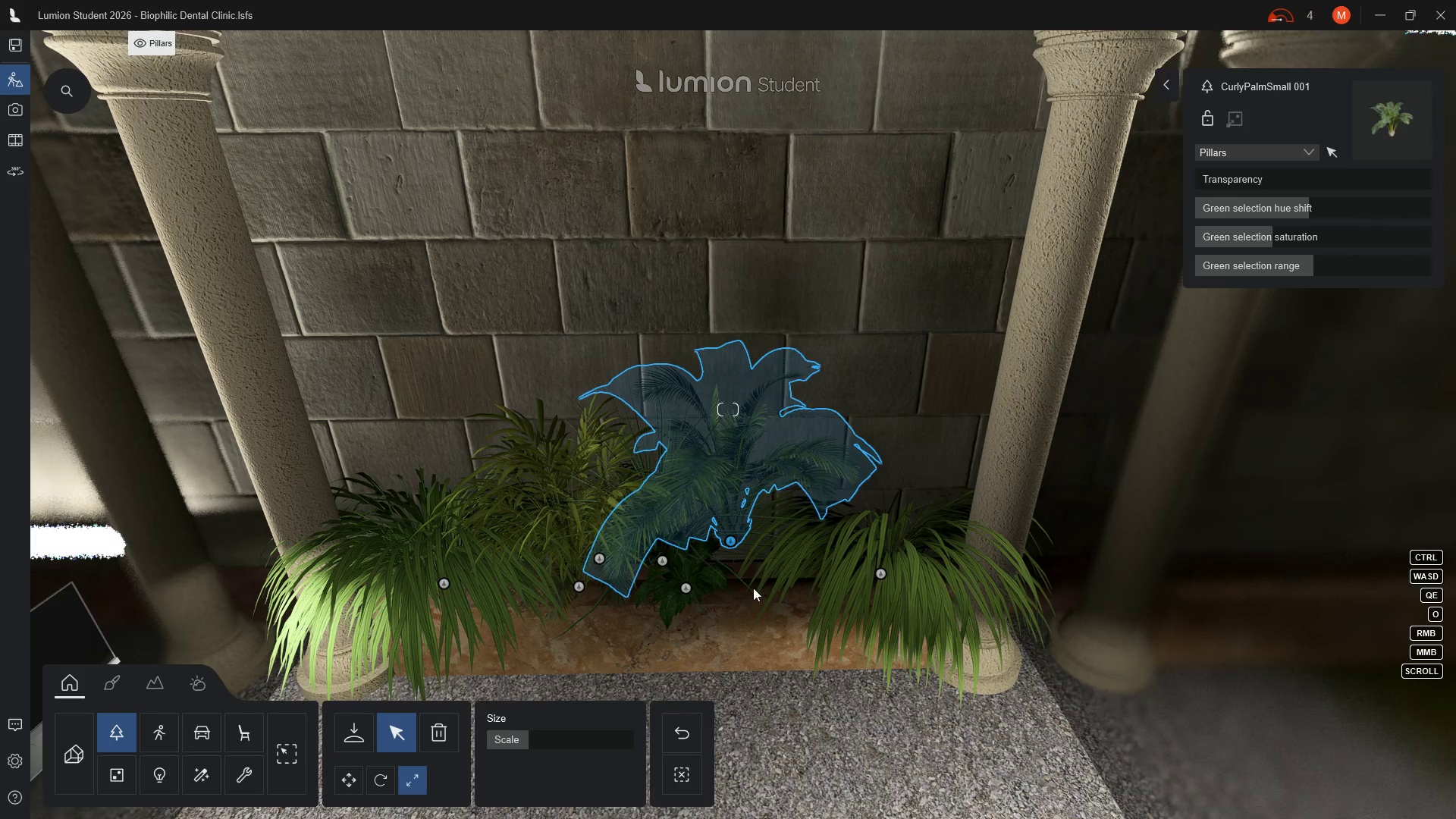 
hold_key(key=E, duration=0.62)
 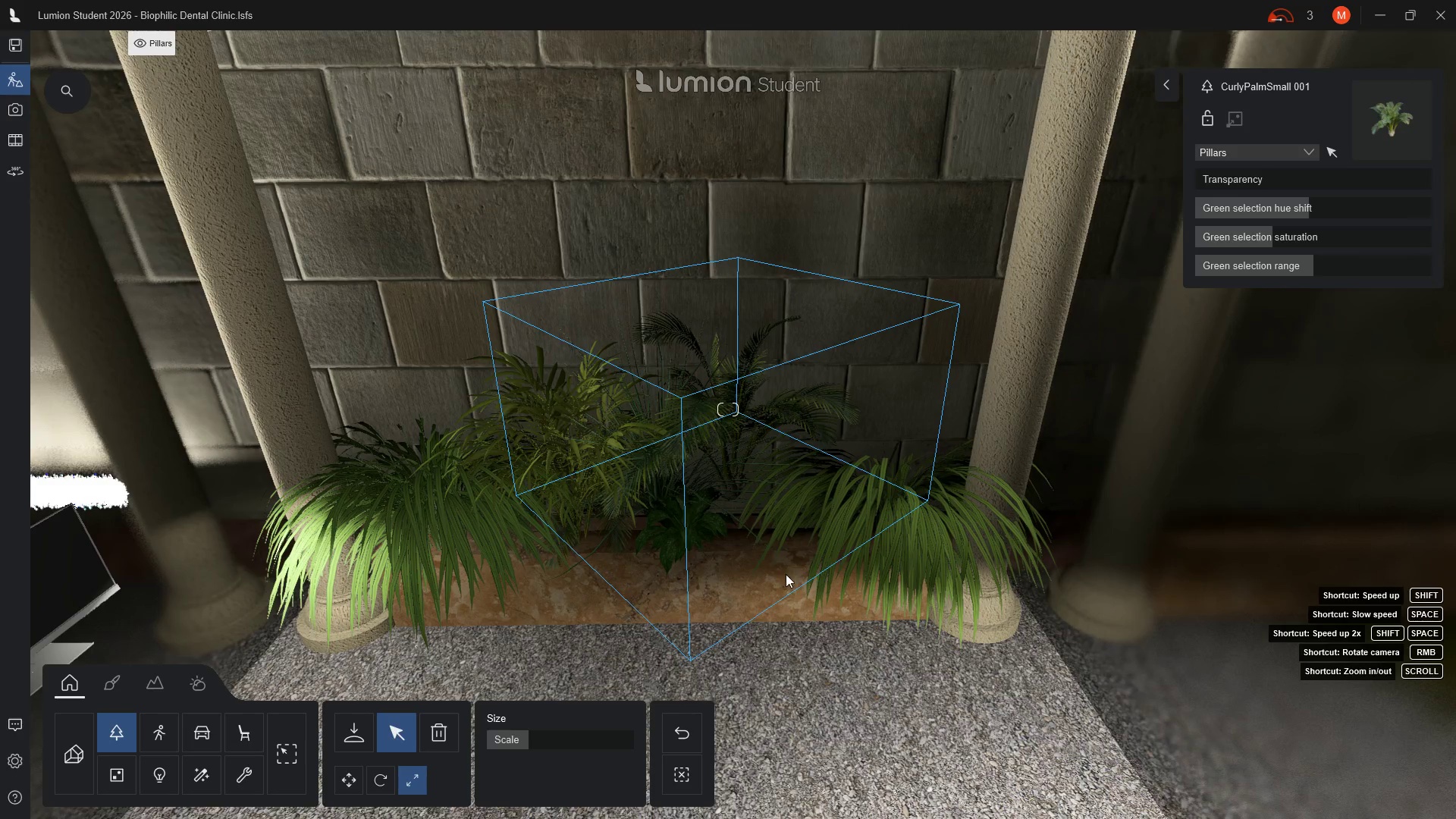 
hold_key(key=E, duration=1.41)
 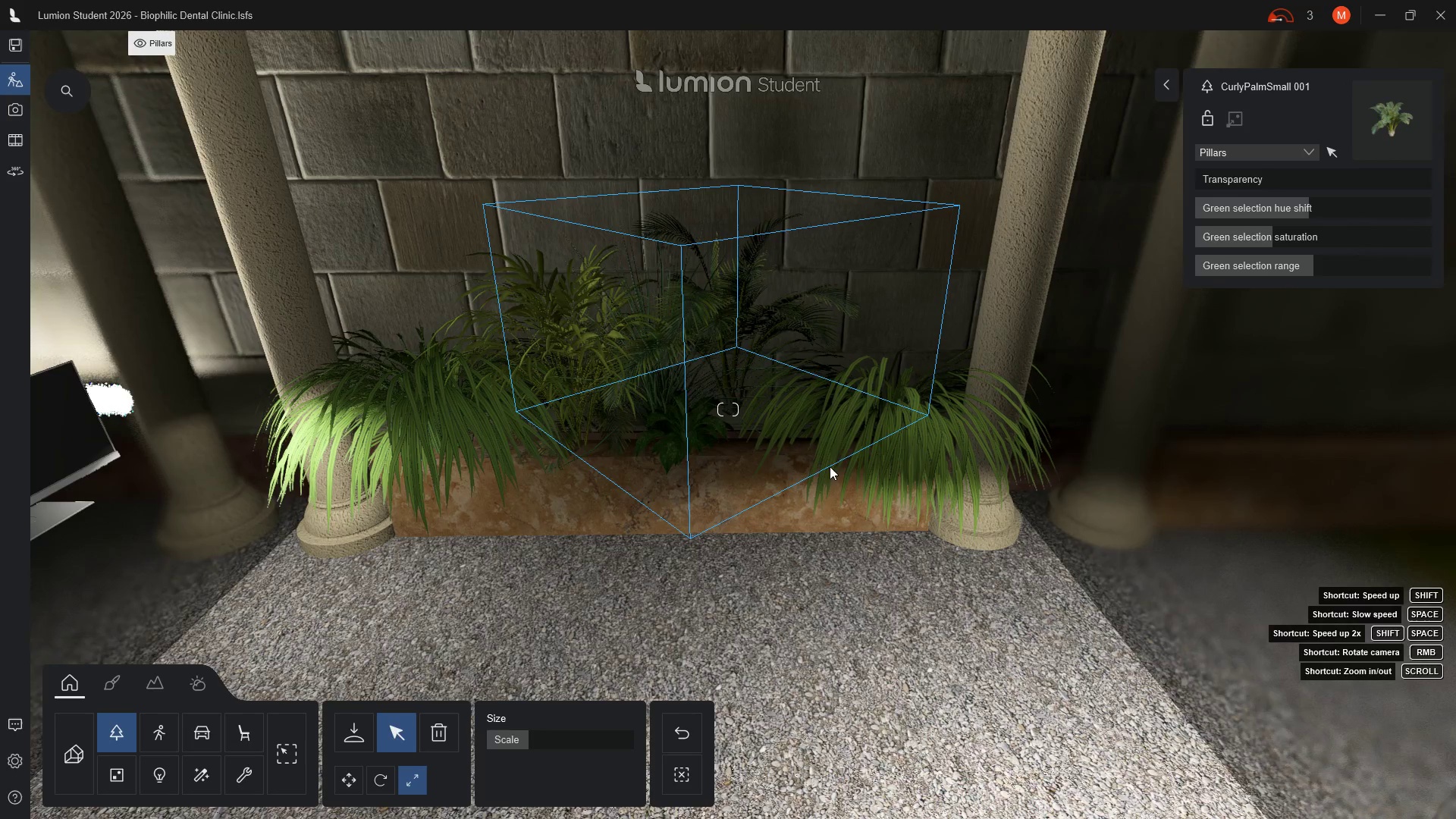 
key(E)
 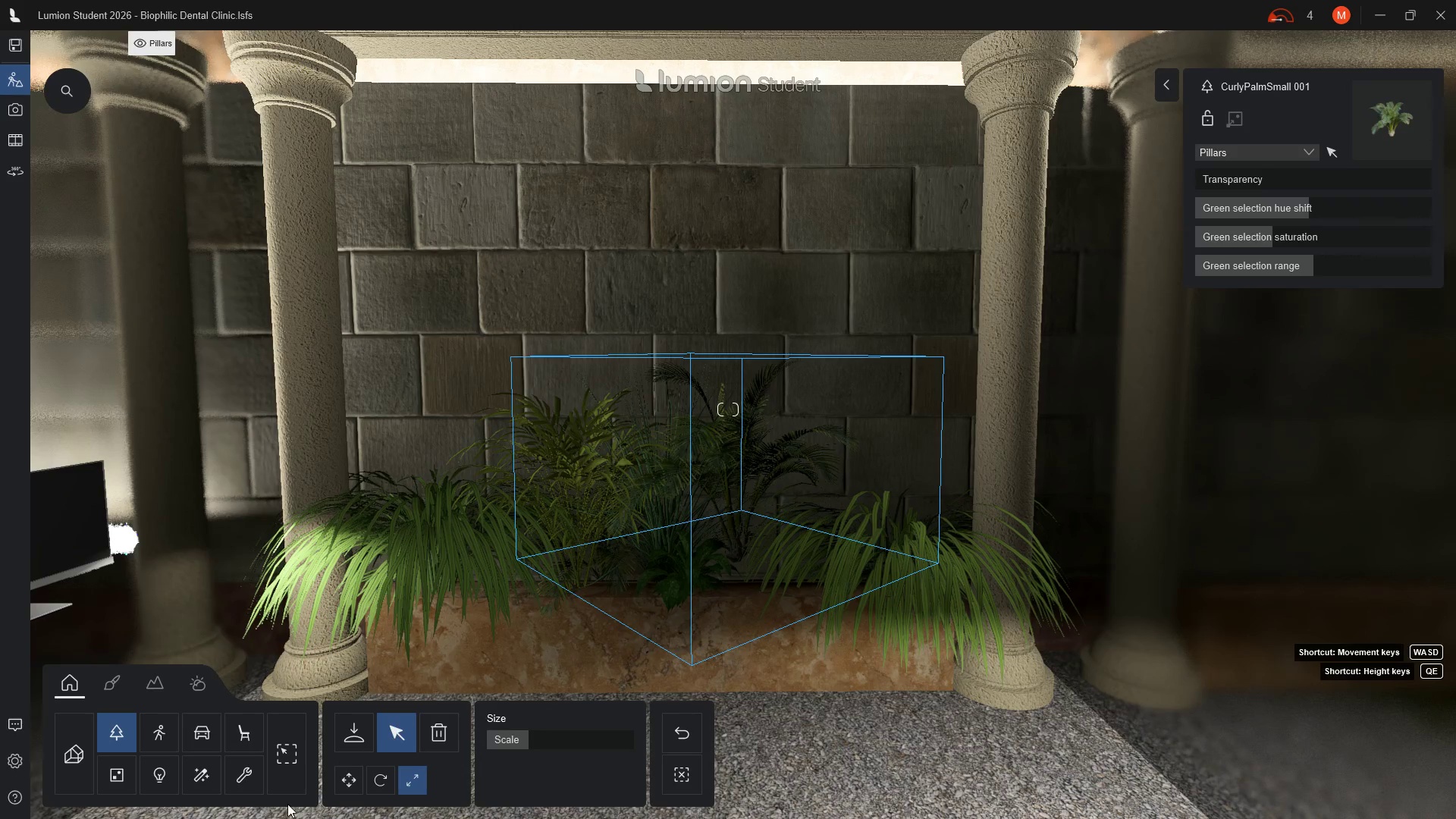 
wait(5.25)
 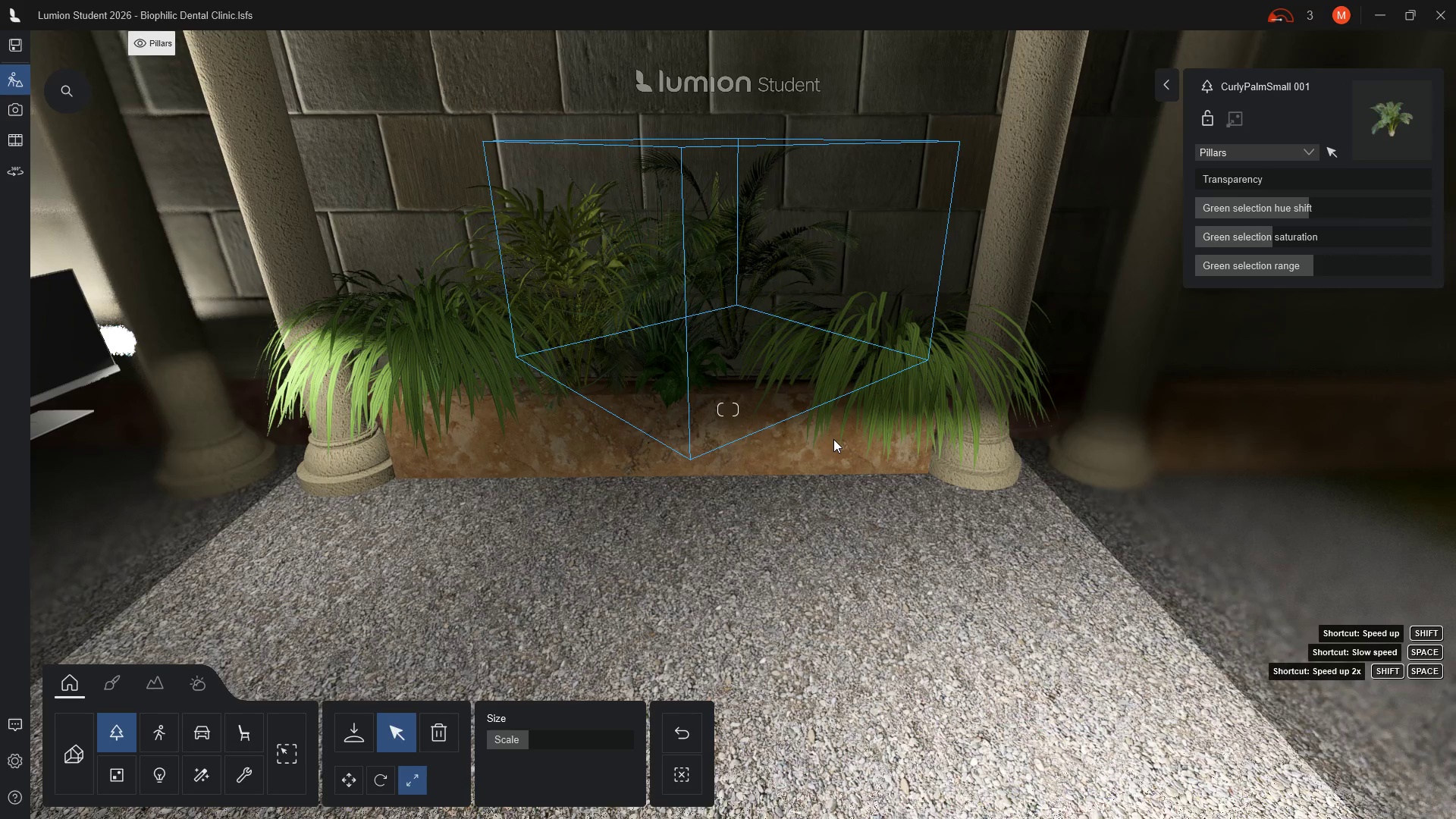 
left_click([199, 690])
 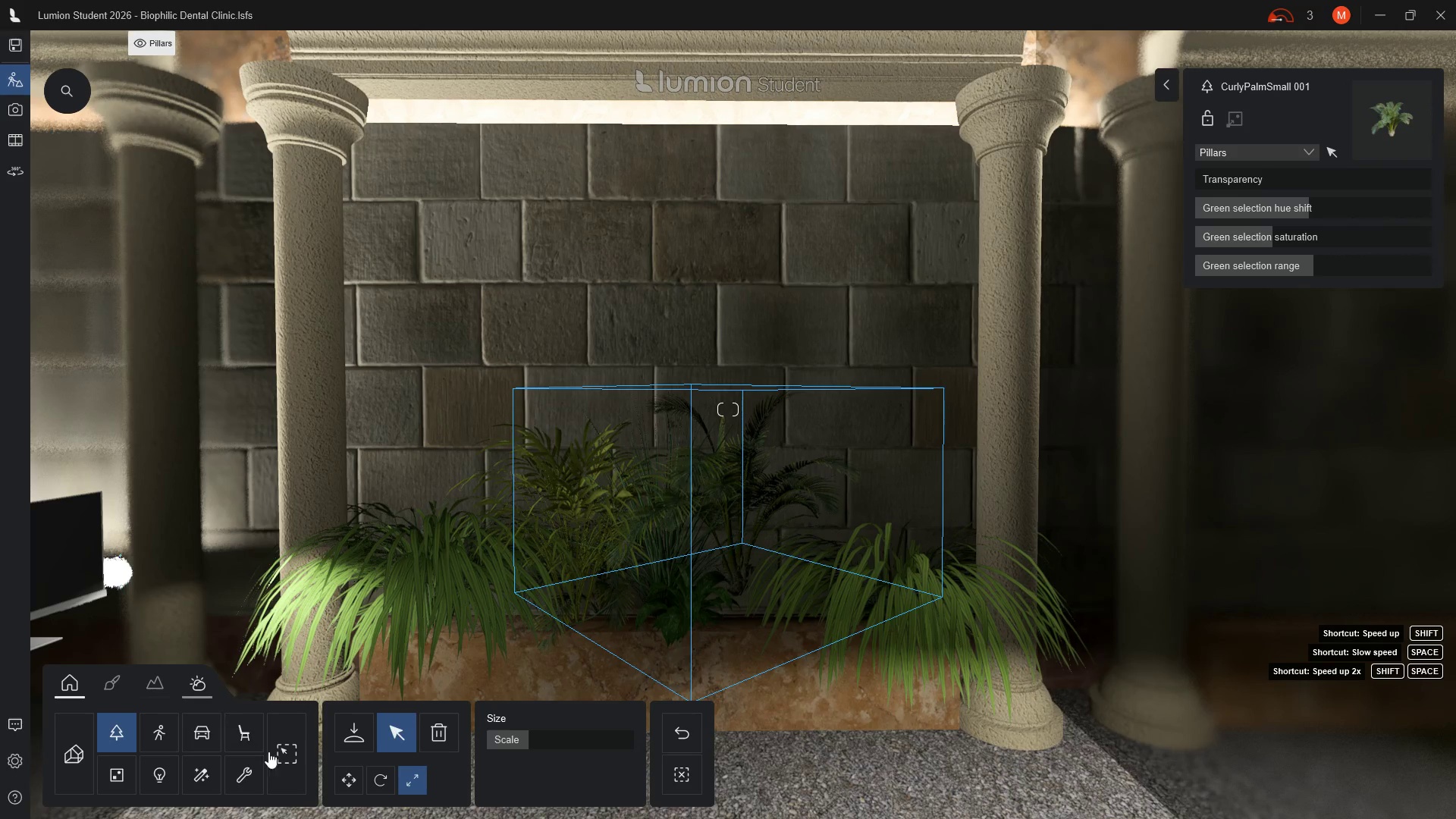 
mouse_move([312, 754])
 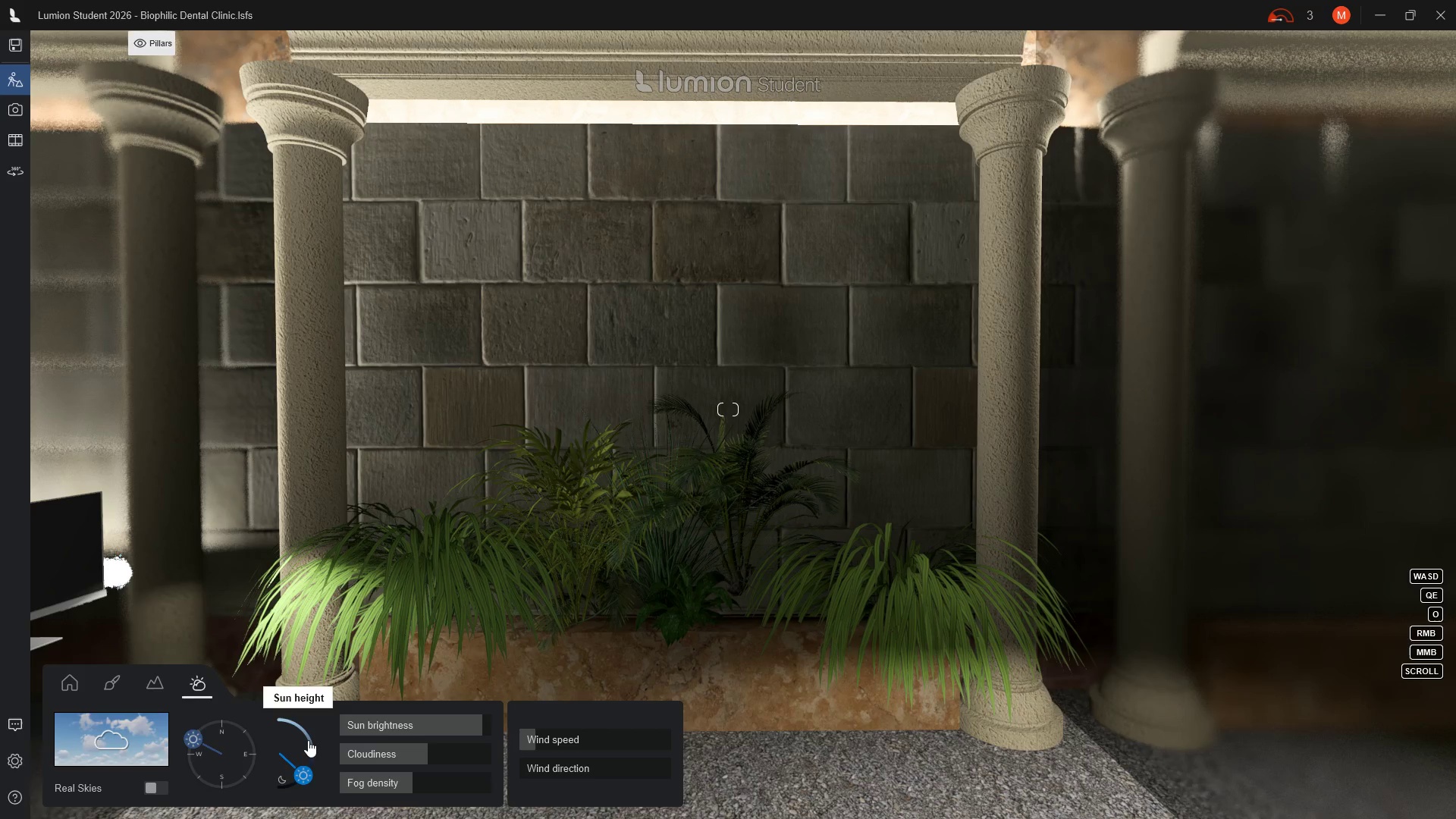 
left_click_drag(start_coordinate=[308, 740], to_coordinate=[306, 735])
 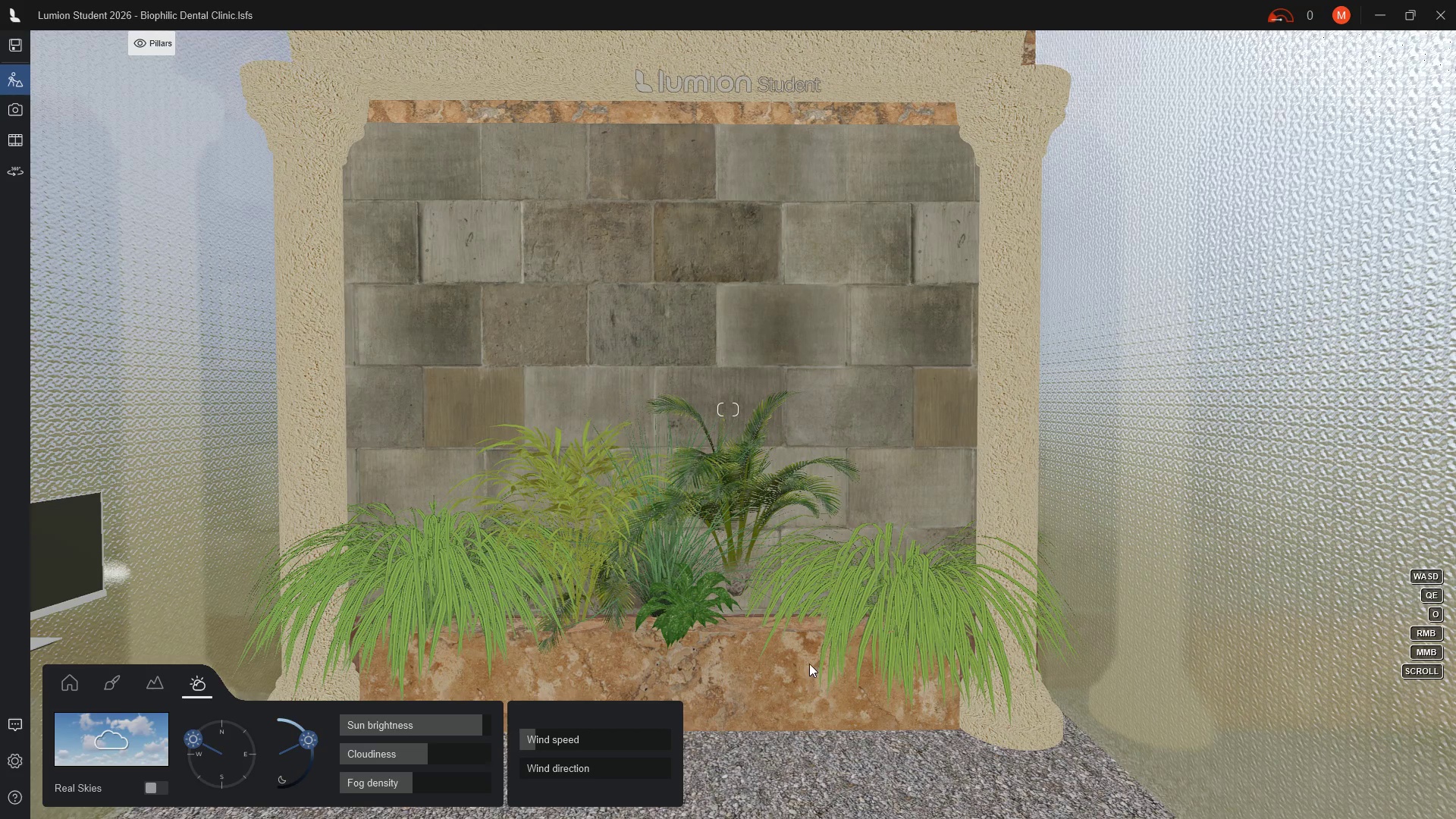 
wait(5.62)
 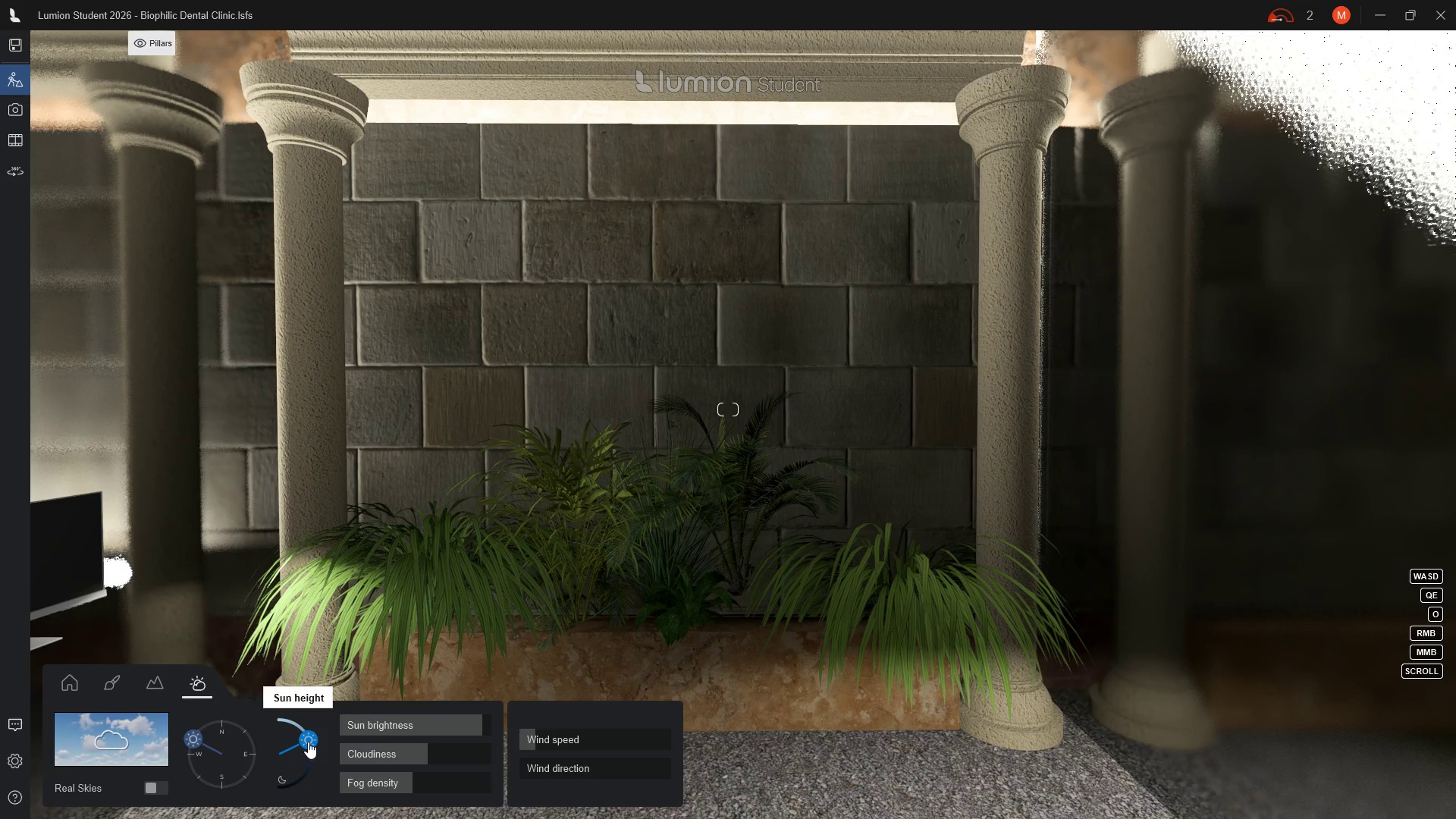 
scroll: coordinate [769, 457], scroll_direction: up, amount: 4.0
 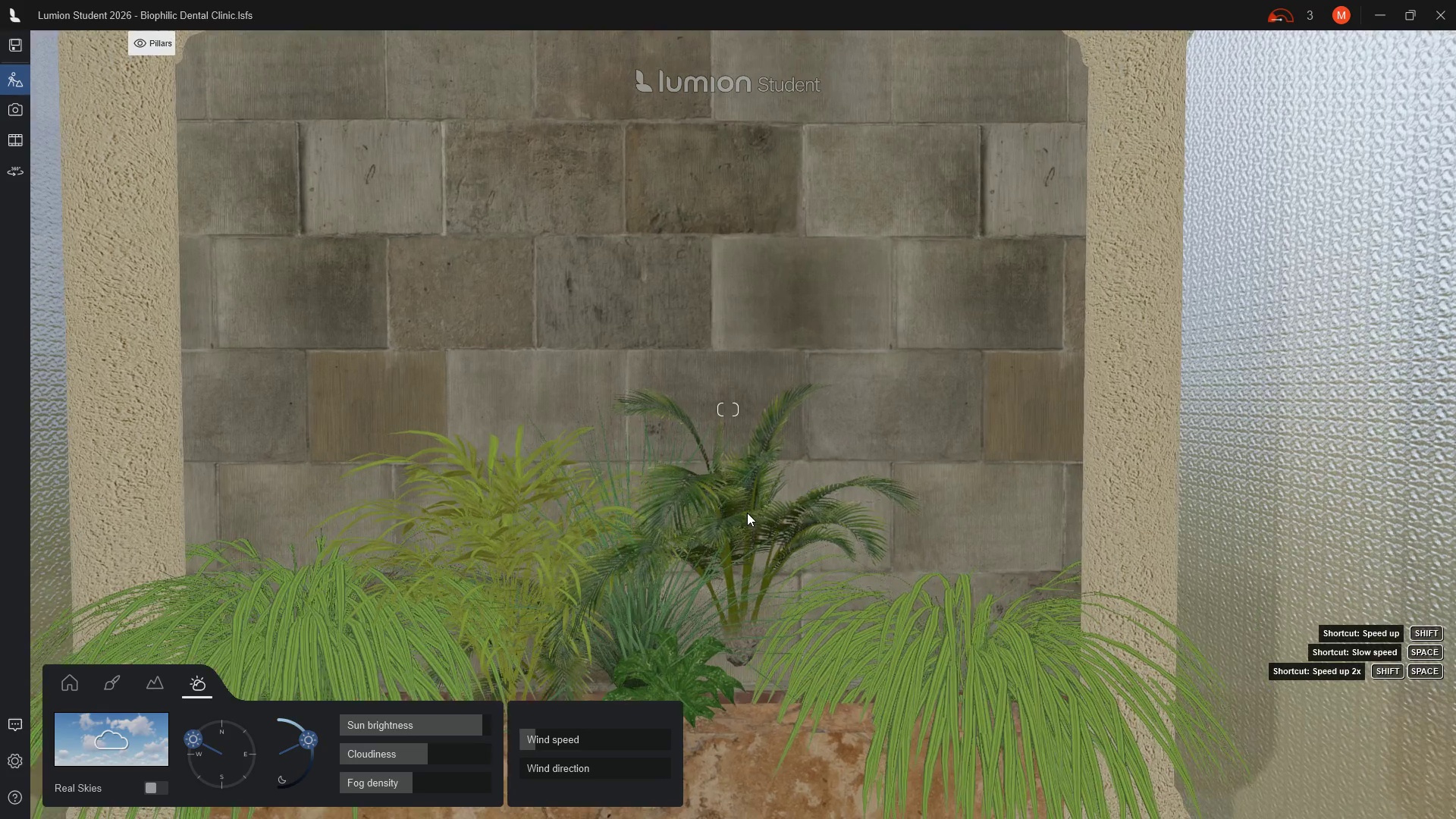 
scroll: coordinate [745, 475], scroll_direction: down, amount: 1.0
 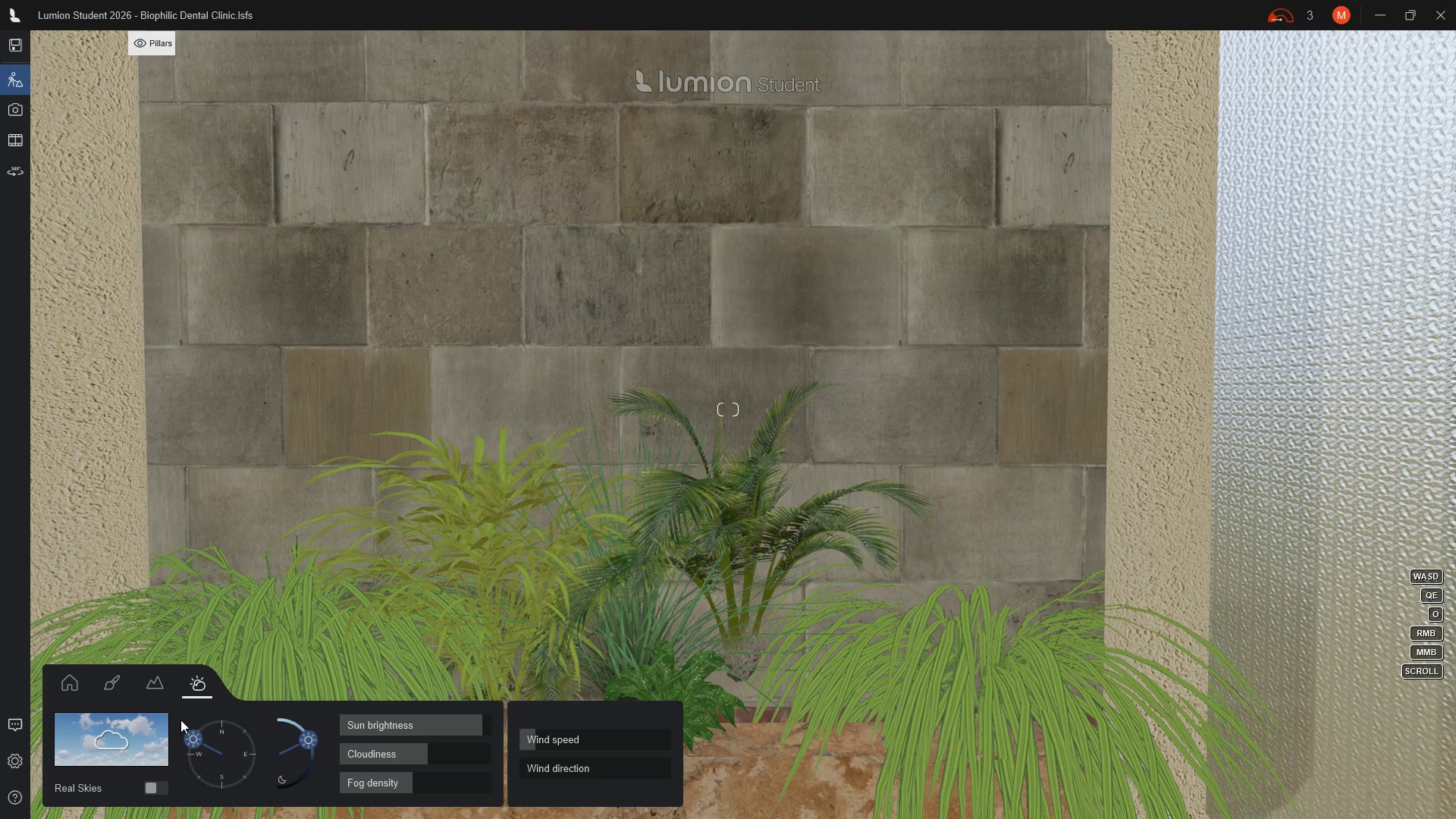 
left_click([71, 682])
 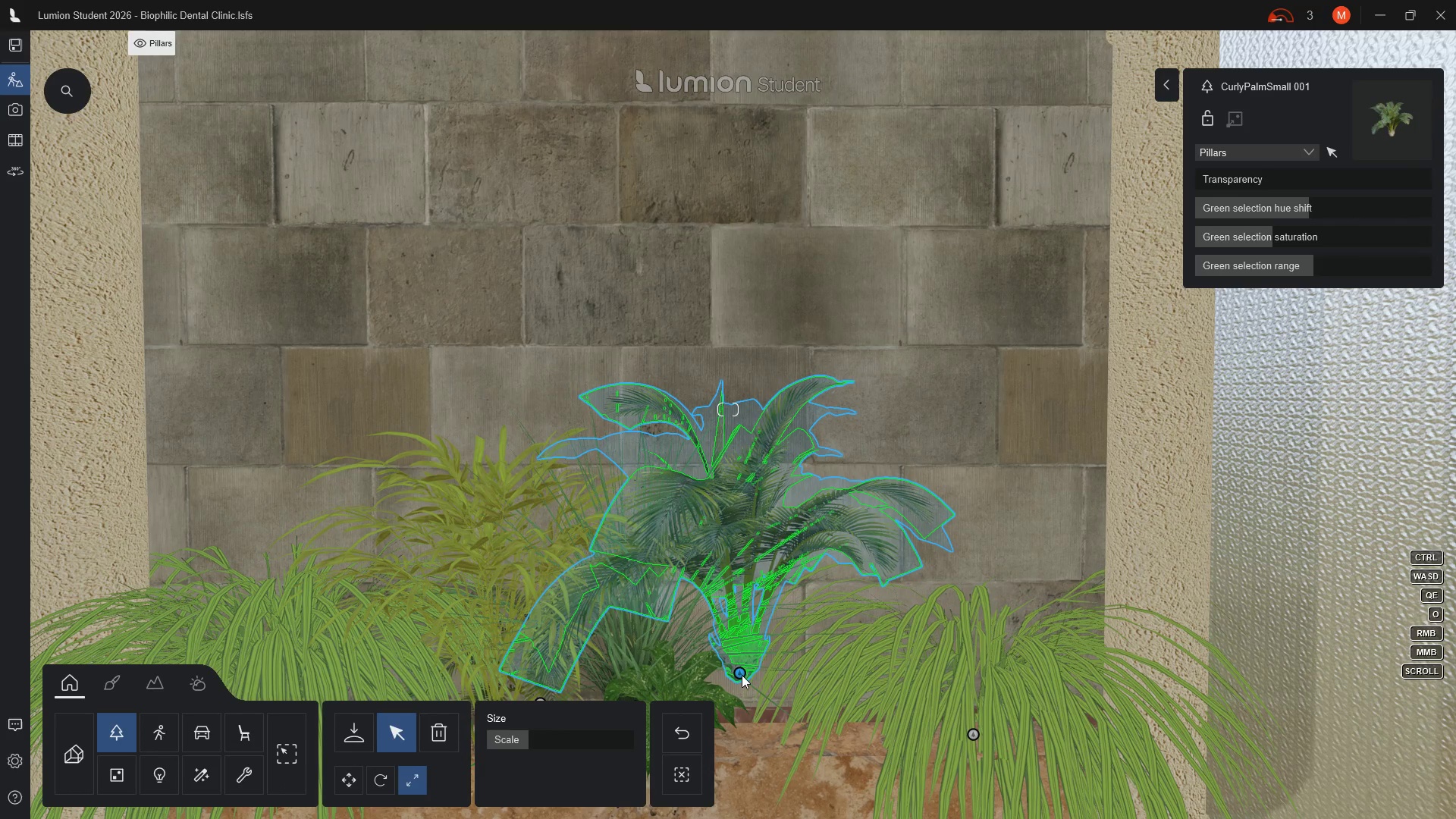 
left_click([738, 675])
 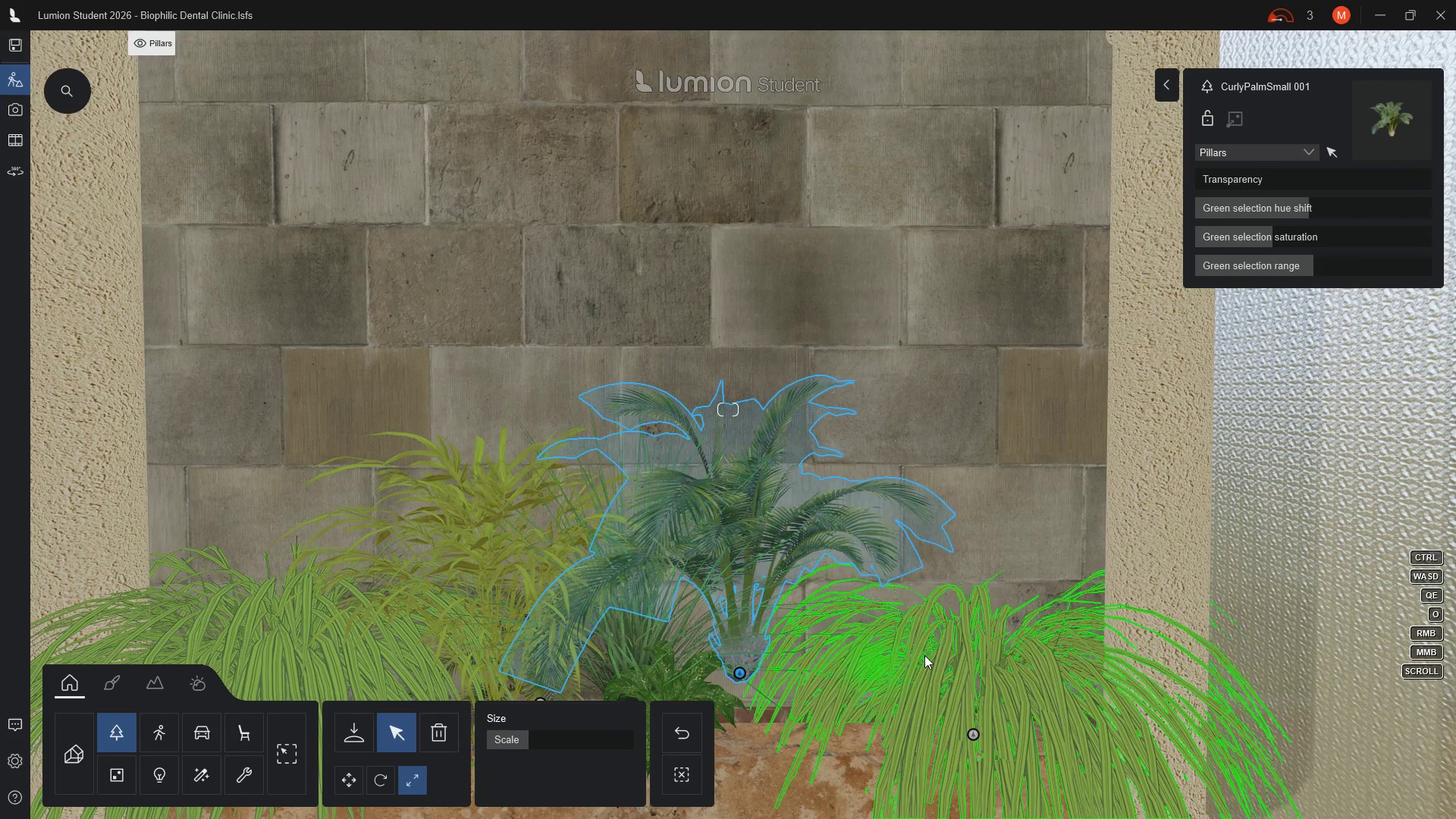 
hold_key(key=Q, duration=1.42)
 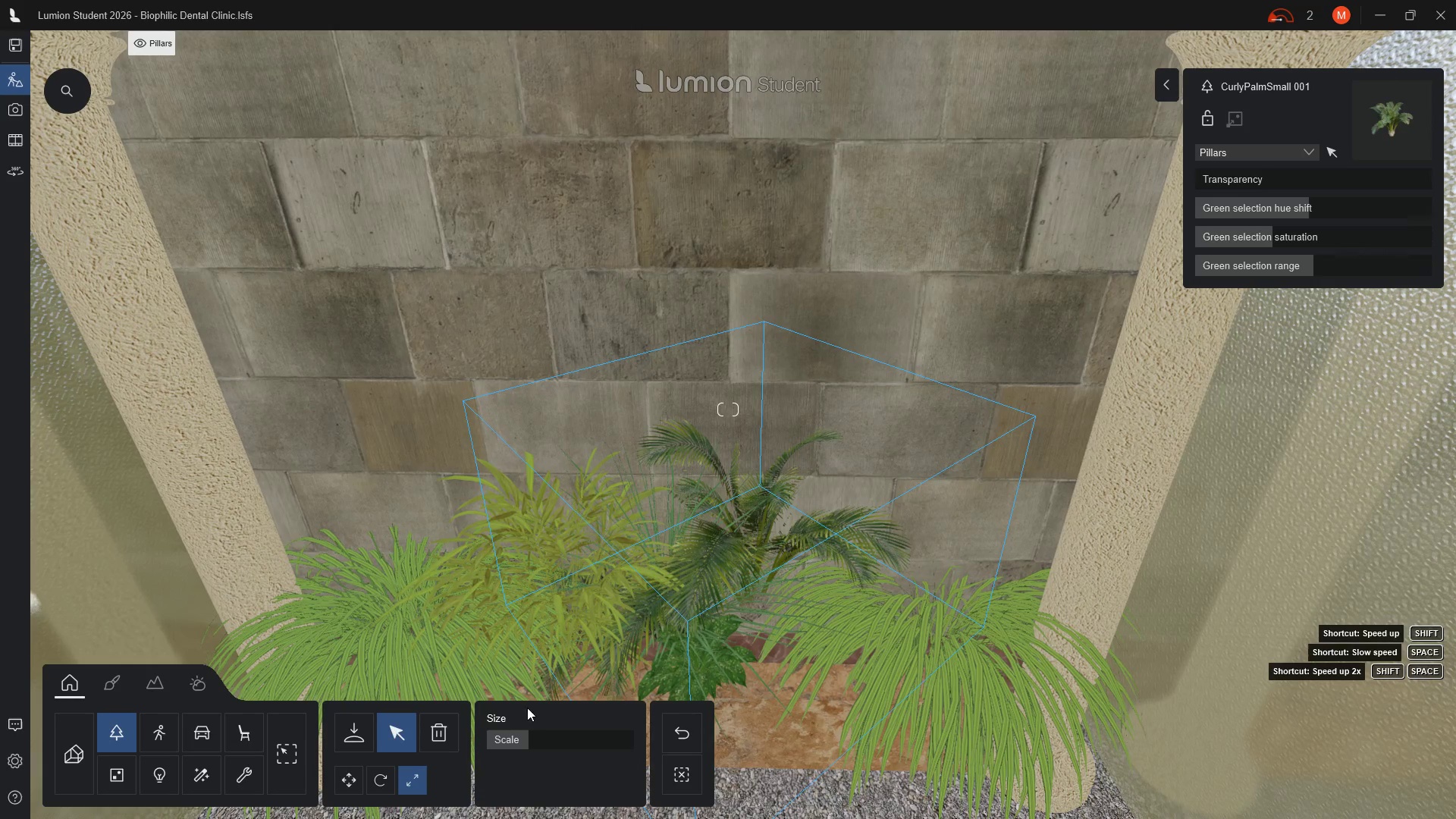 
wait(7.56)
 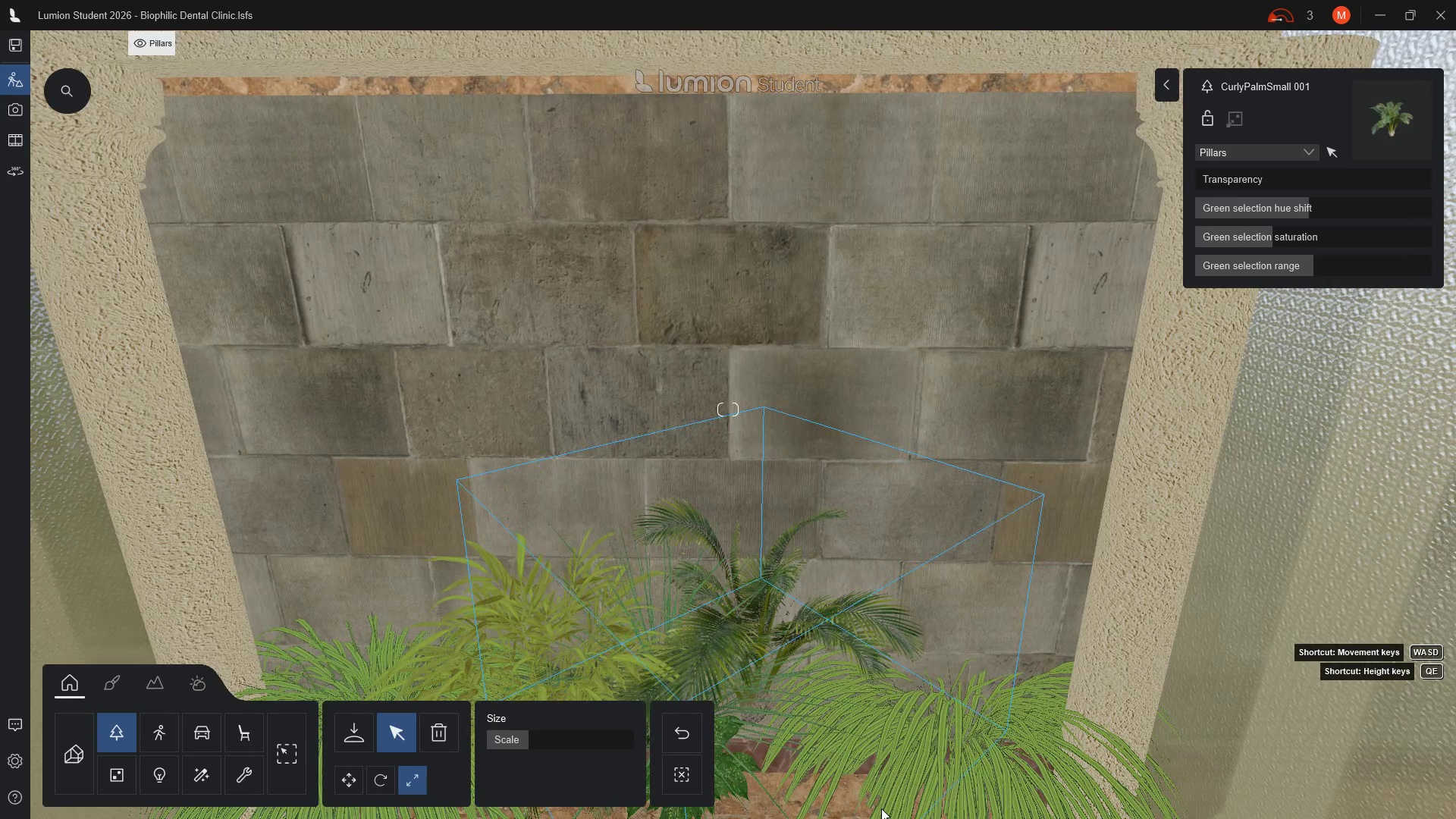 
left_click([353, 776])
 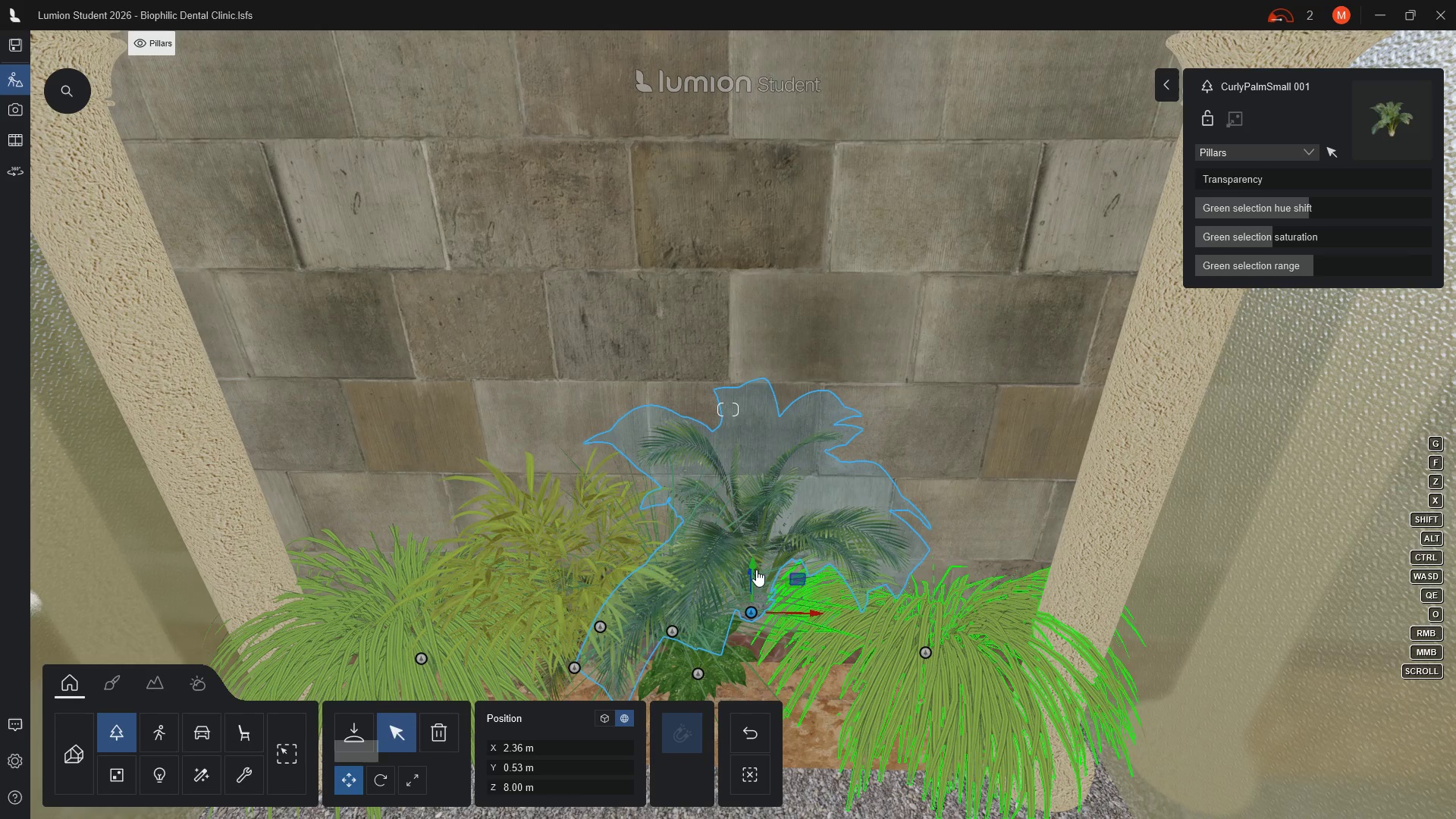 
left_click_drag(start_coordinate=[752, 564], to_coordinate=[754, 604])
 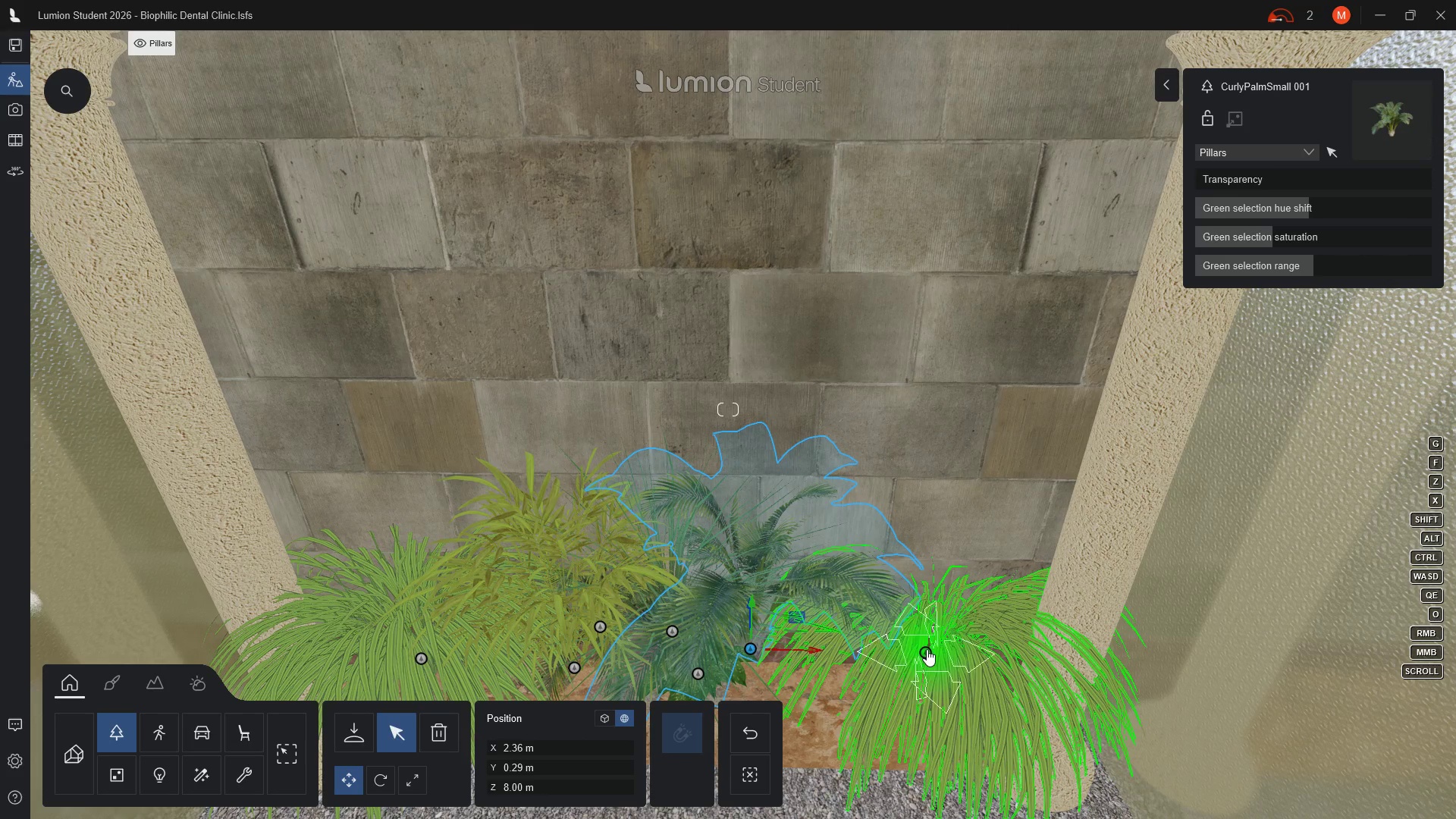 
left_click([927, 649])
 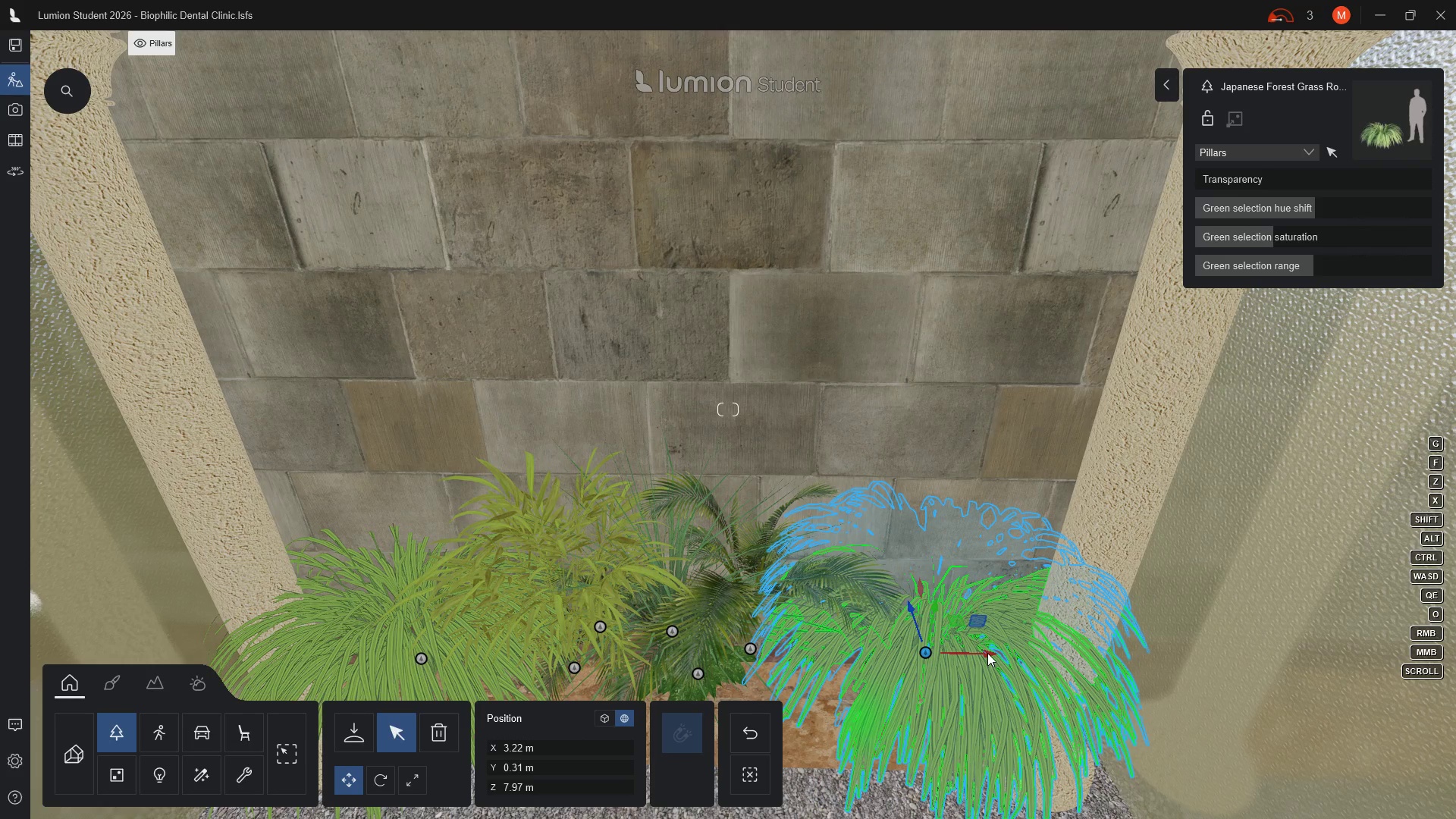 
left_click_drag(start_coordinate=[912, 610], to_coordinate=[905, 610])
 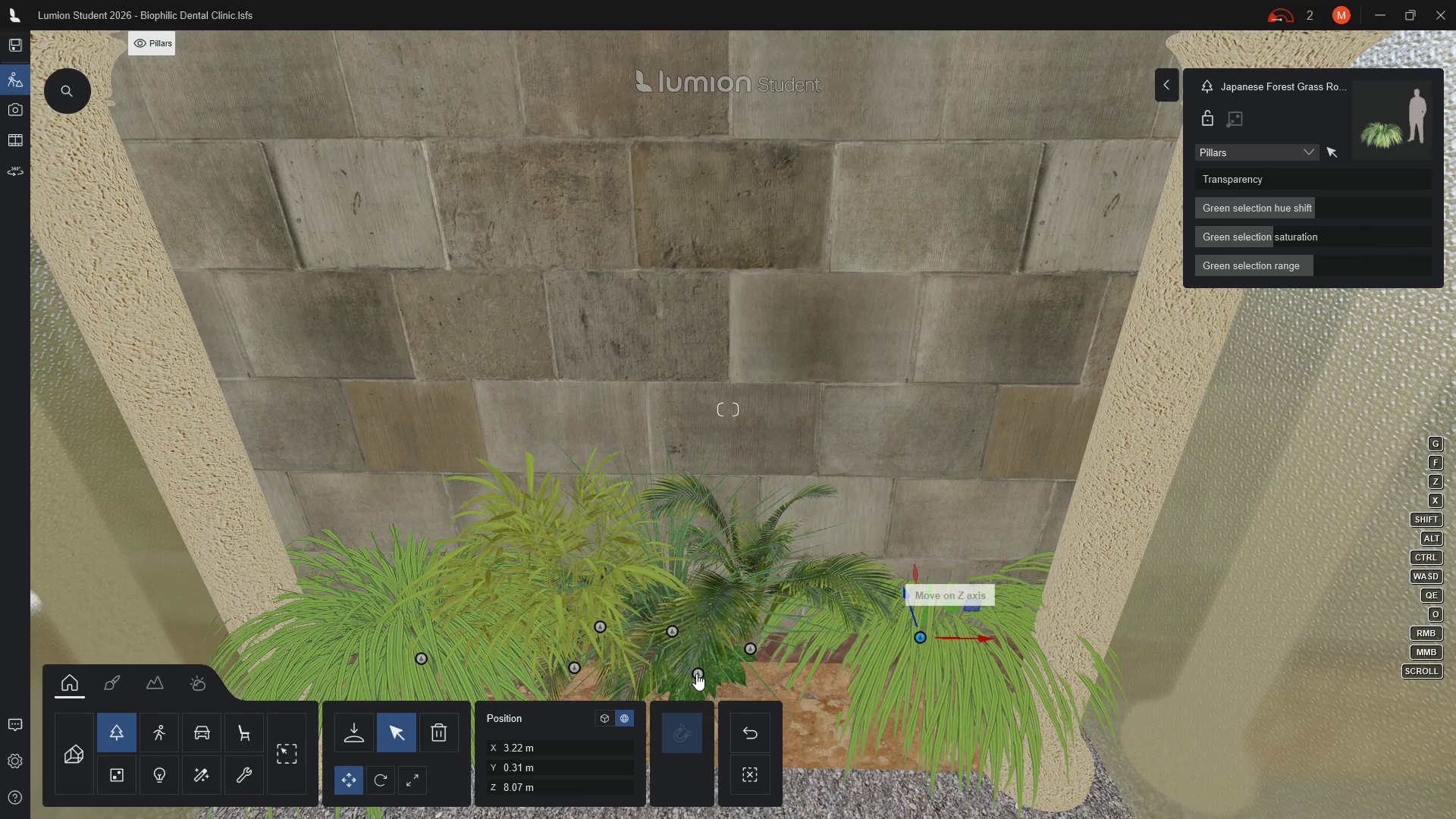 
left_click([696, 673])
 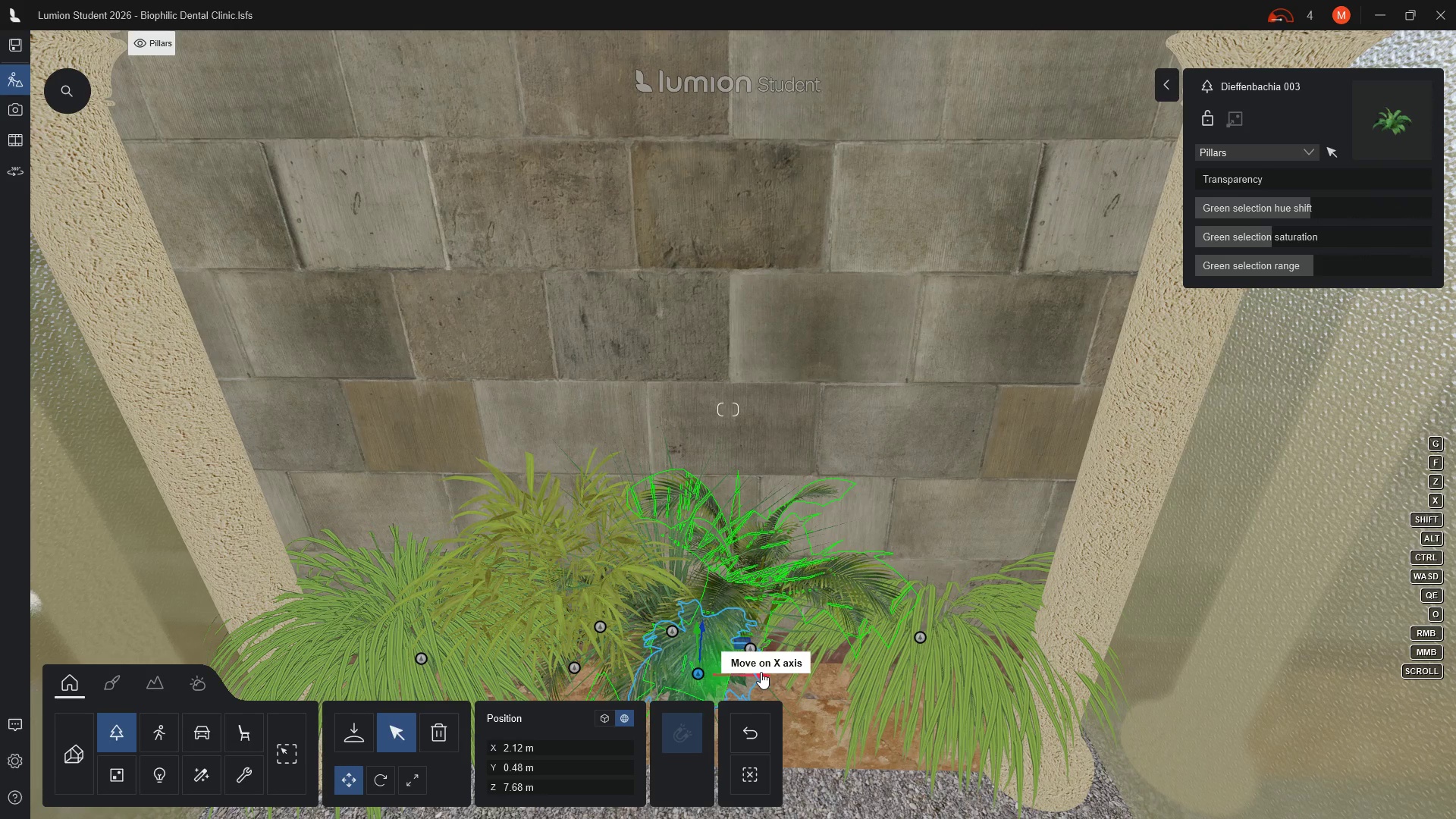 
left_click_drag(start_coordinate=[762, 672], to_coordinate=[878, 682])
 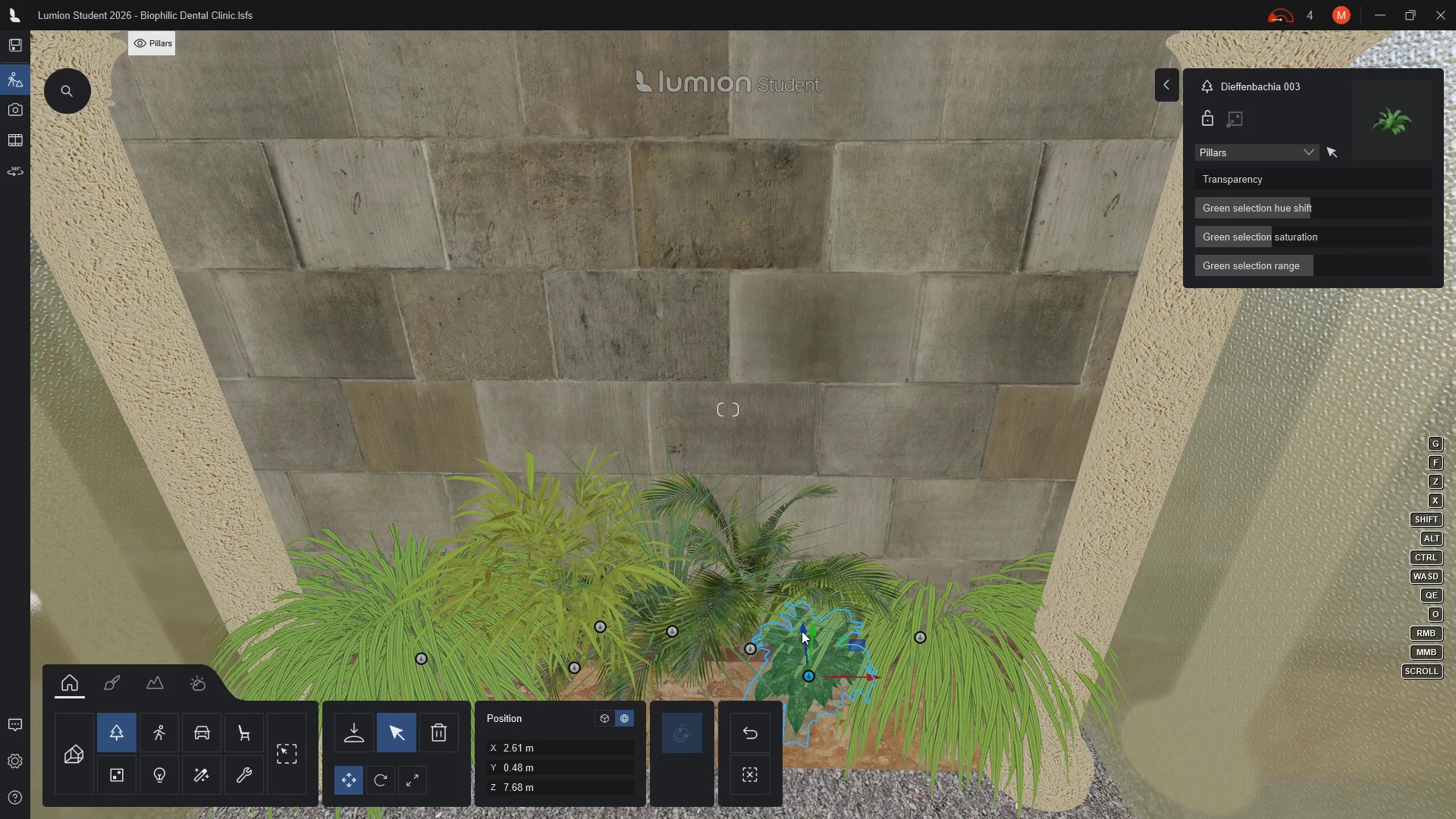 
left_click_drag(start_coordinate=[803, 632], to_coordinate=[797, 620])
 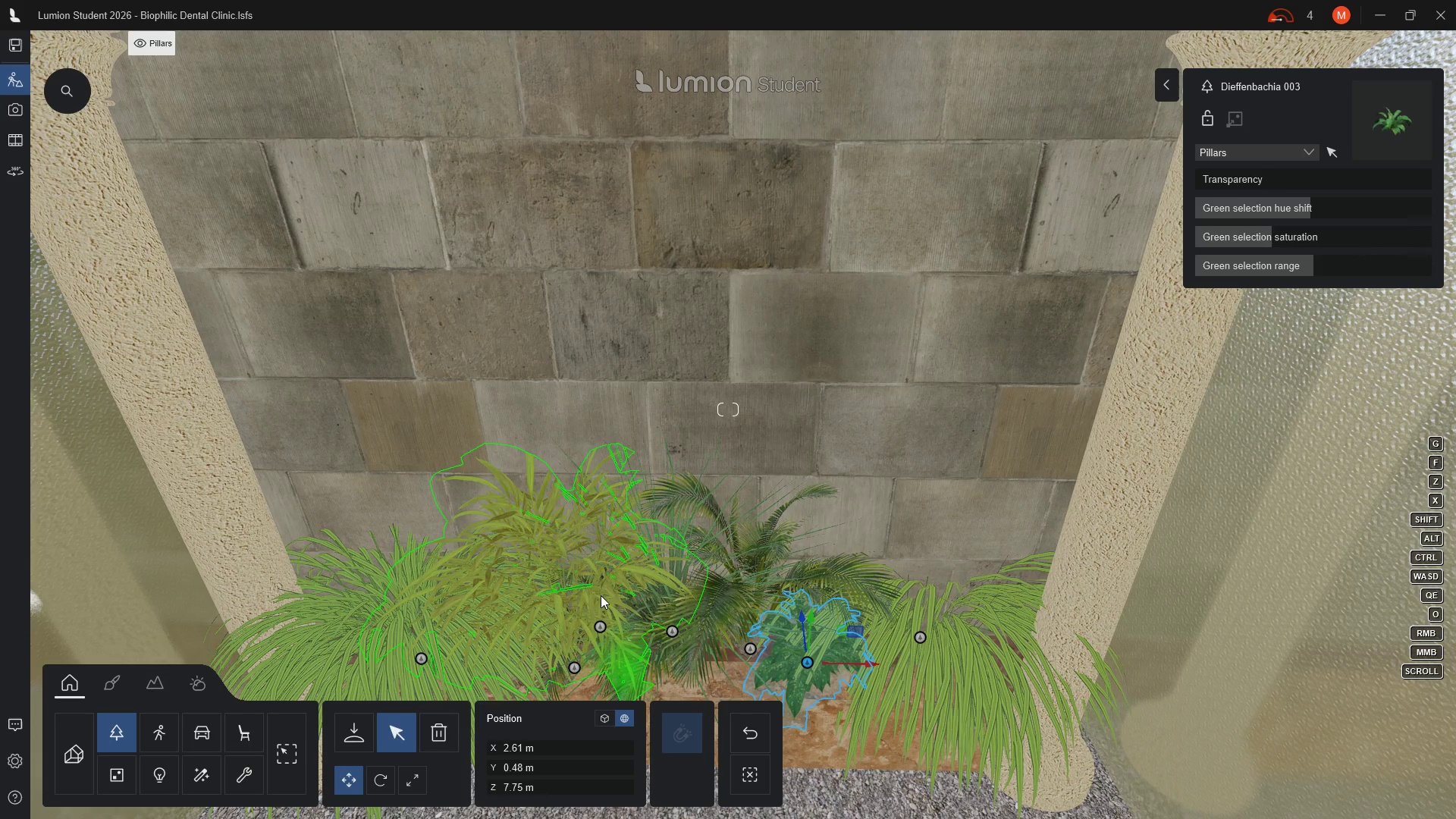 
left_click([598, 627])
 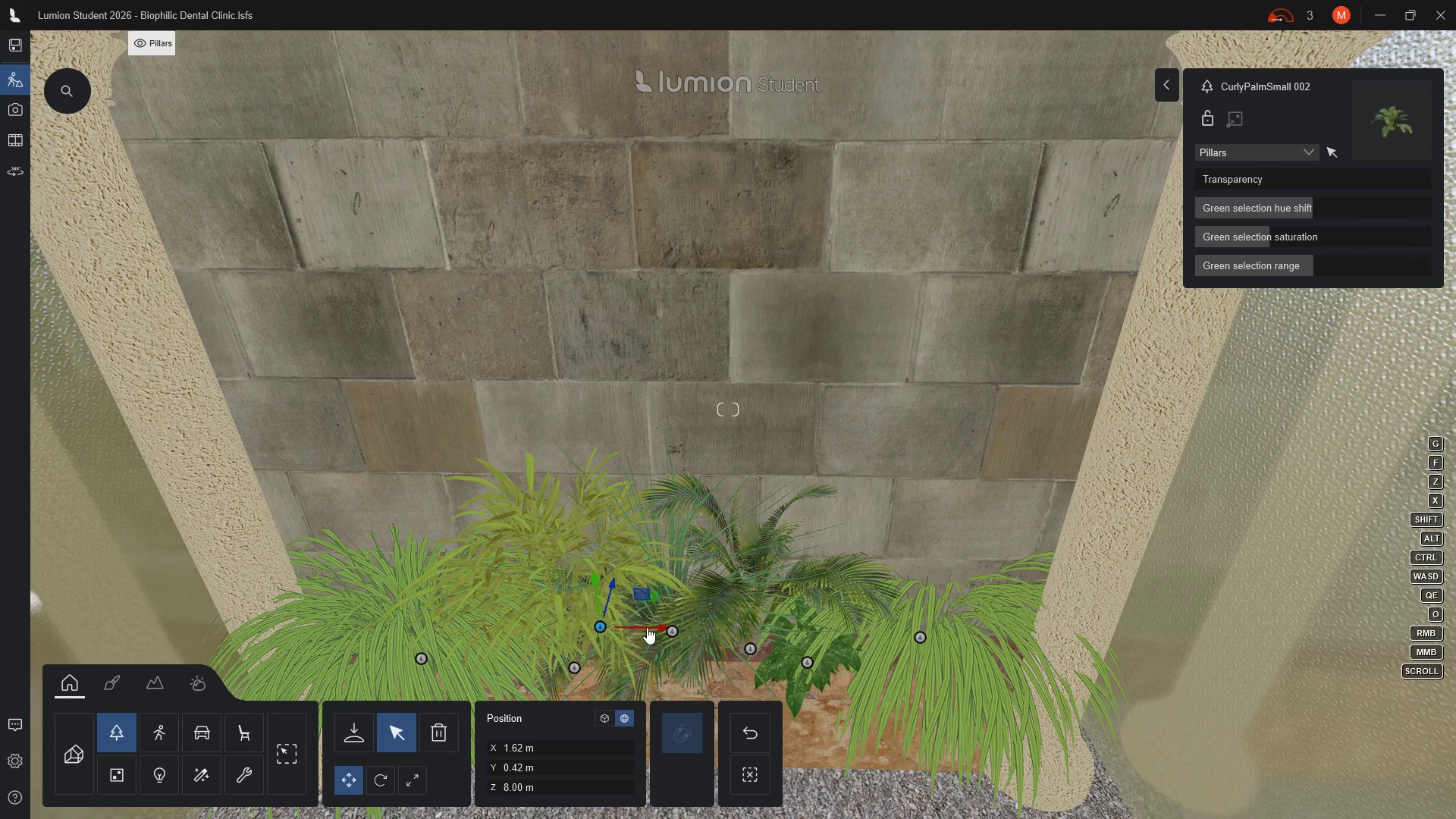 
left_click_drag(start_coordinate=[647, 627], to_coordinate=[677, 629])
 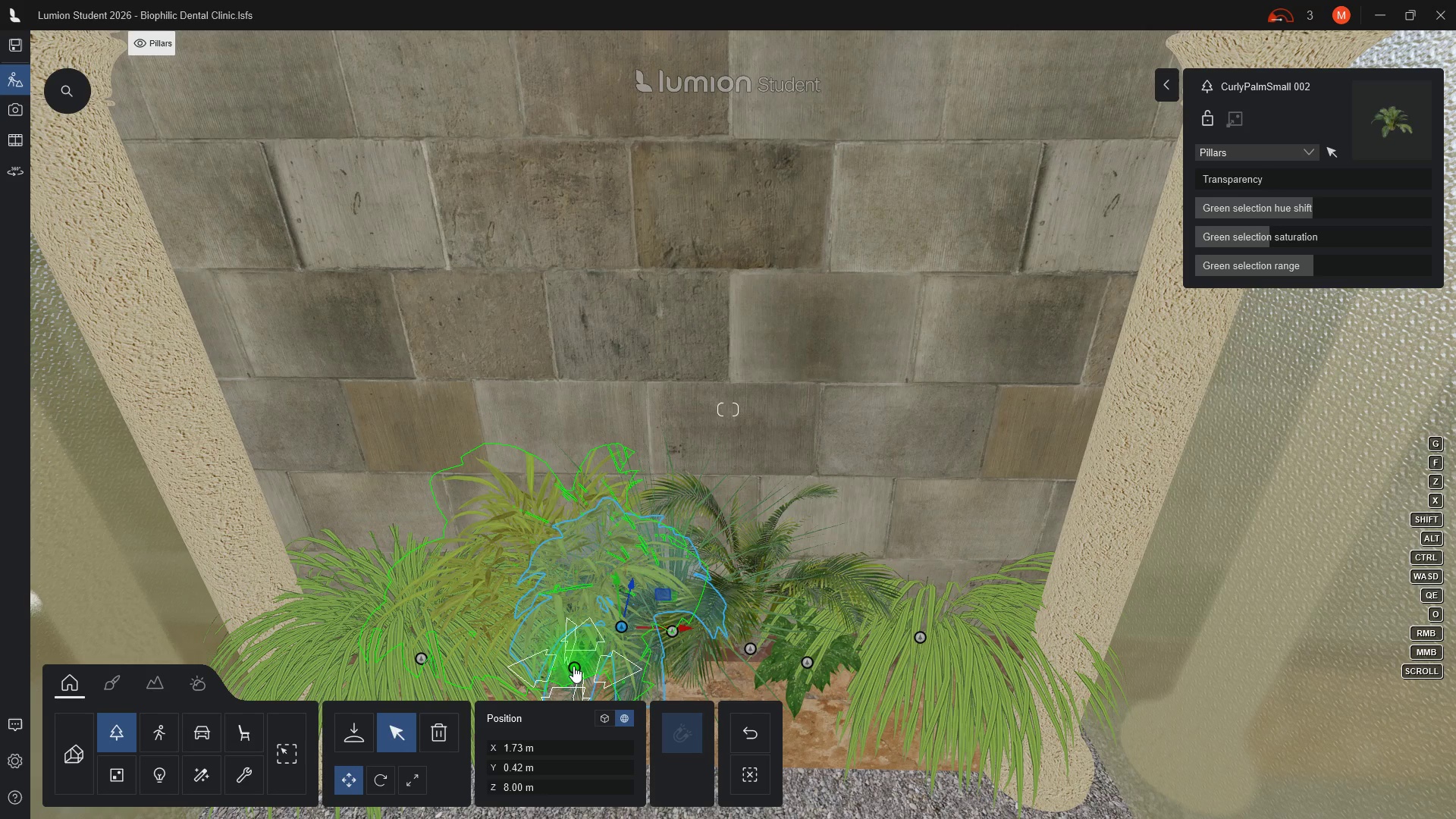 
left_click([573, 666])
 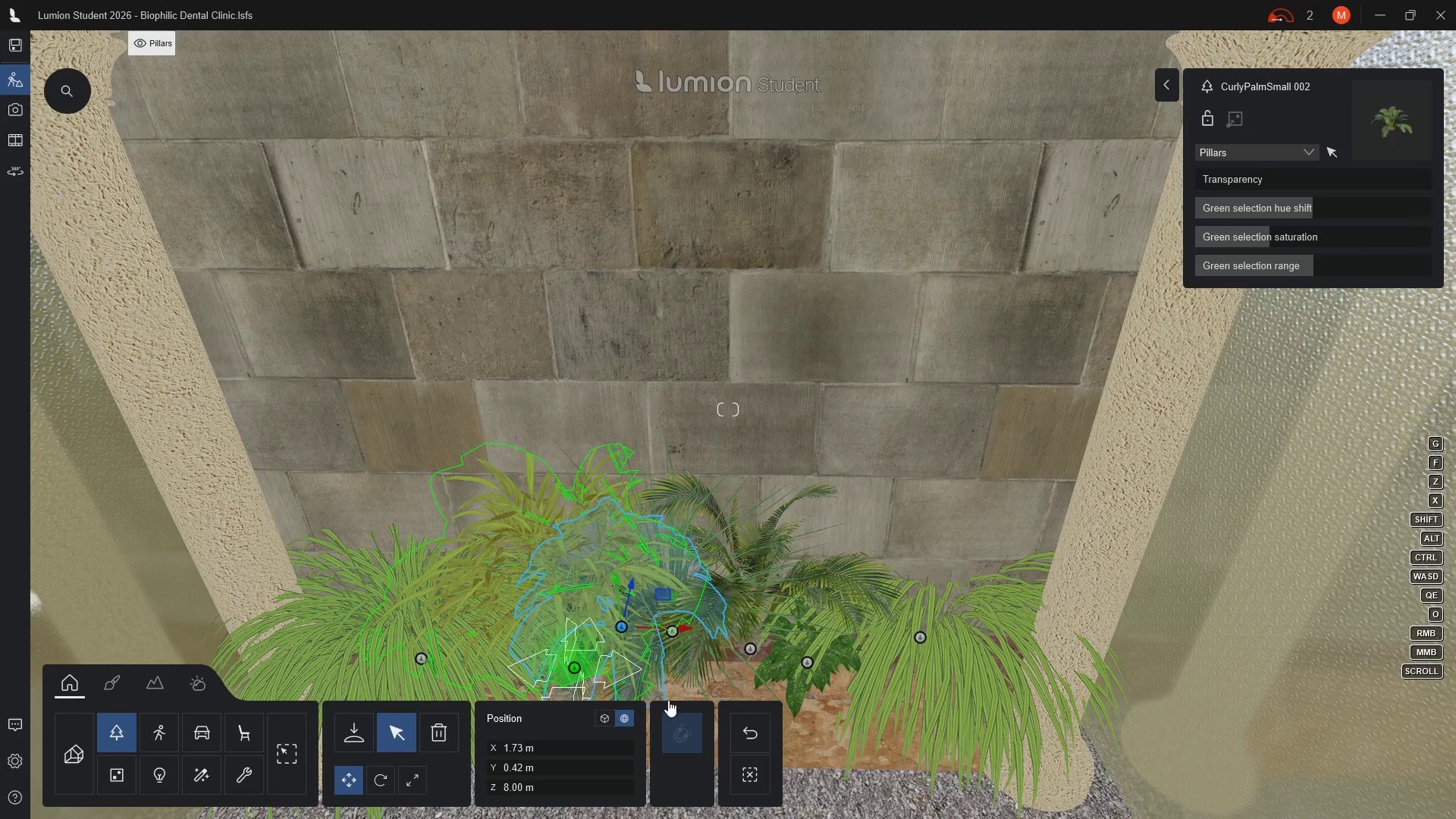 
mouse_move([657, 726])
 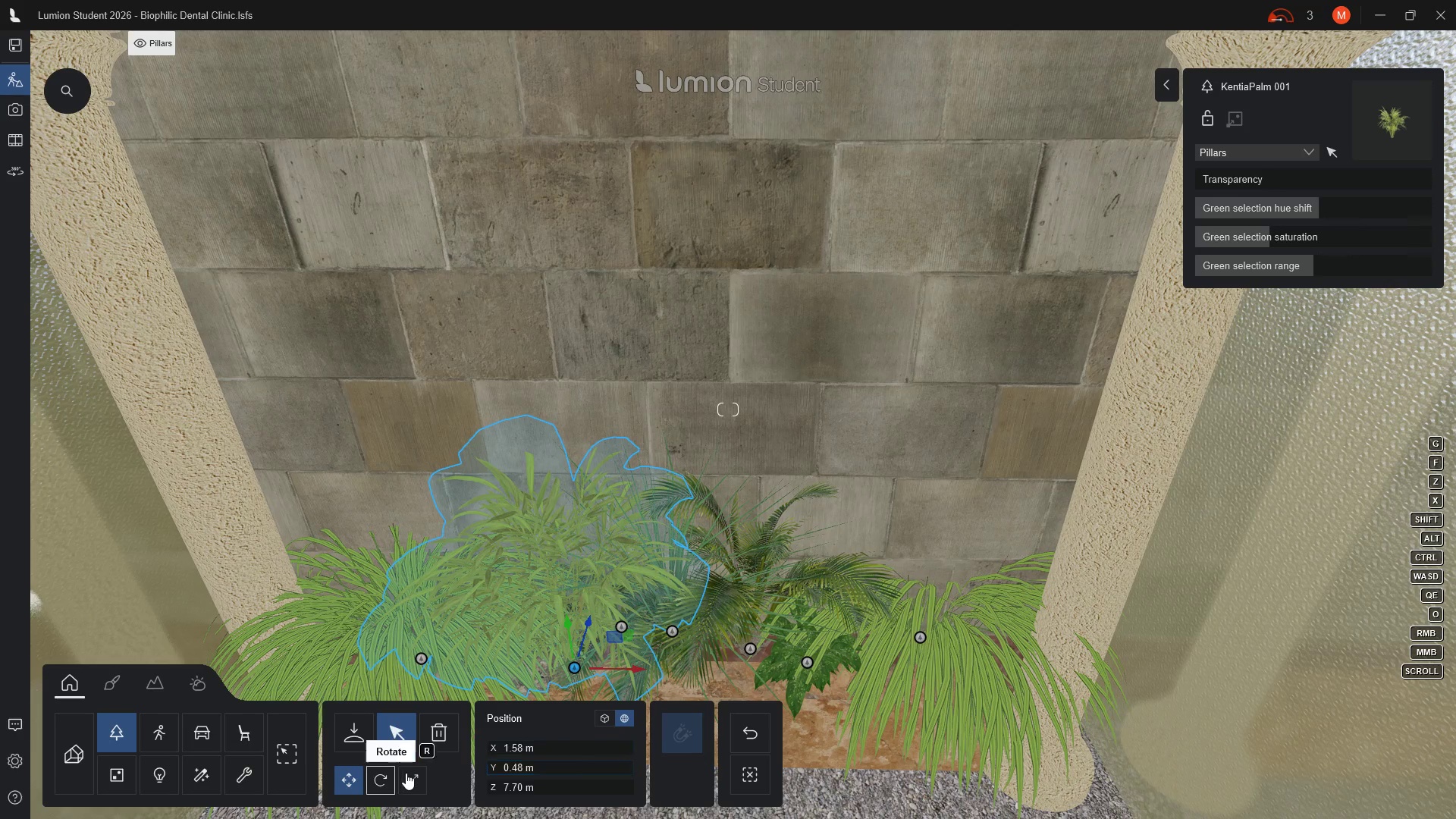 
left_click([409, 779])
 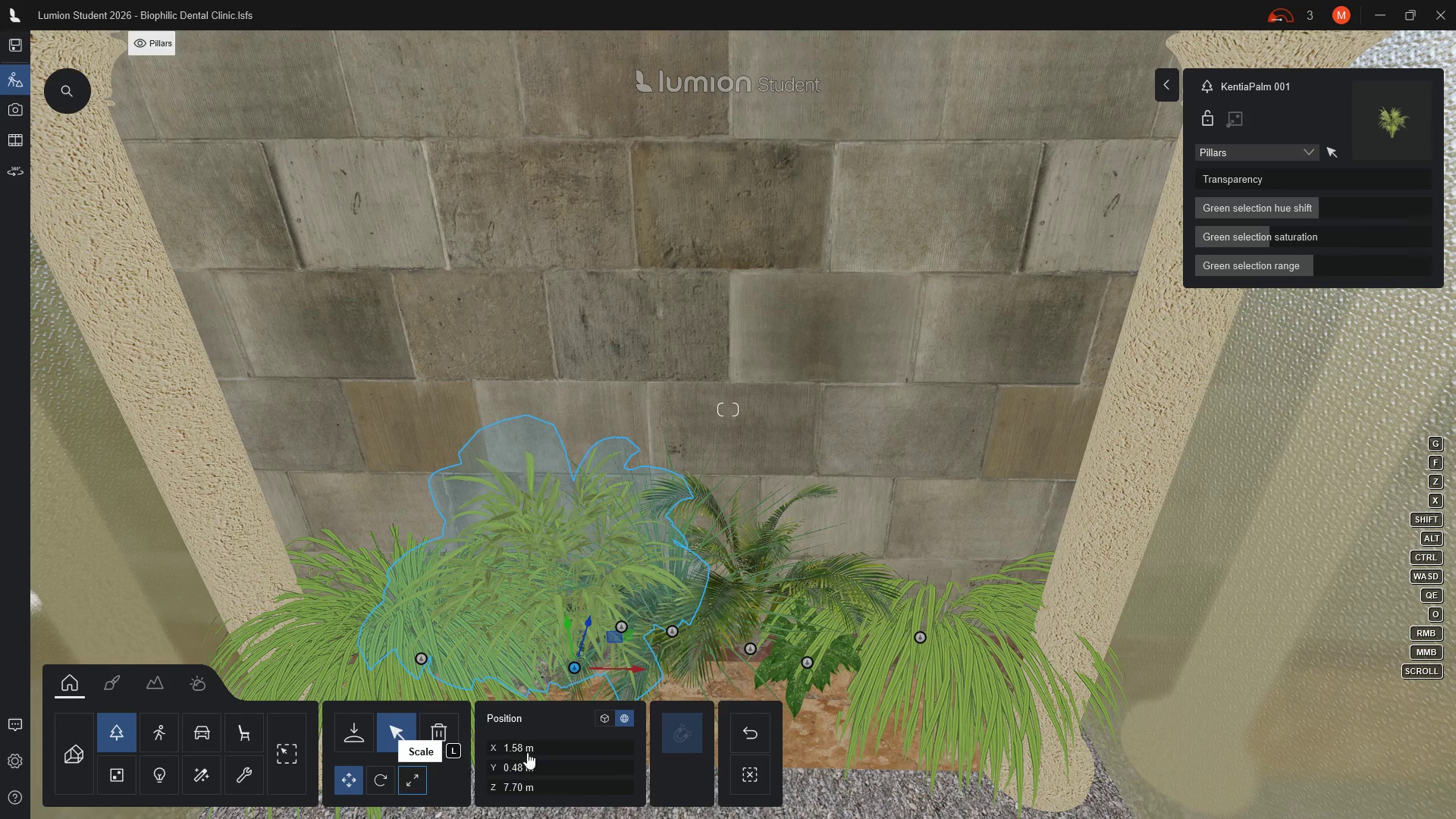 
mouse_move([558, 735])
 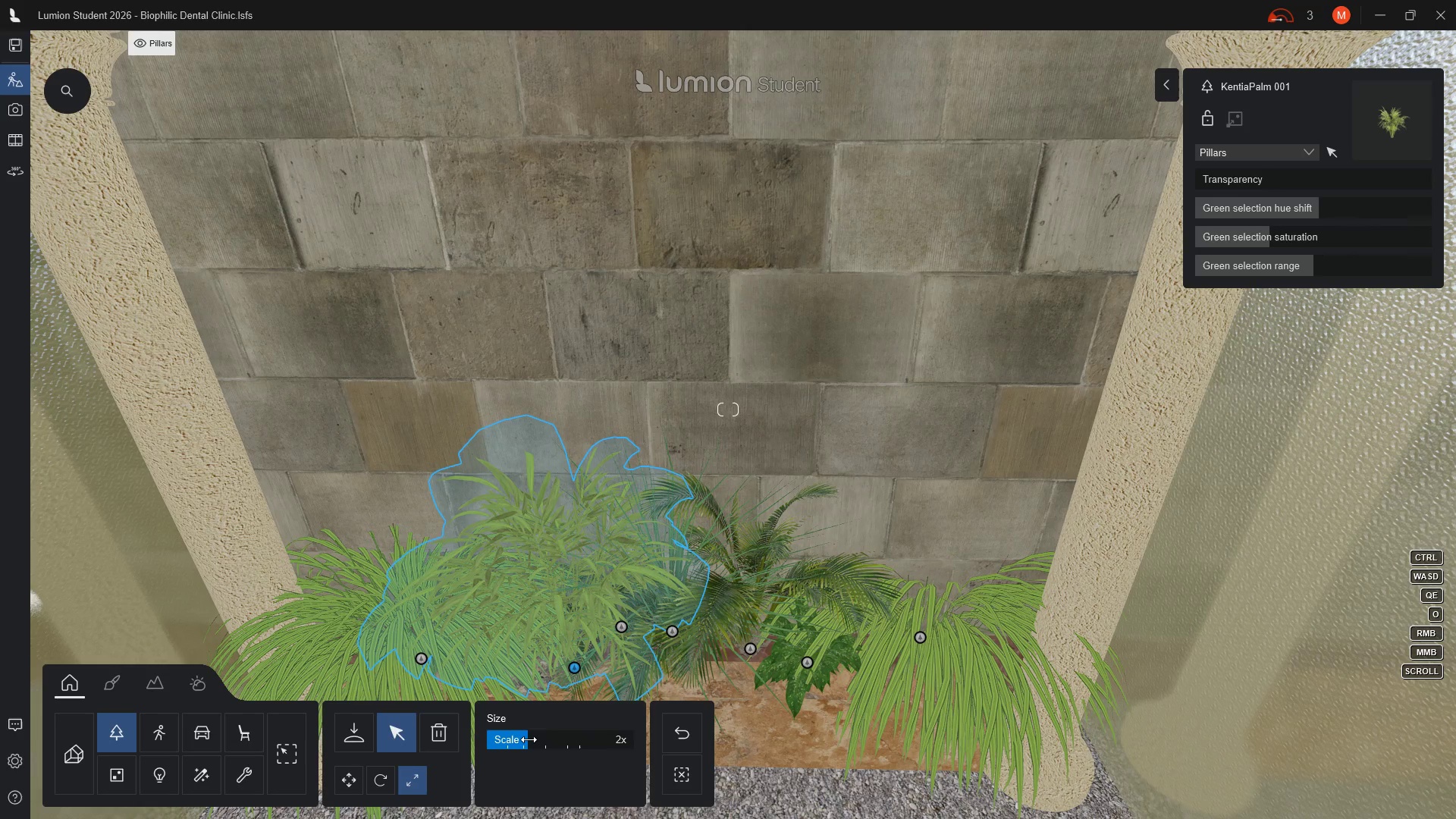 
left_click_drag(start_coordinate=[529, 739], to_coordinate=[519, 736])
 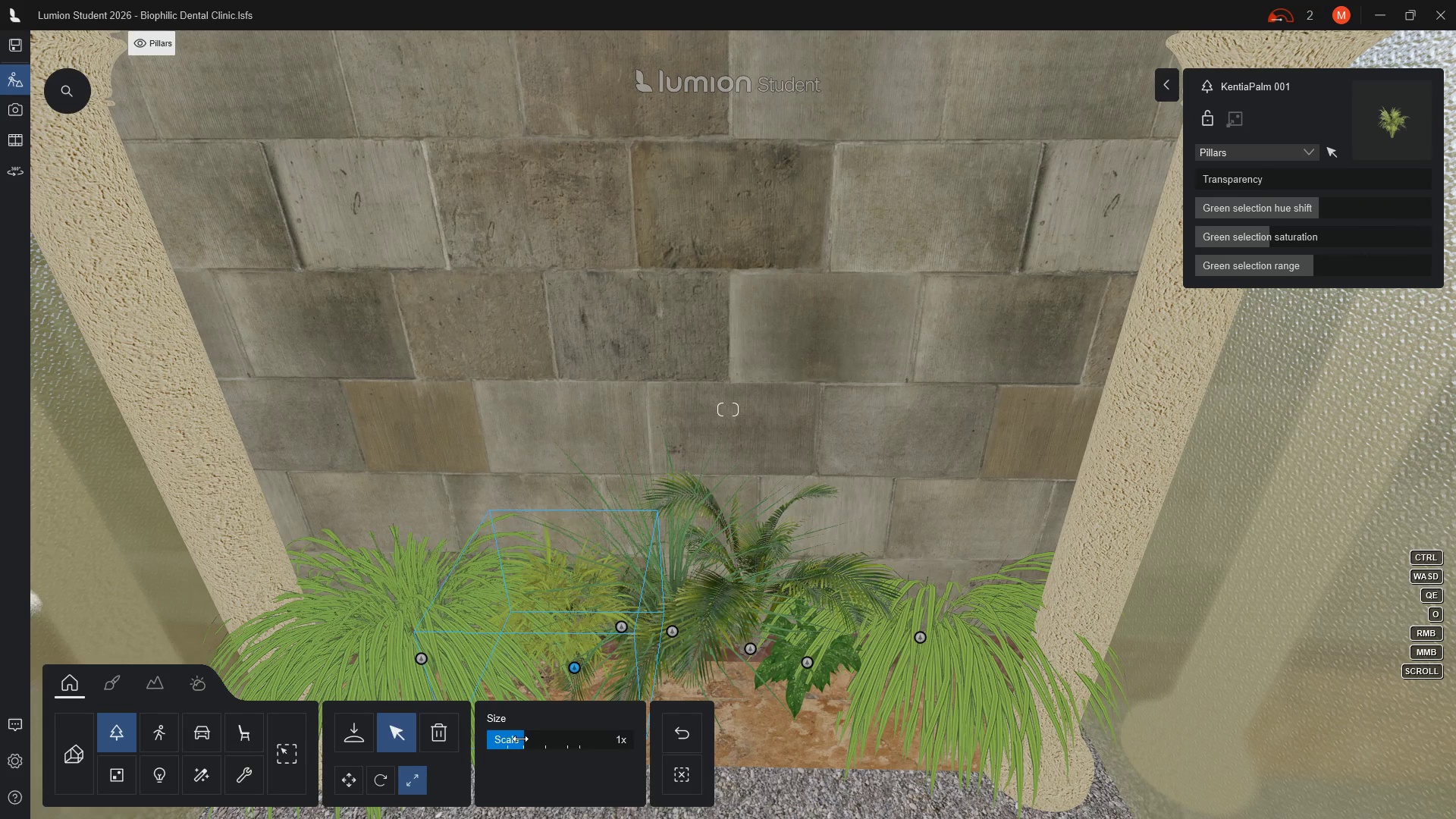 
wait(12.23)
 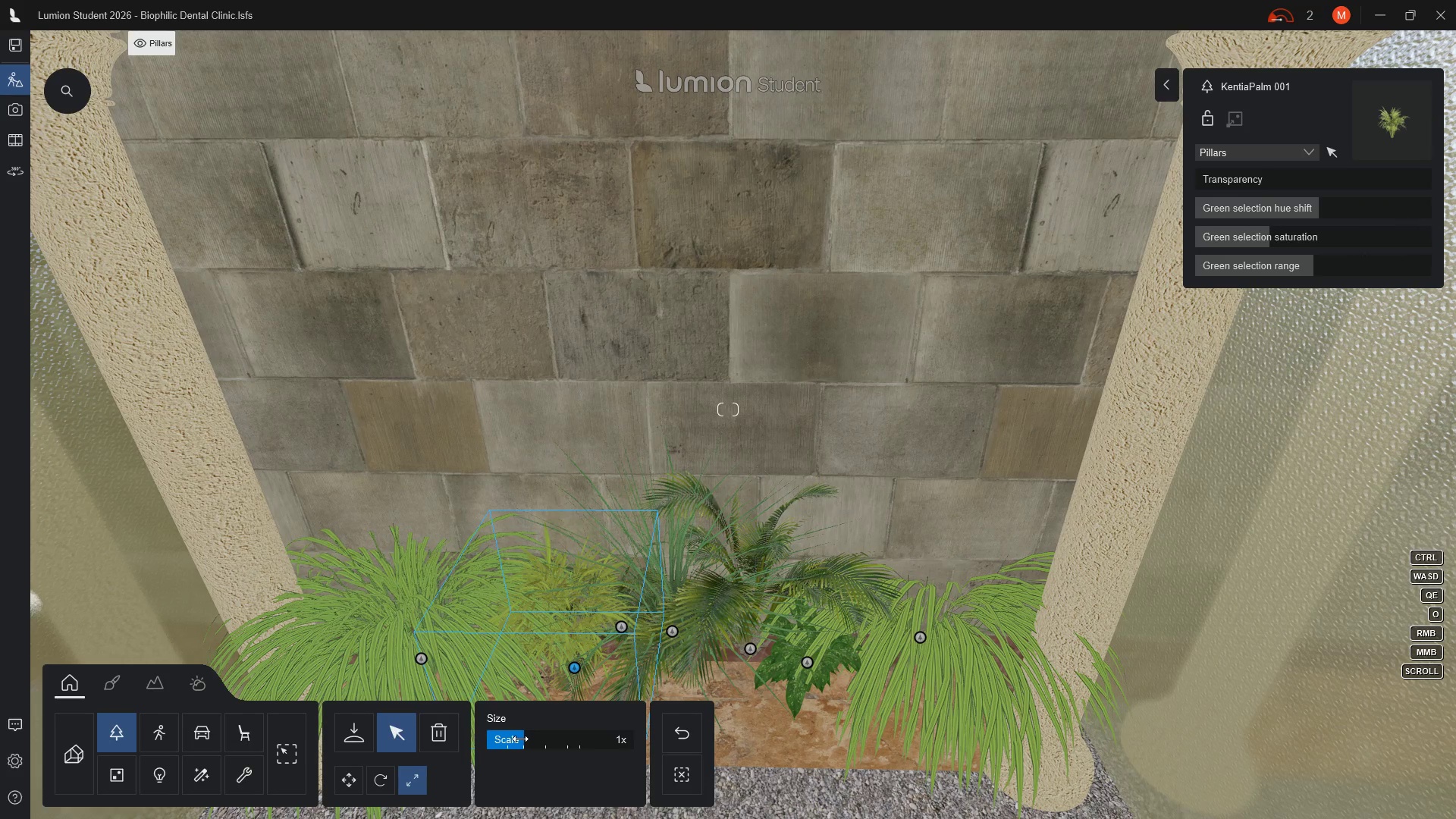 
left_click([623, 627])
 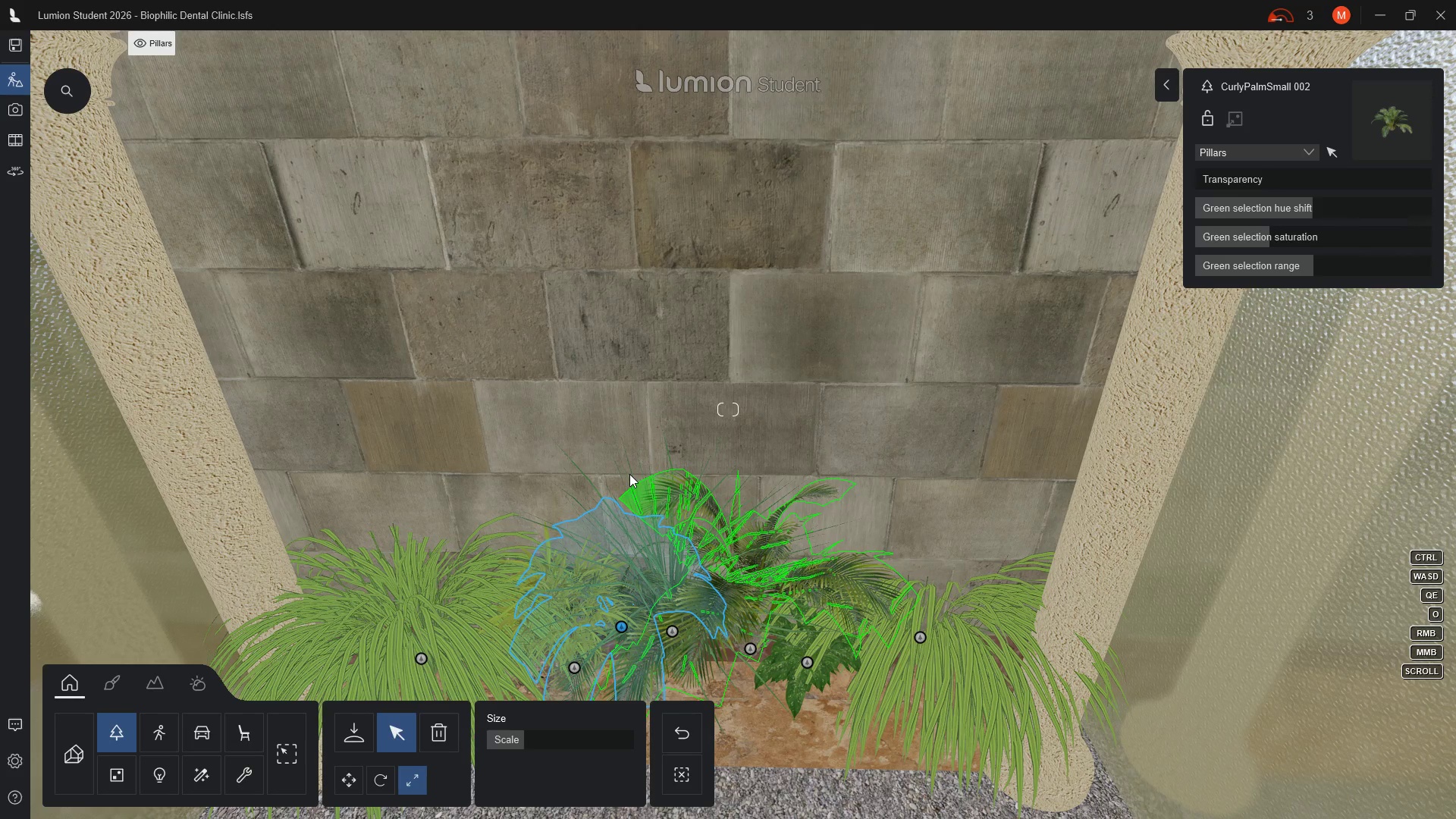 
wait(5.08)
 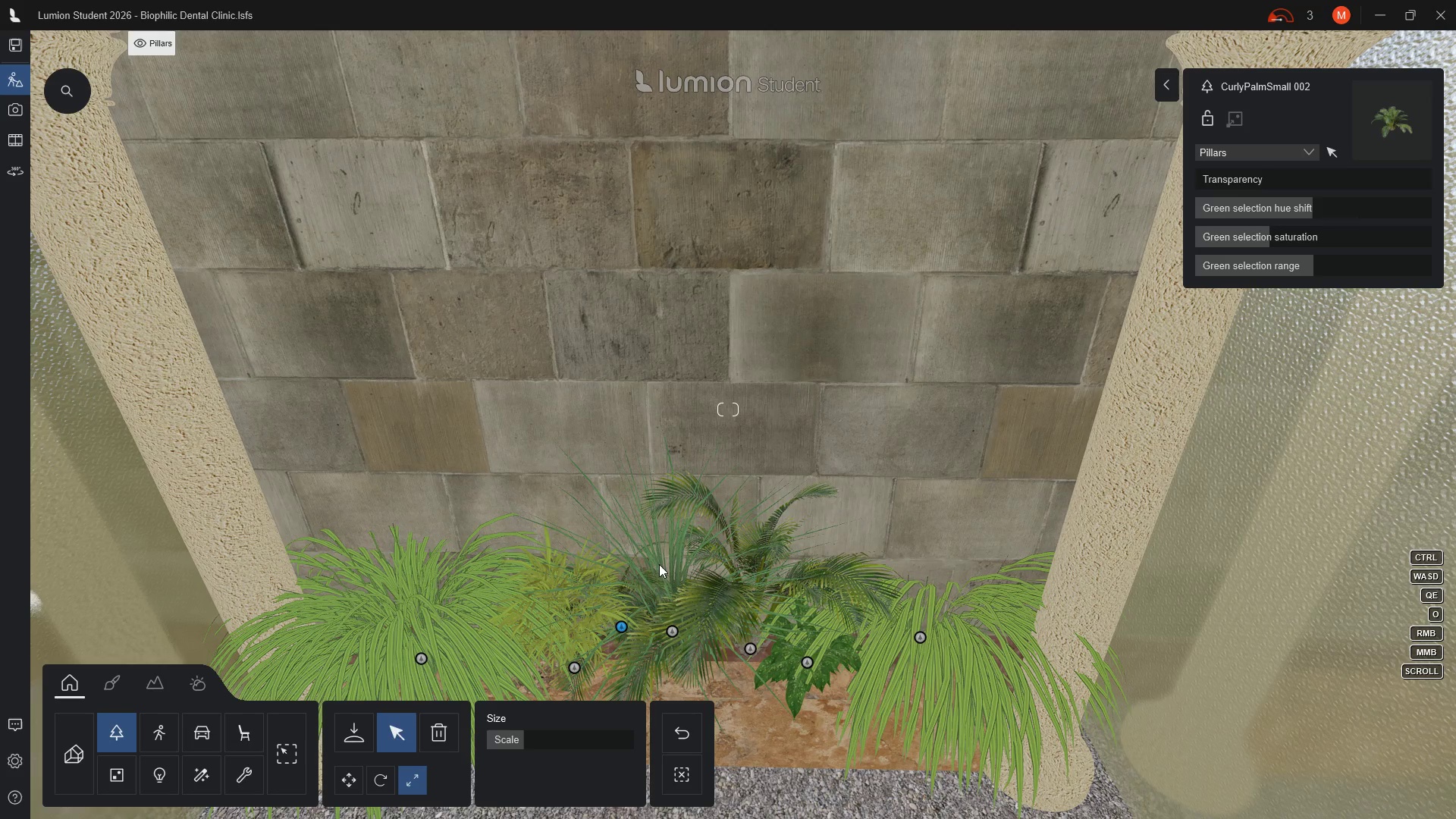 
left_click([629, 466])
 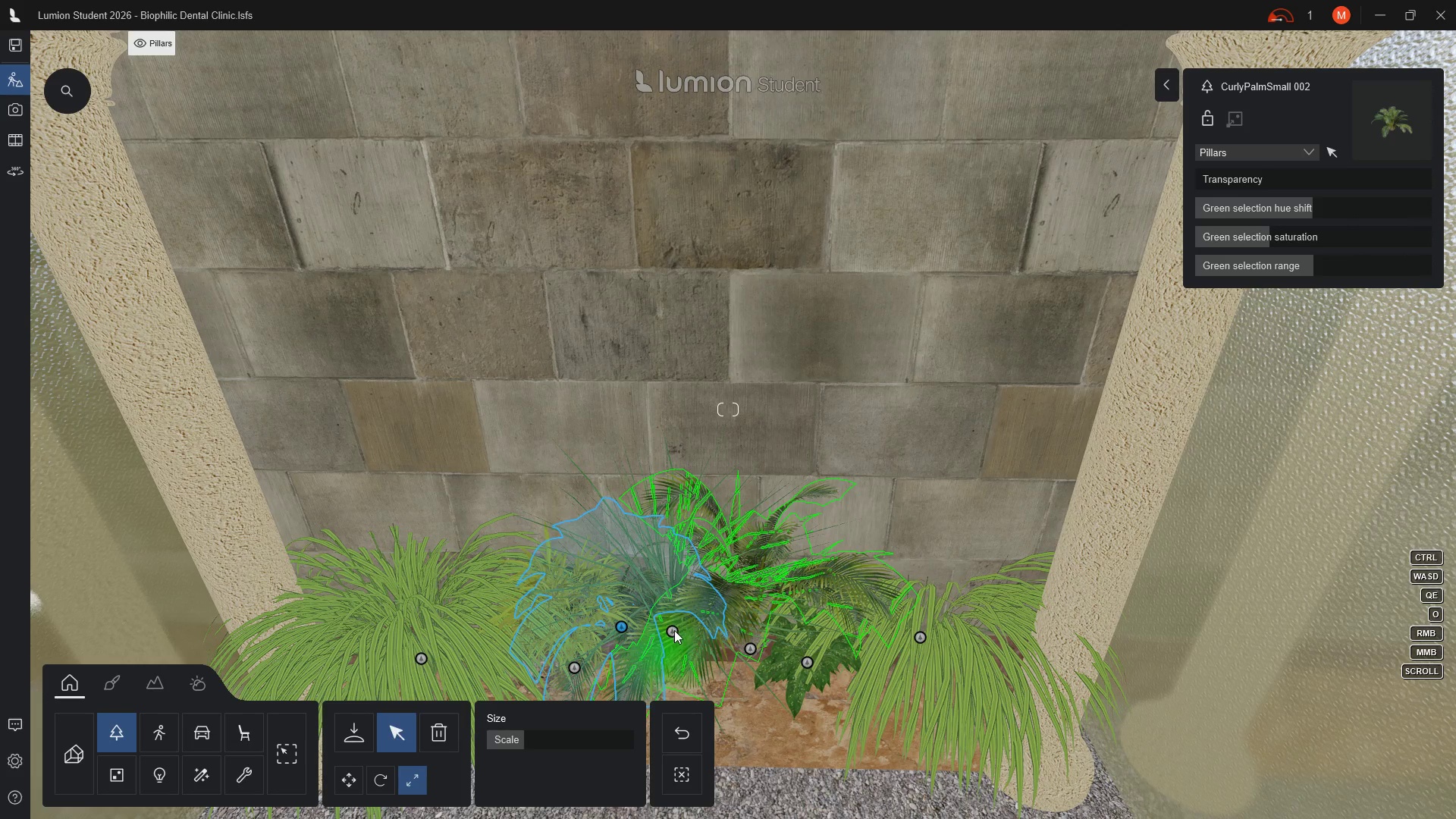 
left_click([673, 631])
 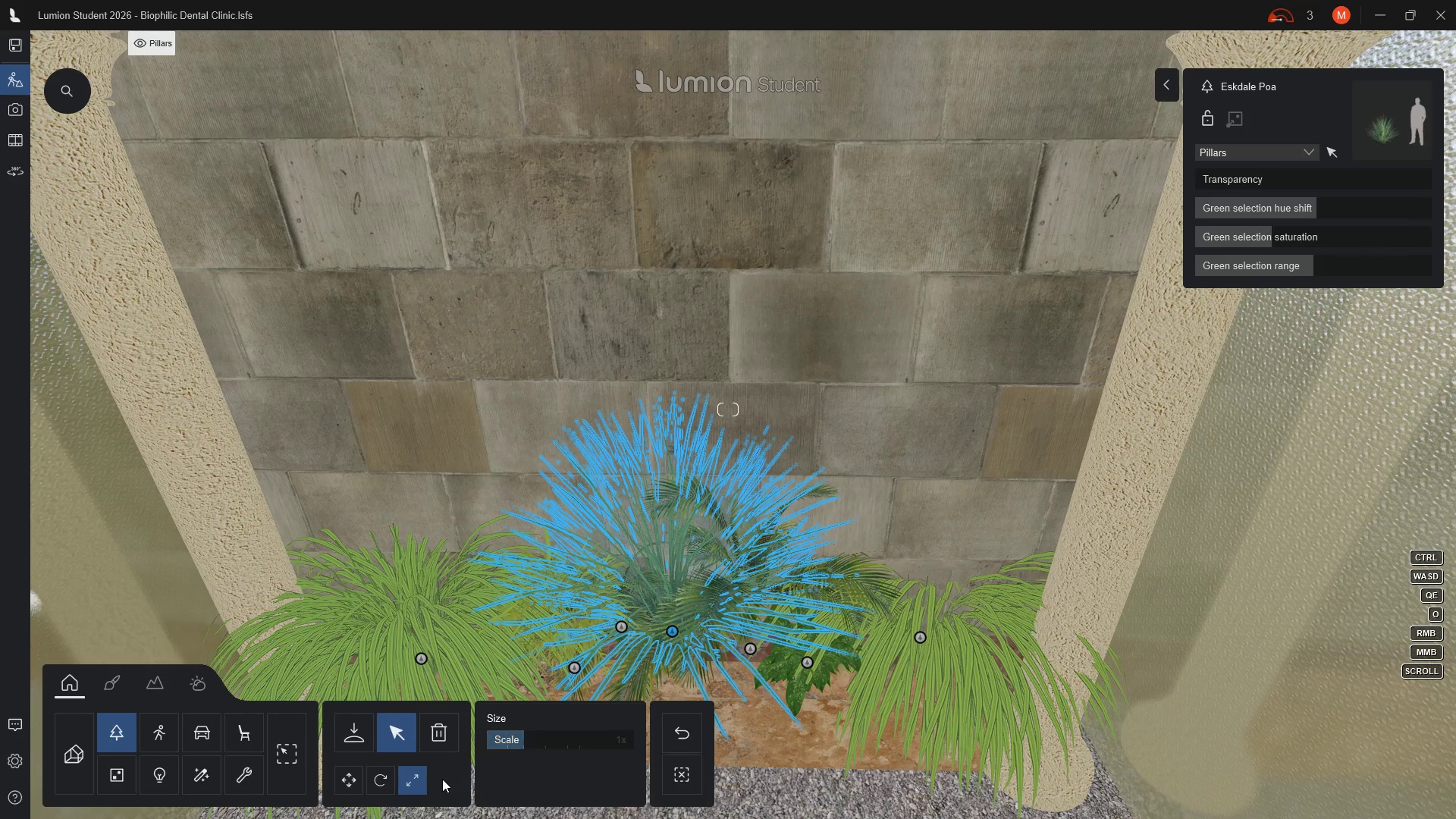 
left_click([348, 782])
 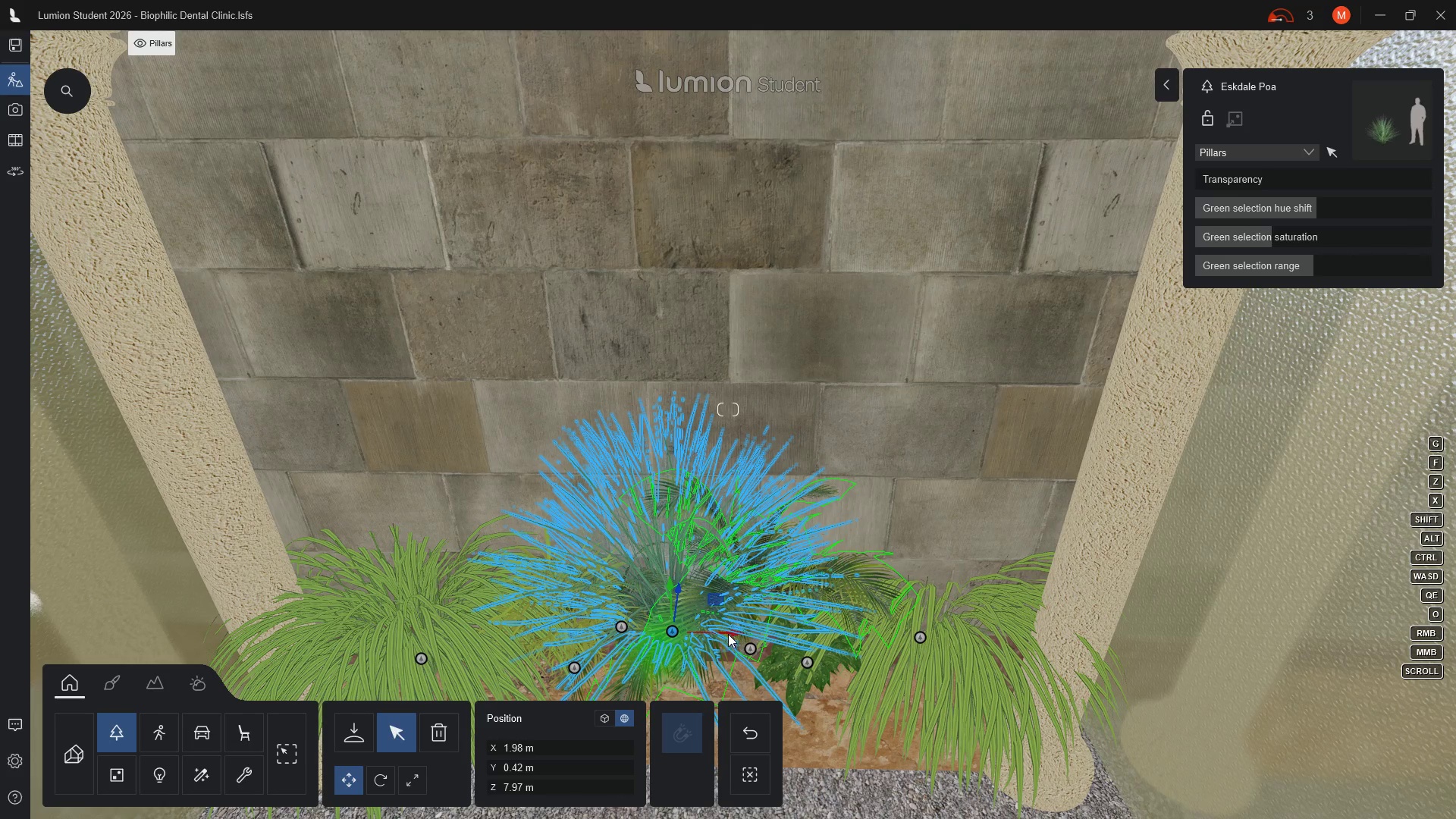 
left_click_drag(start_coordinate=[728, 631], to_coordinate=[676, 634])
 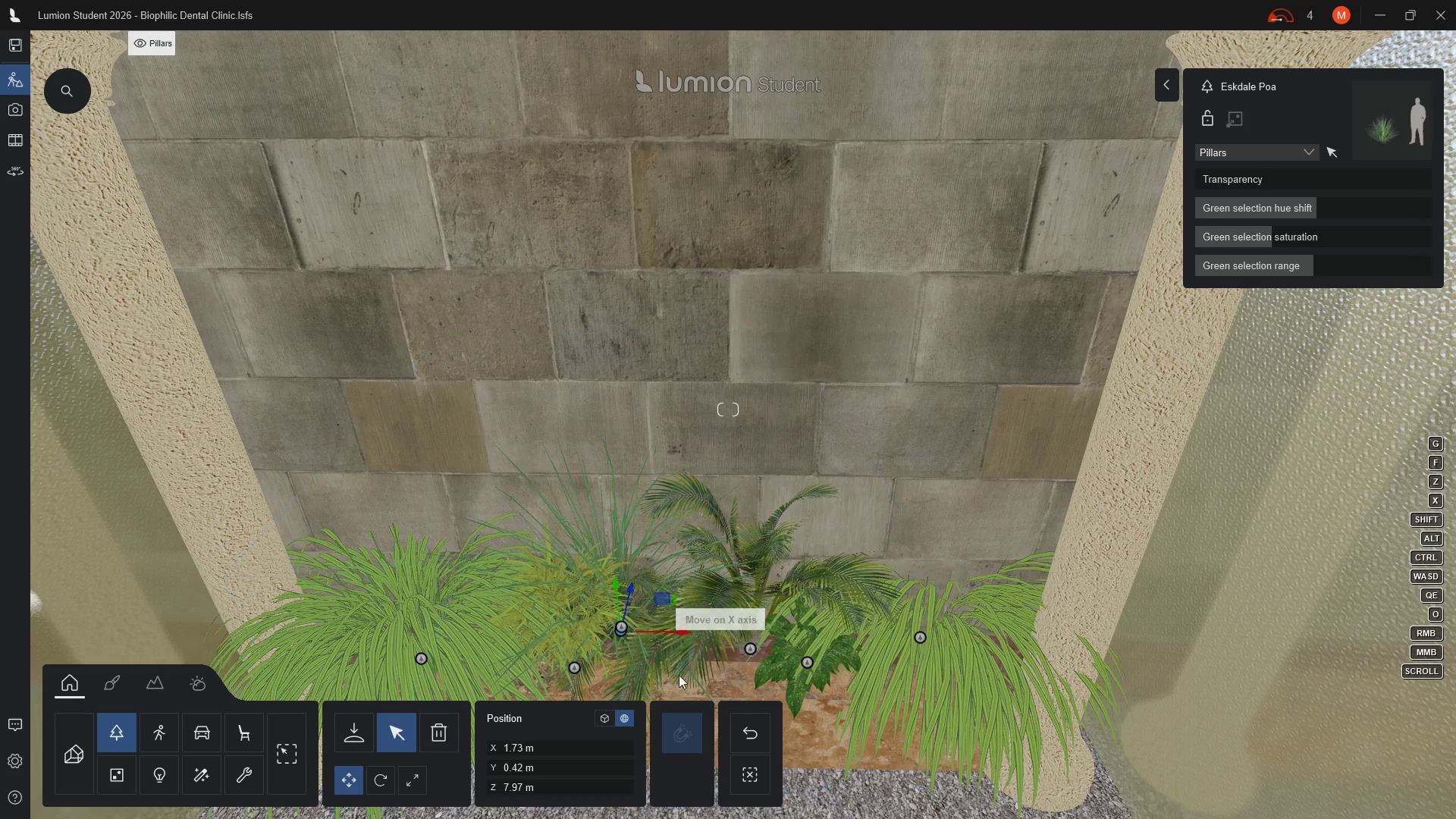 
scroll: coordinate [701, 719], scroll_direction: down, amount: 6.0
 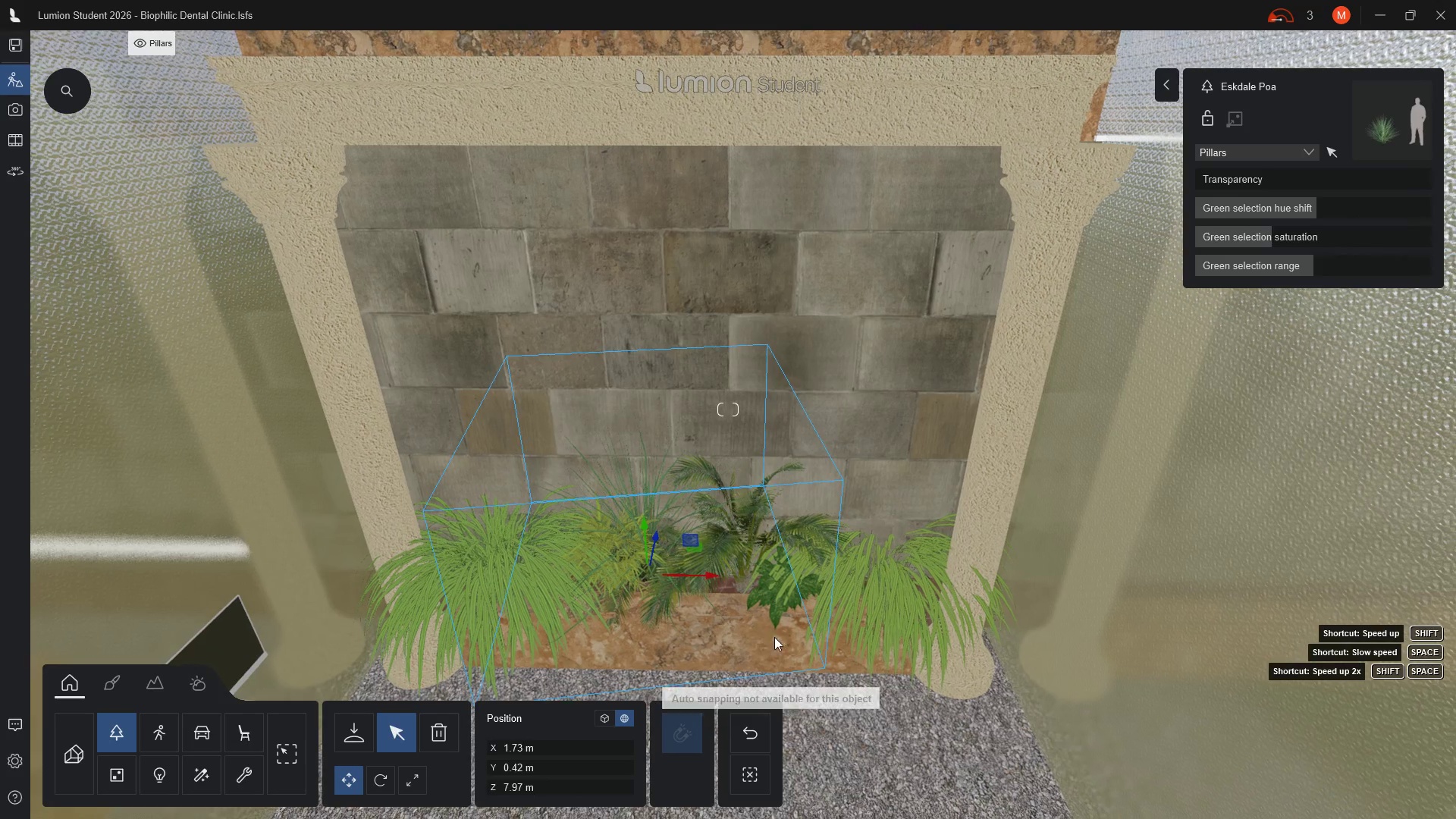 
hold_key(key=E, duration=1.5)
 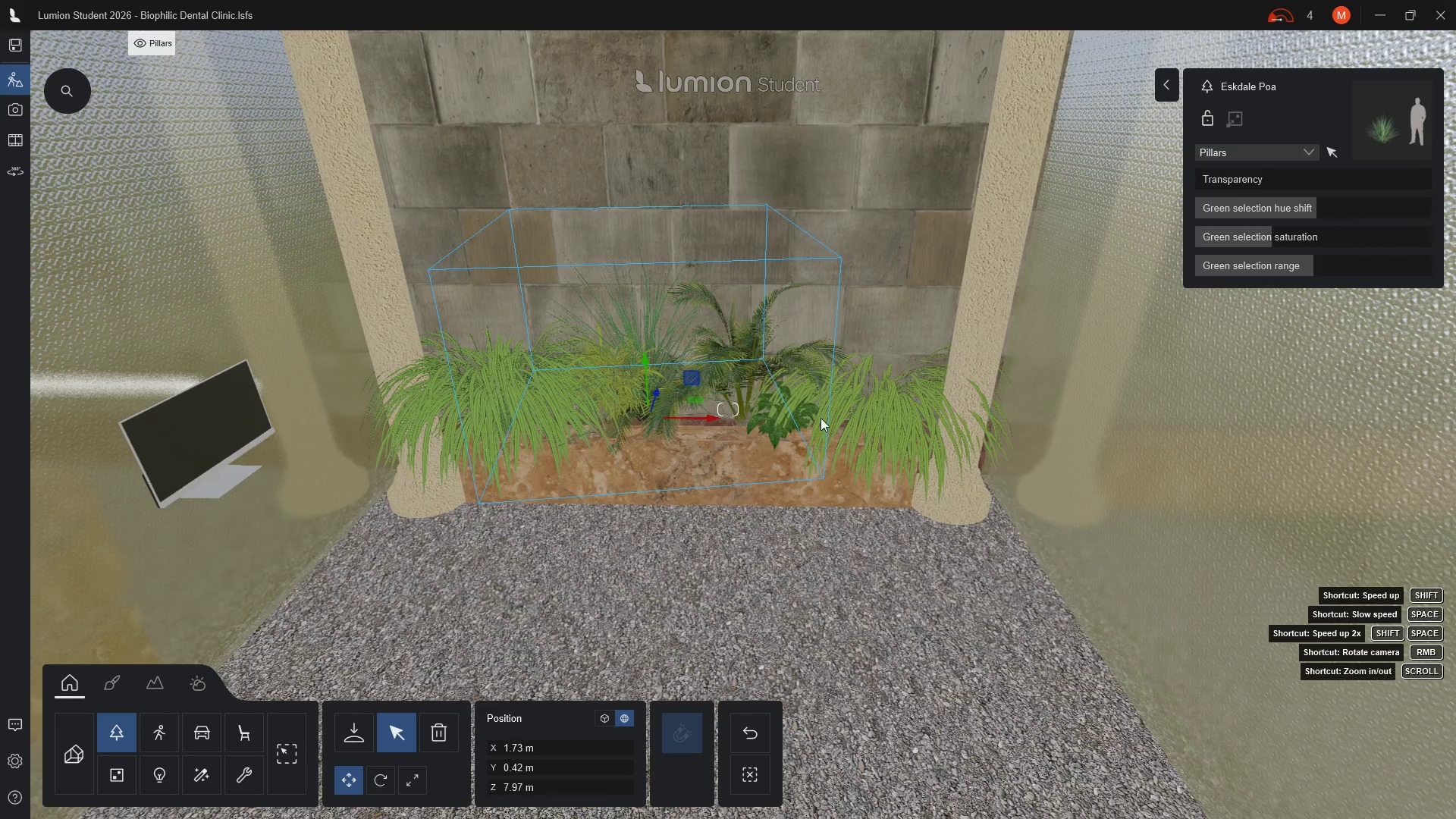 
hold_key(key=E, duration=0.36)
 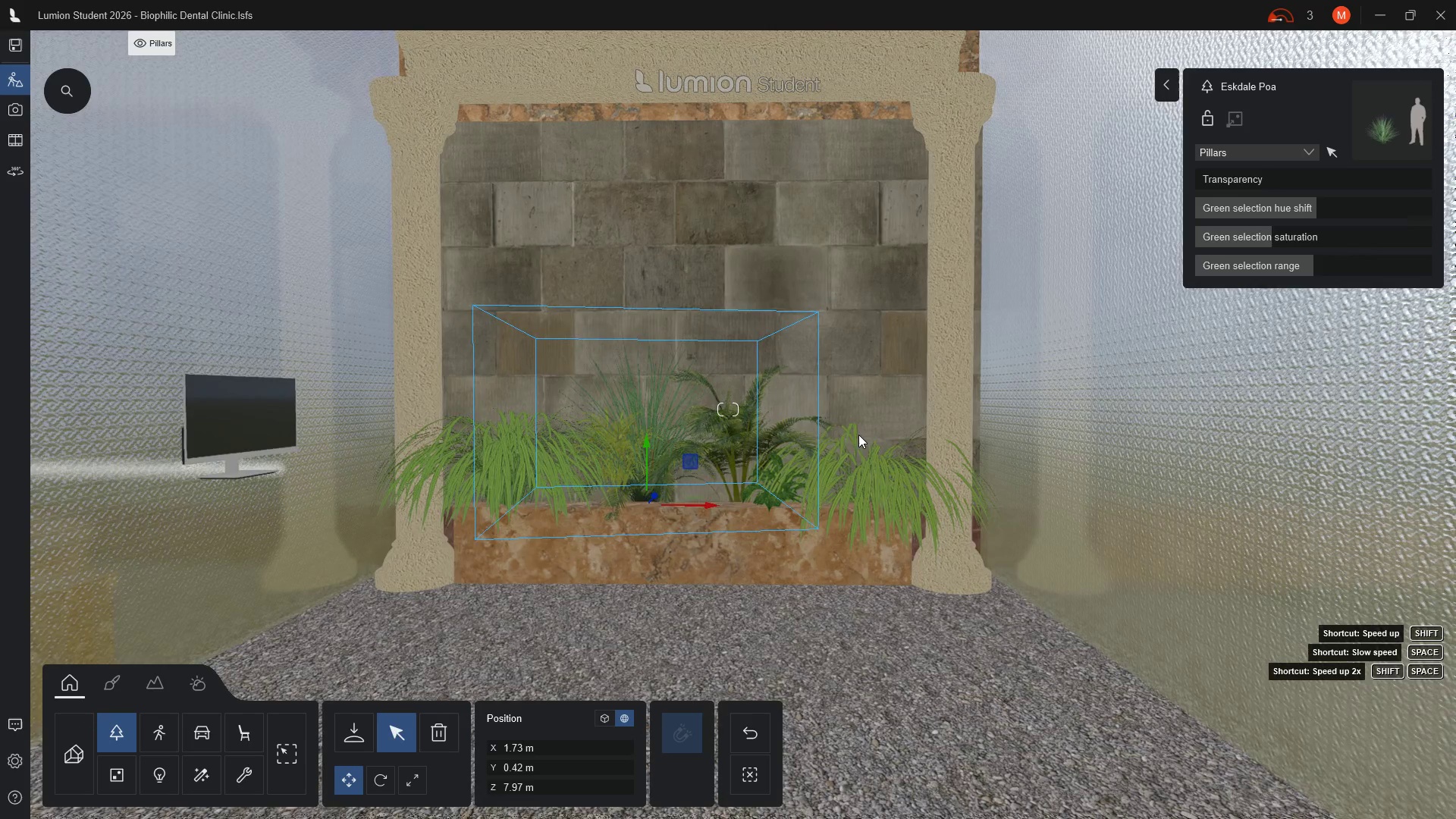 
wait(5.7)
 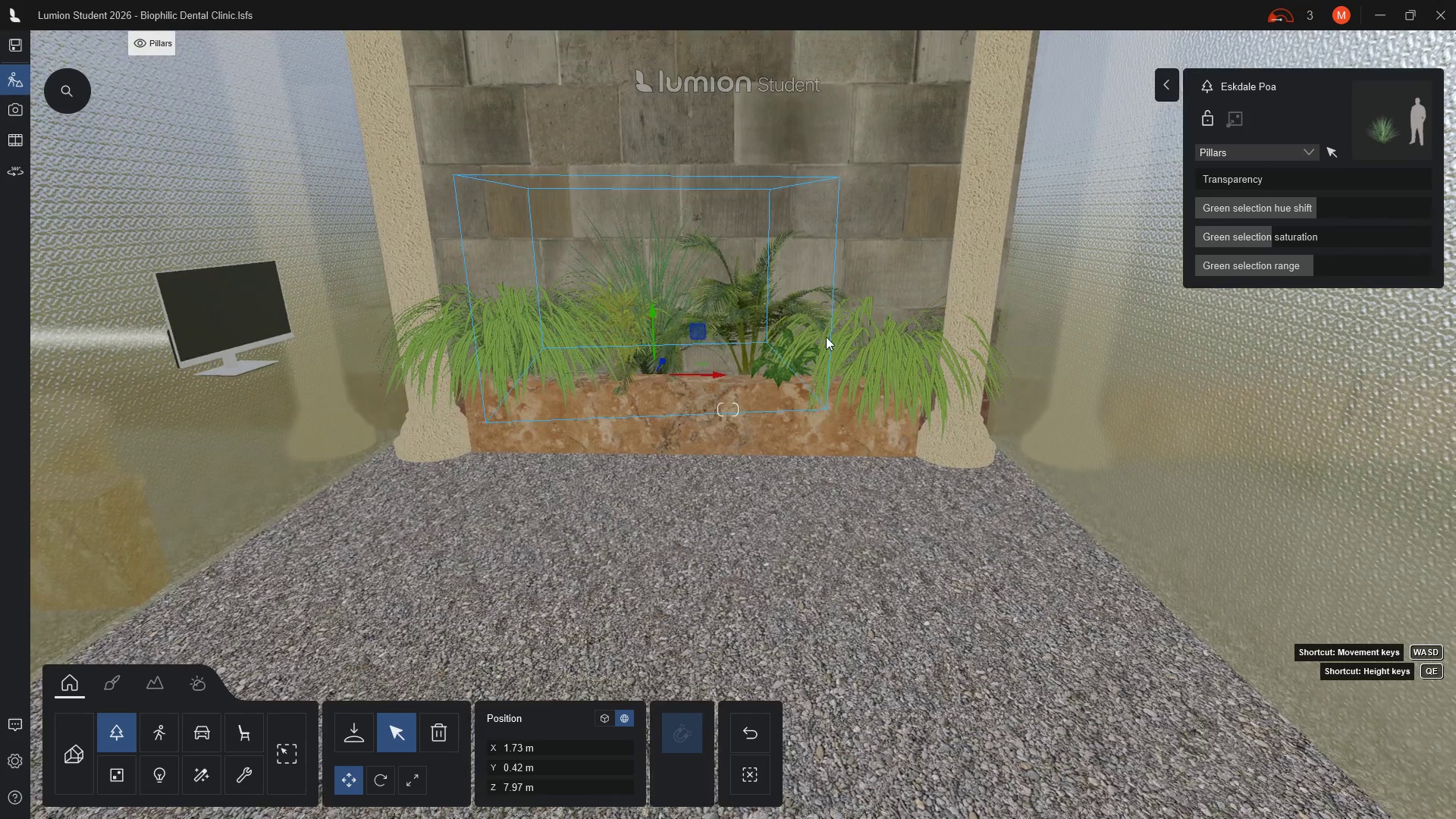 
scroll: coordinate [858, 435], scroll_direction: up, amount: 5.0
 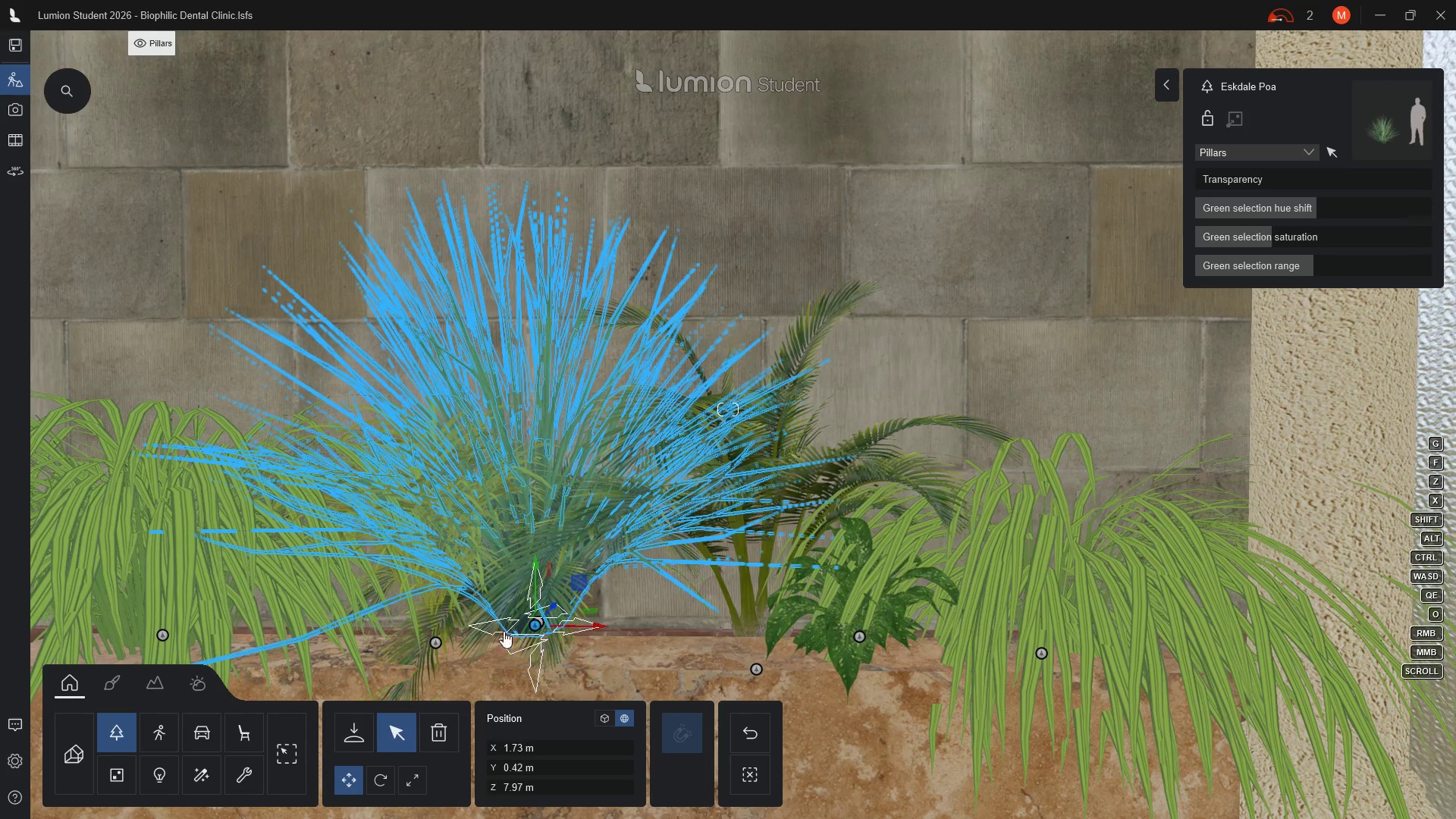 
wait(13.28)
 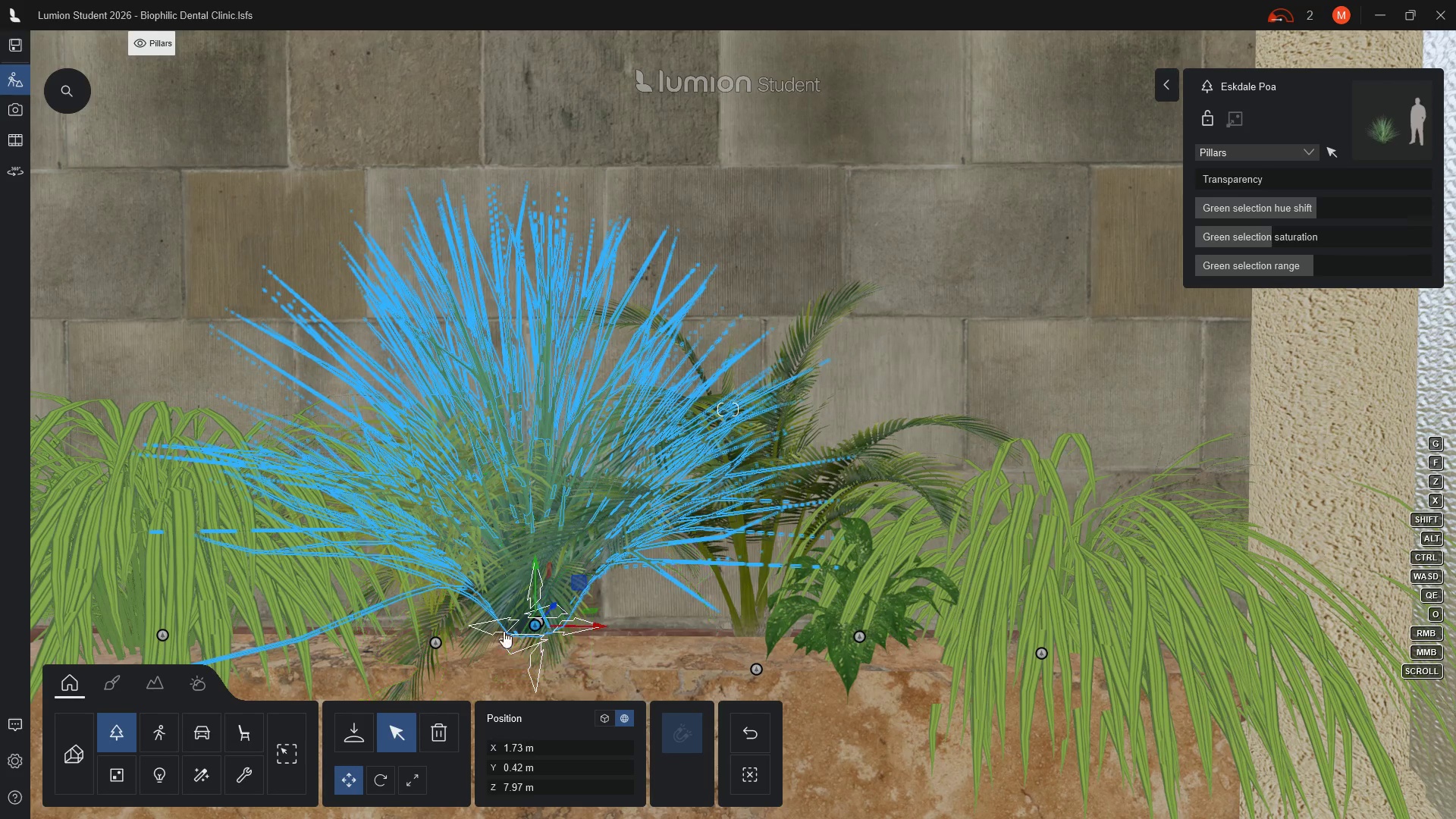 
scroll: coordinate [770, 643], scroll_direction: down, amount: 1.0
 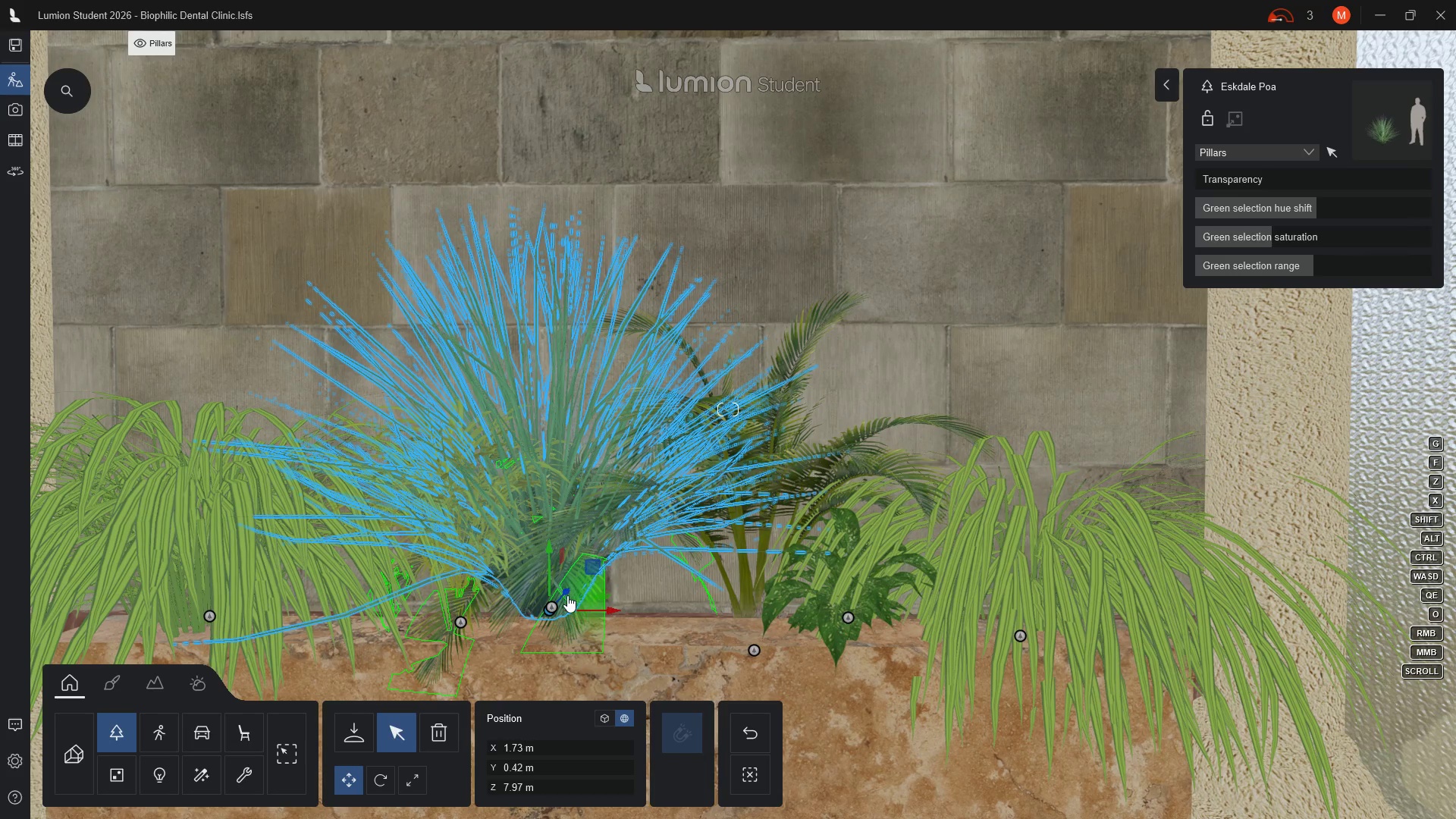 
wait(7.0)
 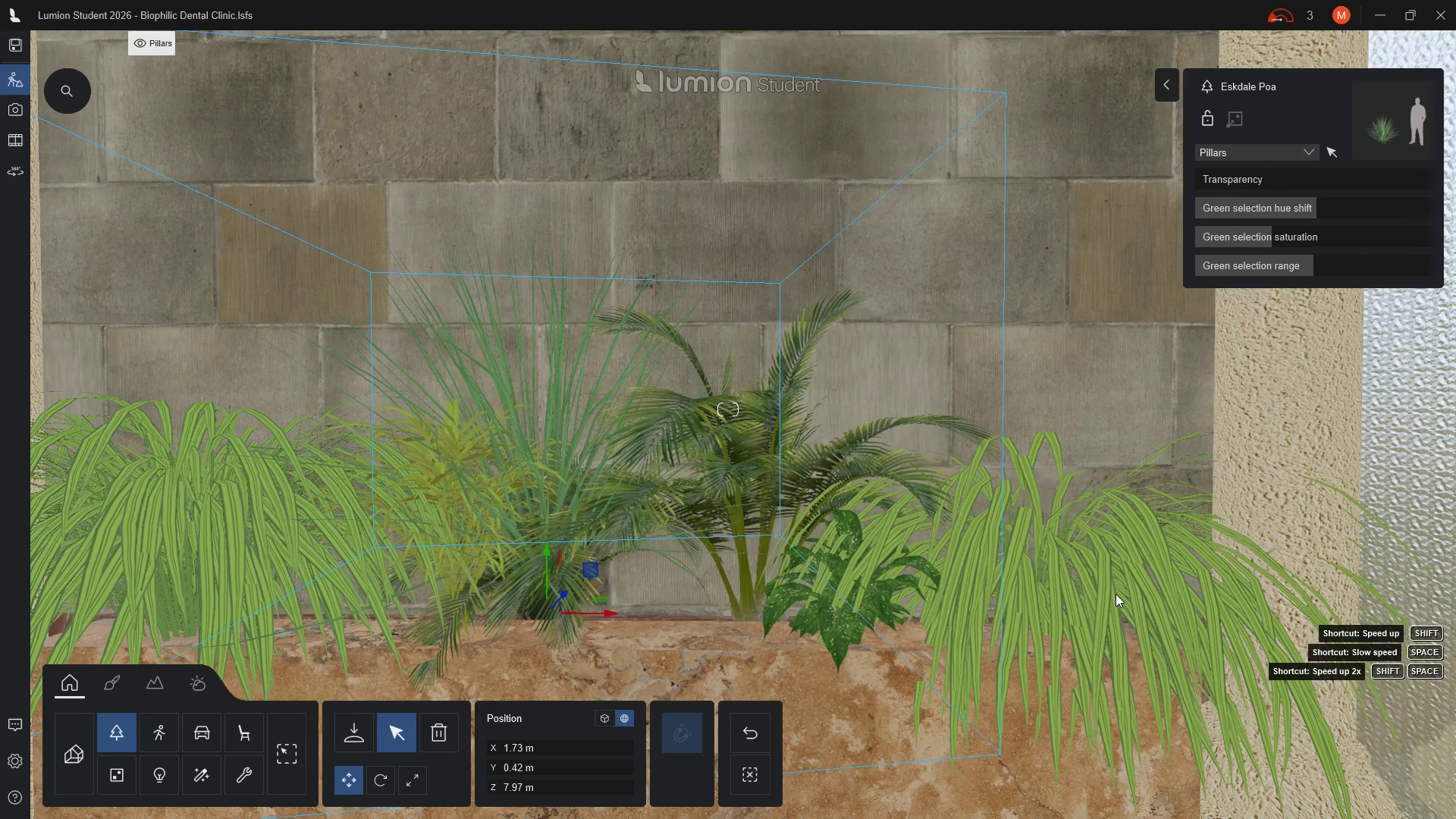 
left_click([553, 602])
 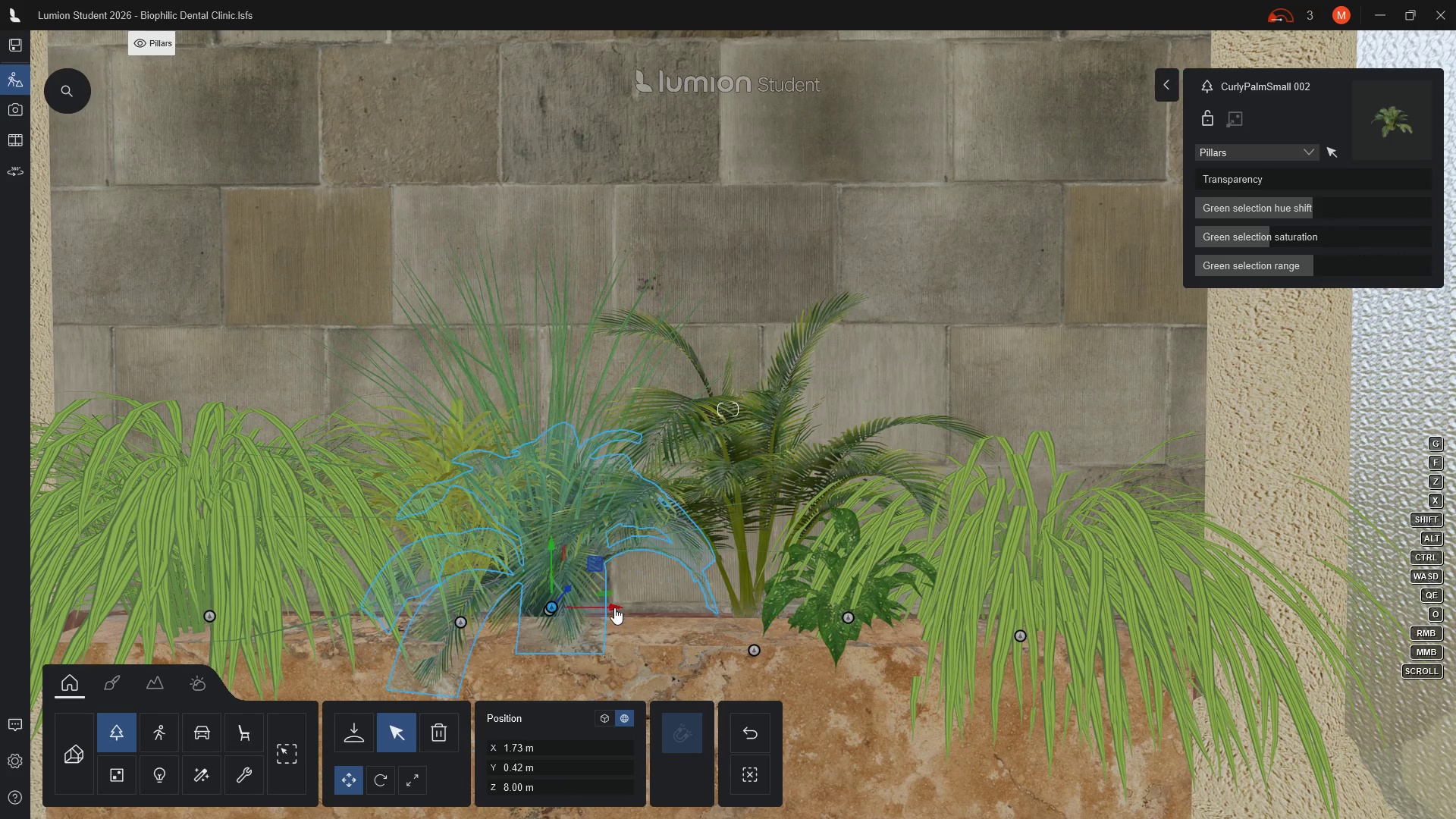 
left_click_drag(start_coordinate=[611, 604], to_coordinate=[724, 618])
 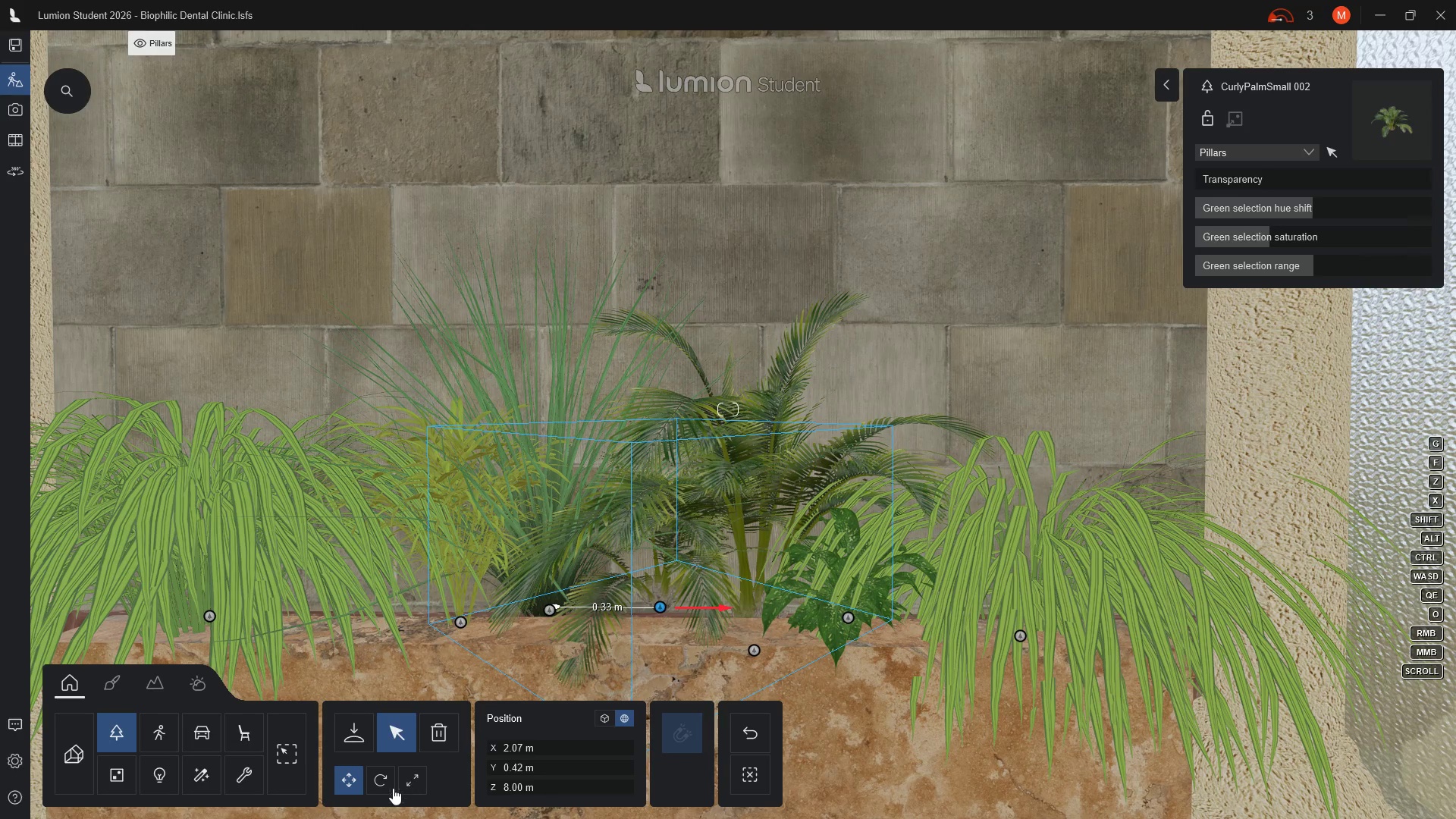 
left_click([379, 788])
 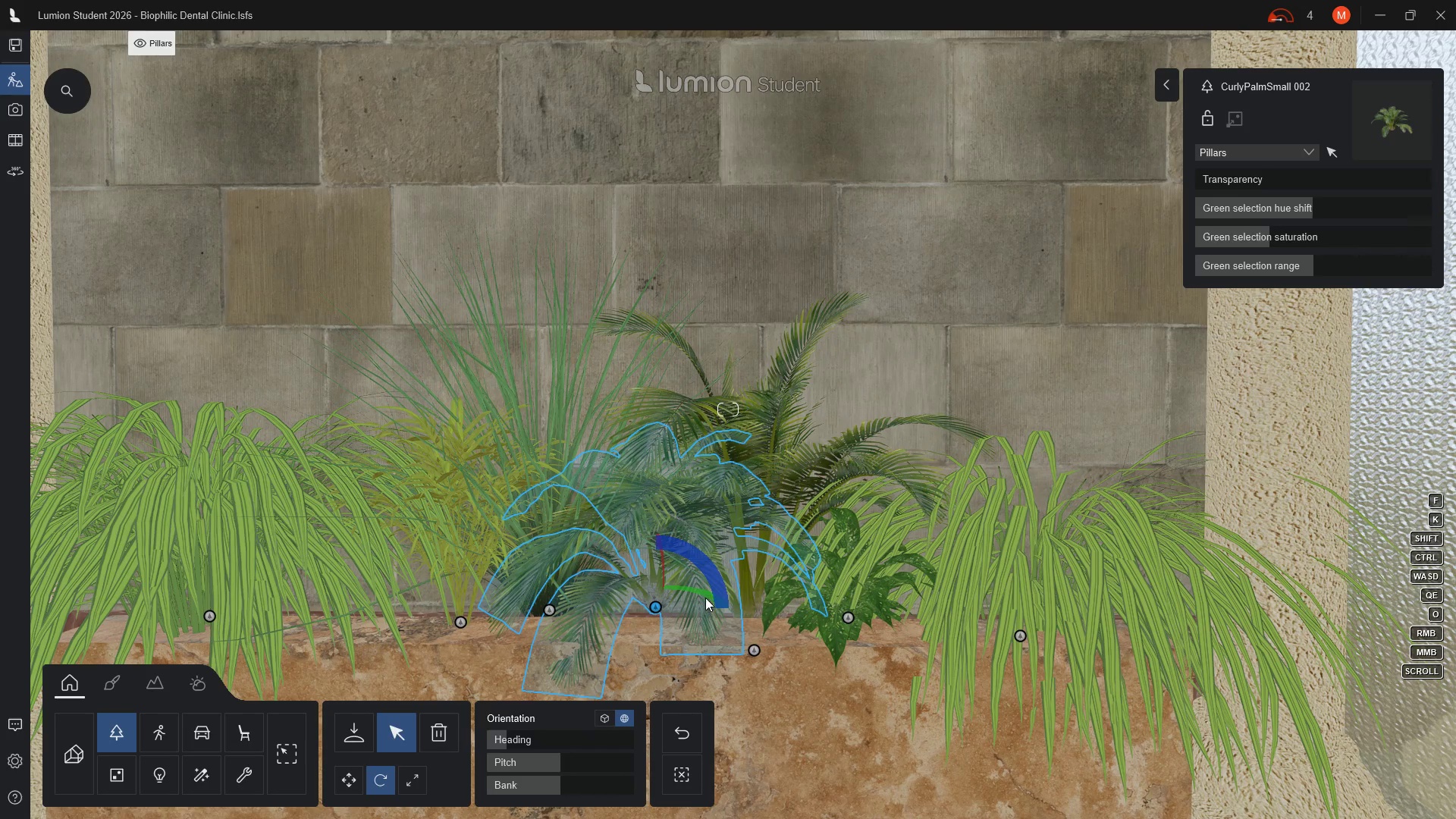 
left_click_drag(start_coordinate=[705, 595], to_coordinate=[863, 526])
 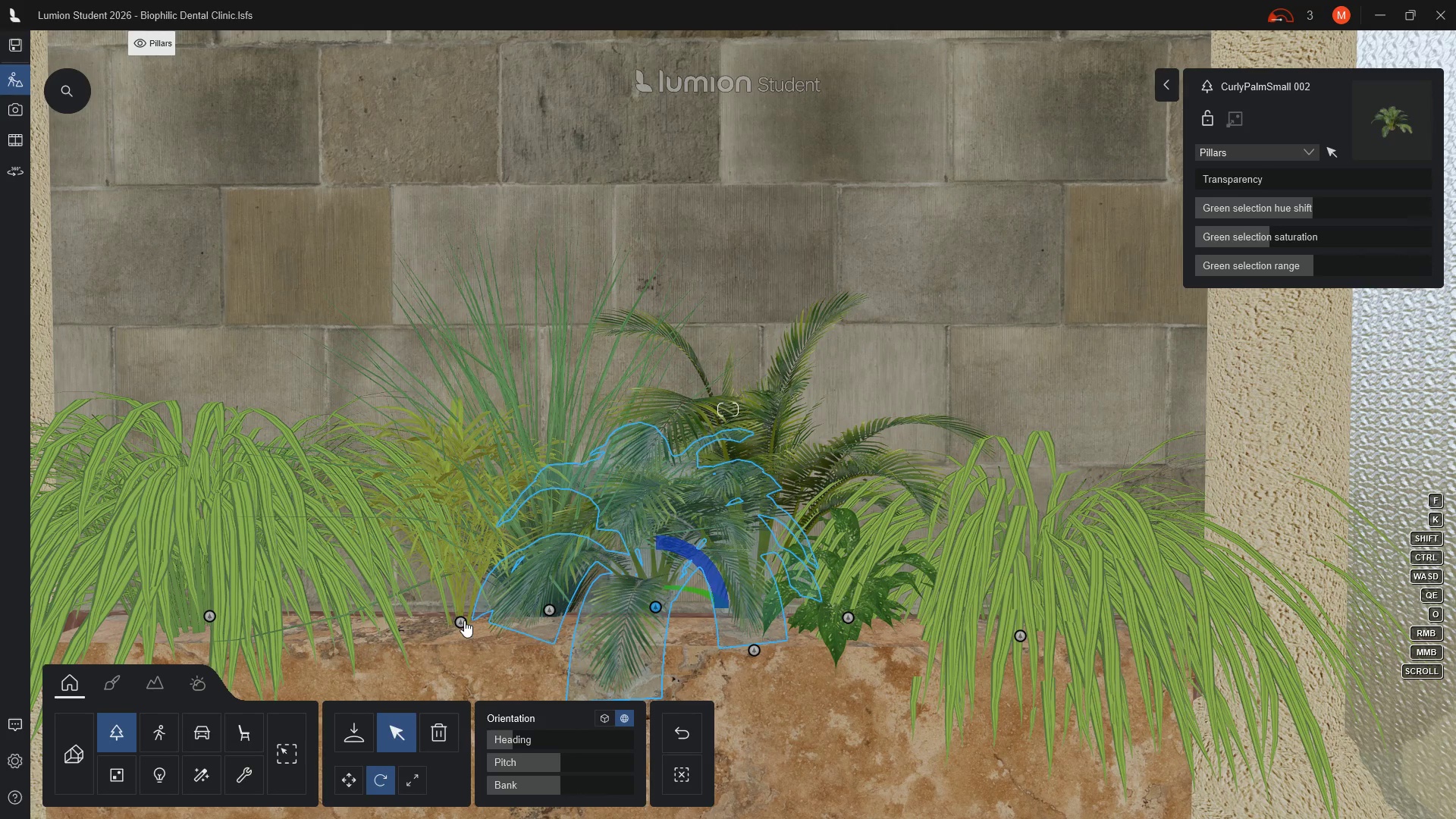 
left_click([458, 620])
 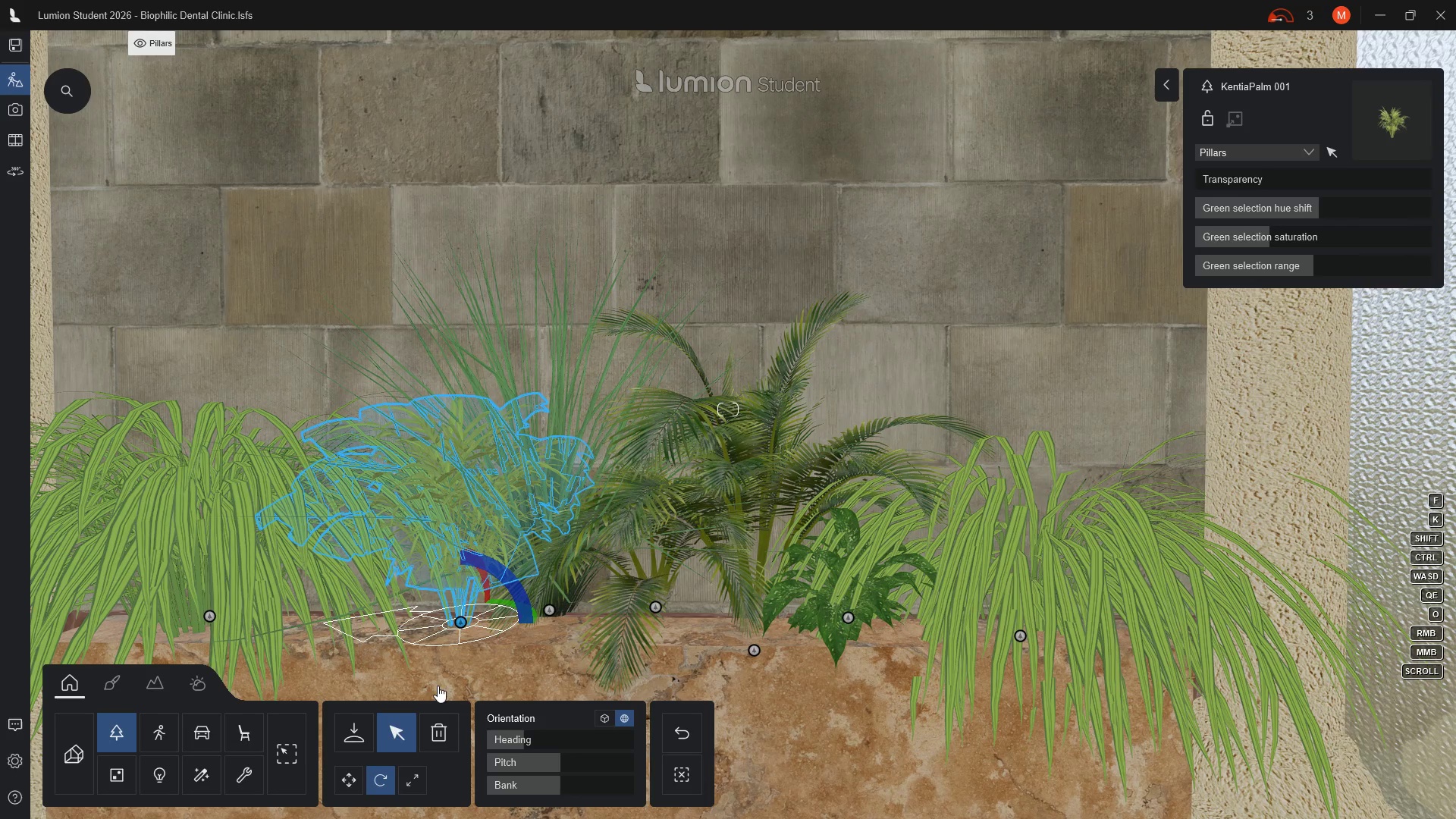 
left_click([440, 730])
 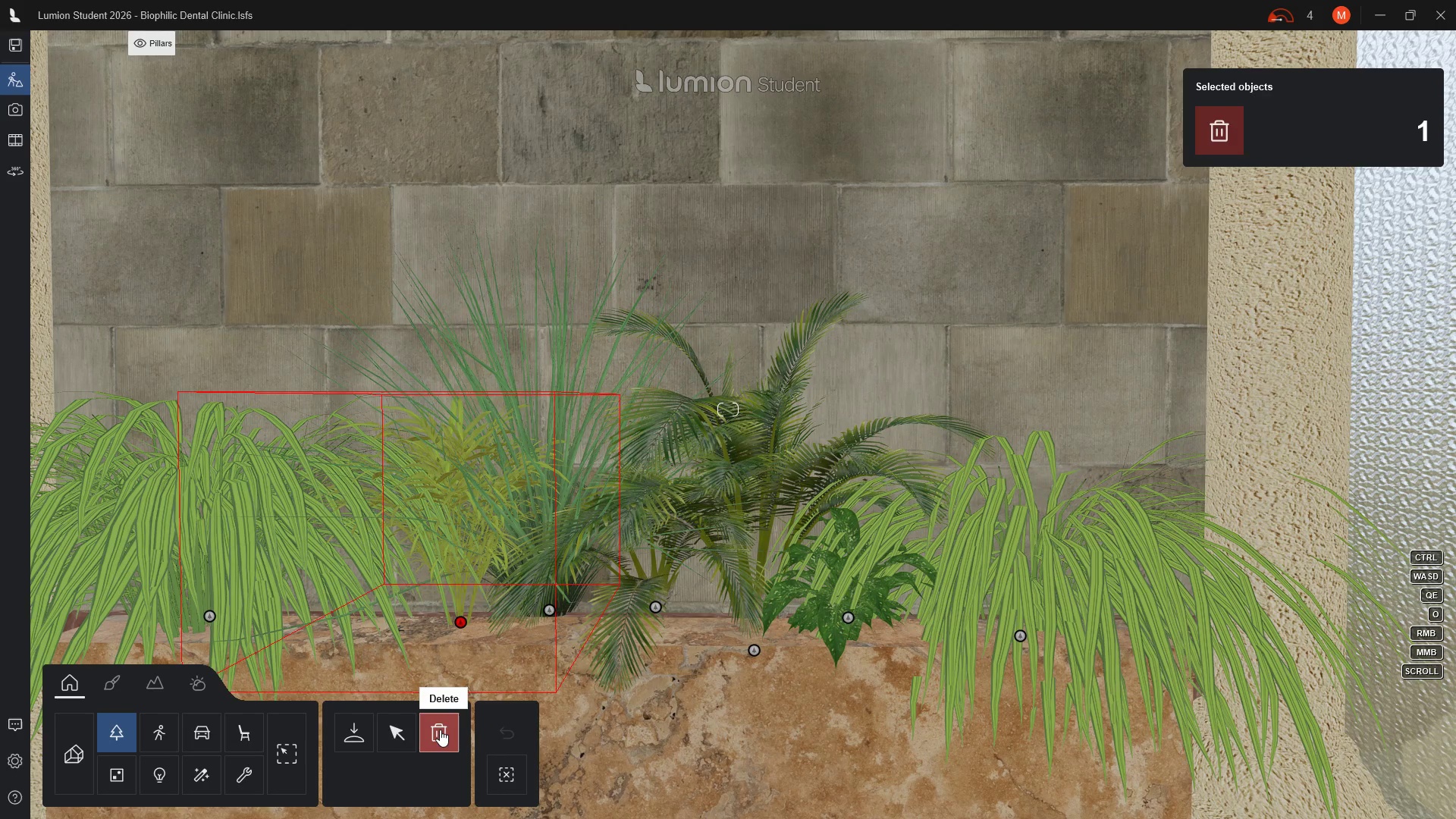 
left_click([440, 730])
 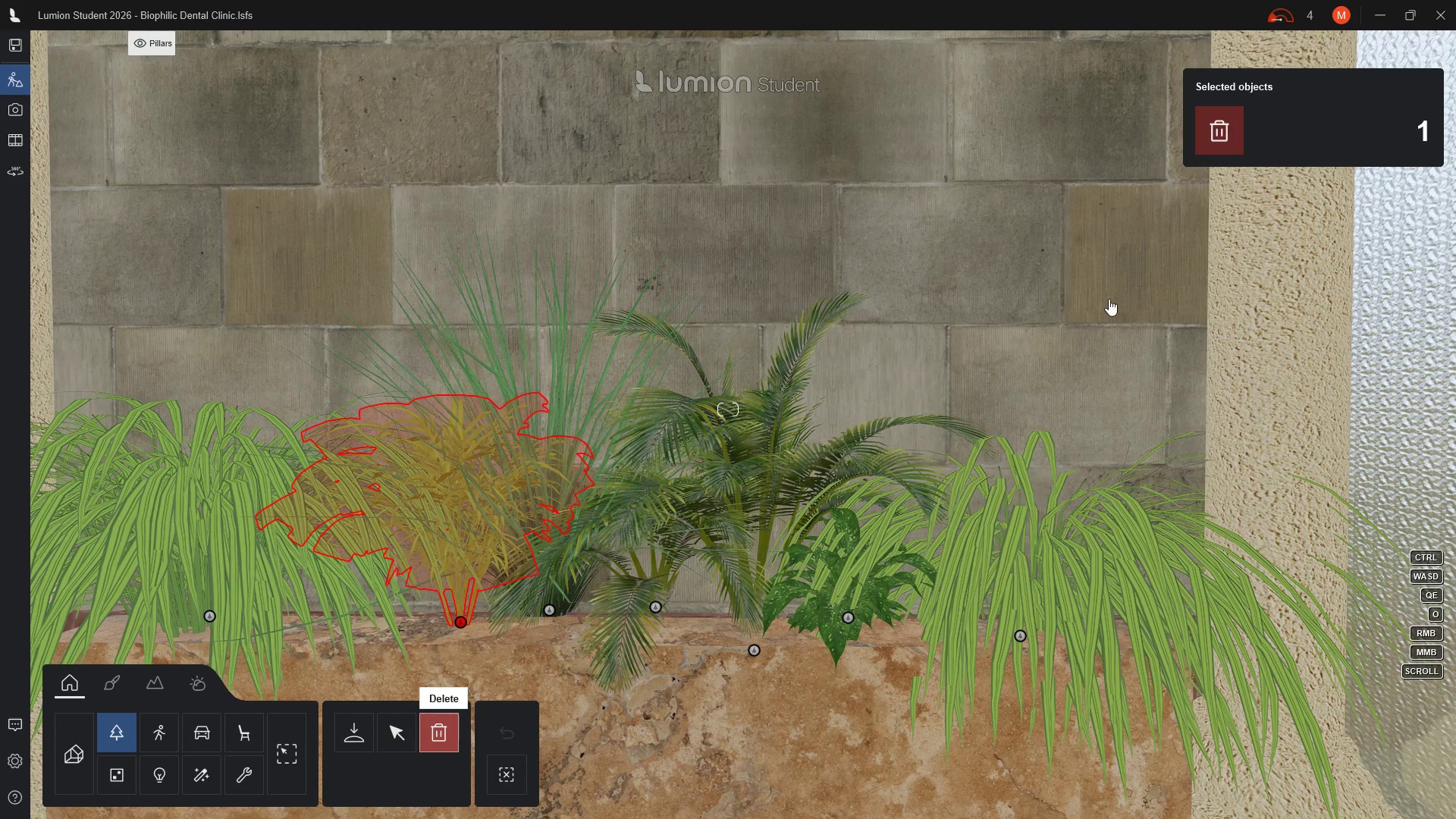 
left_click([1223, 133])
 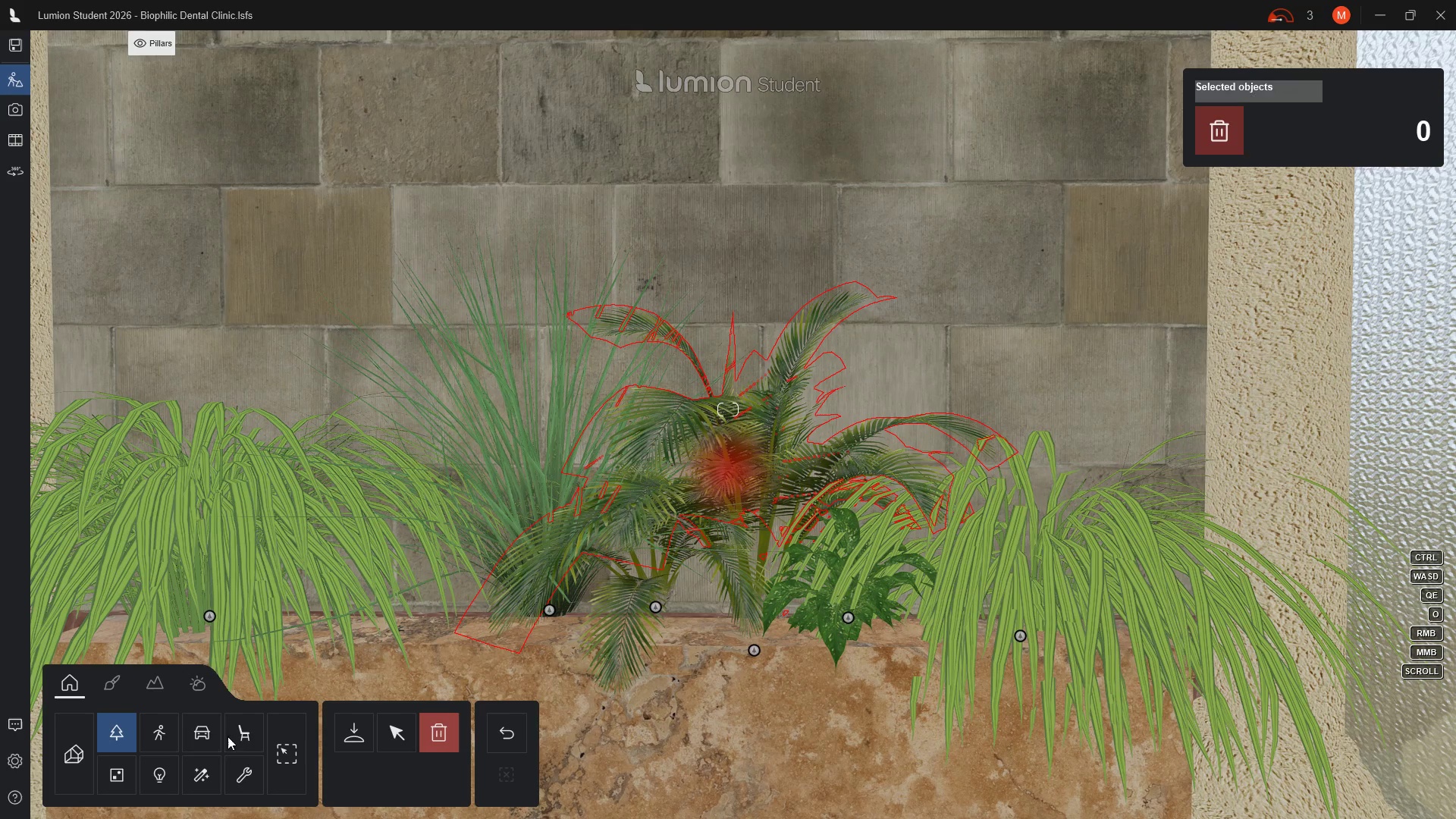 
wait(5.05)
 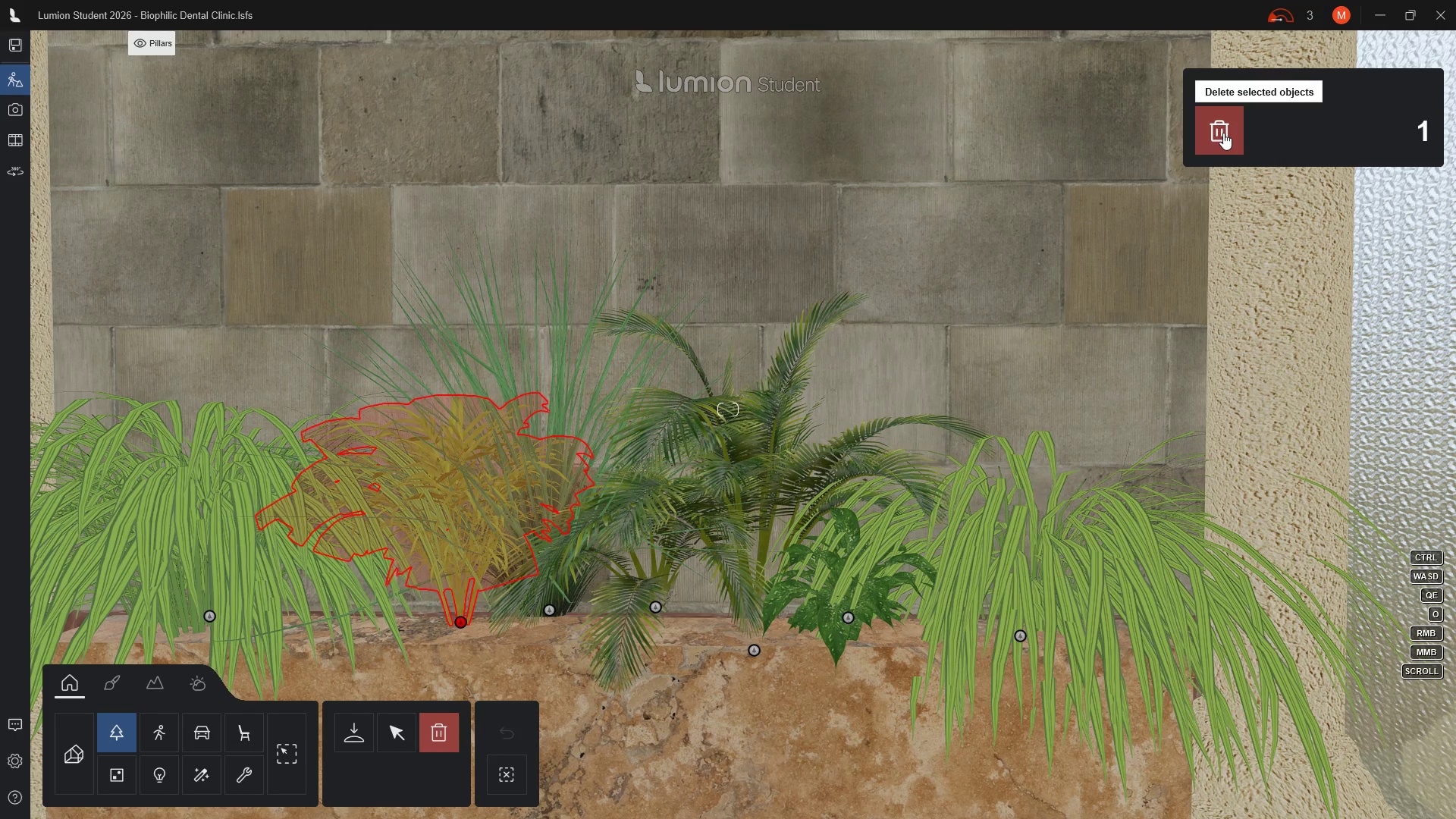 
left_click([111, 736])
 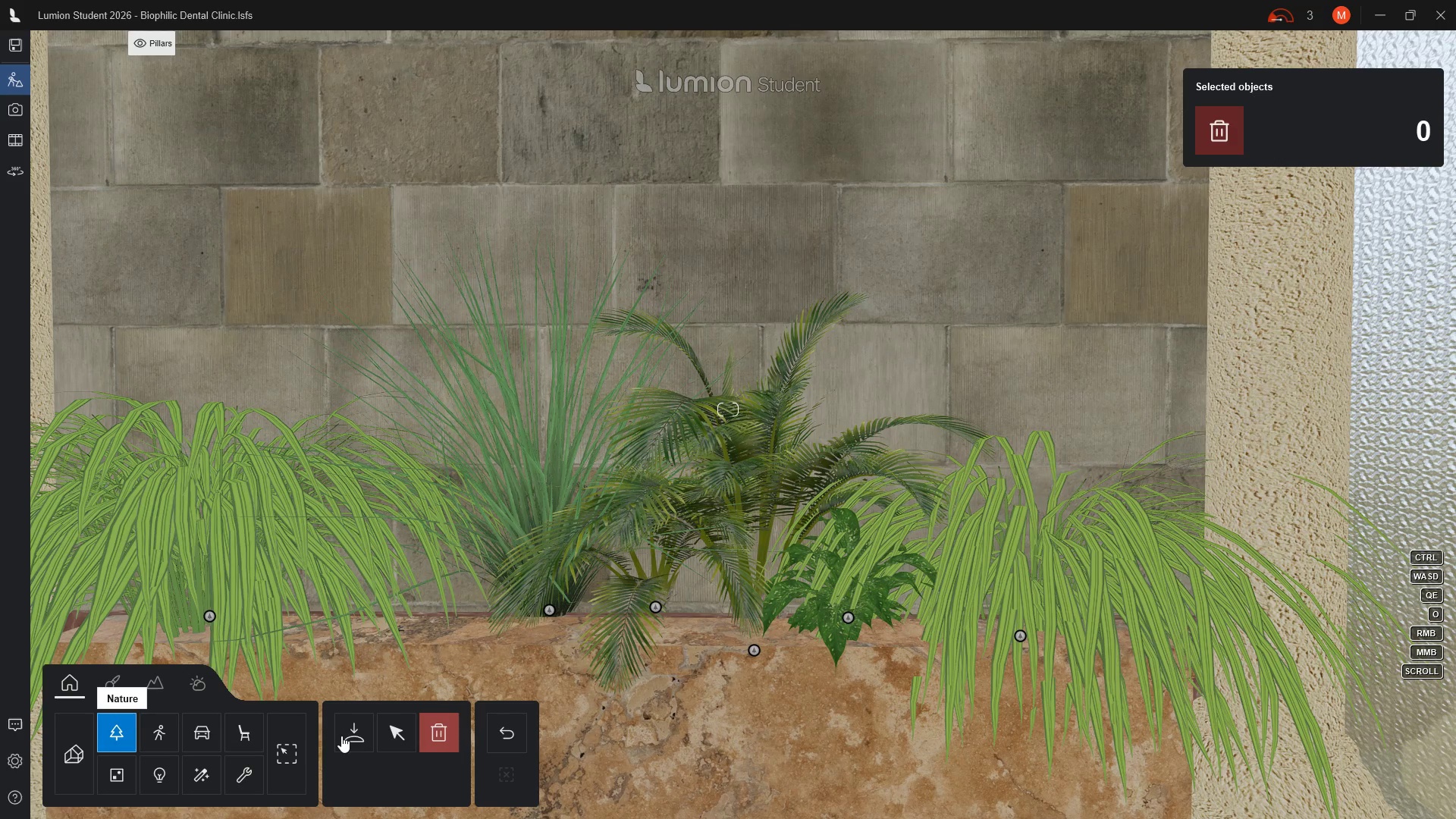 
left_click([351, 736])
 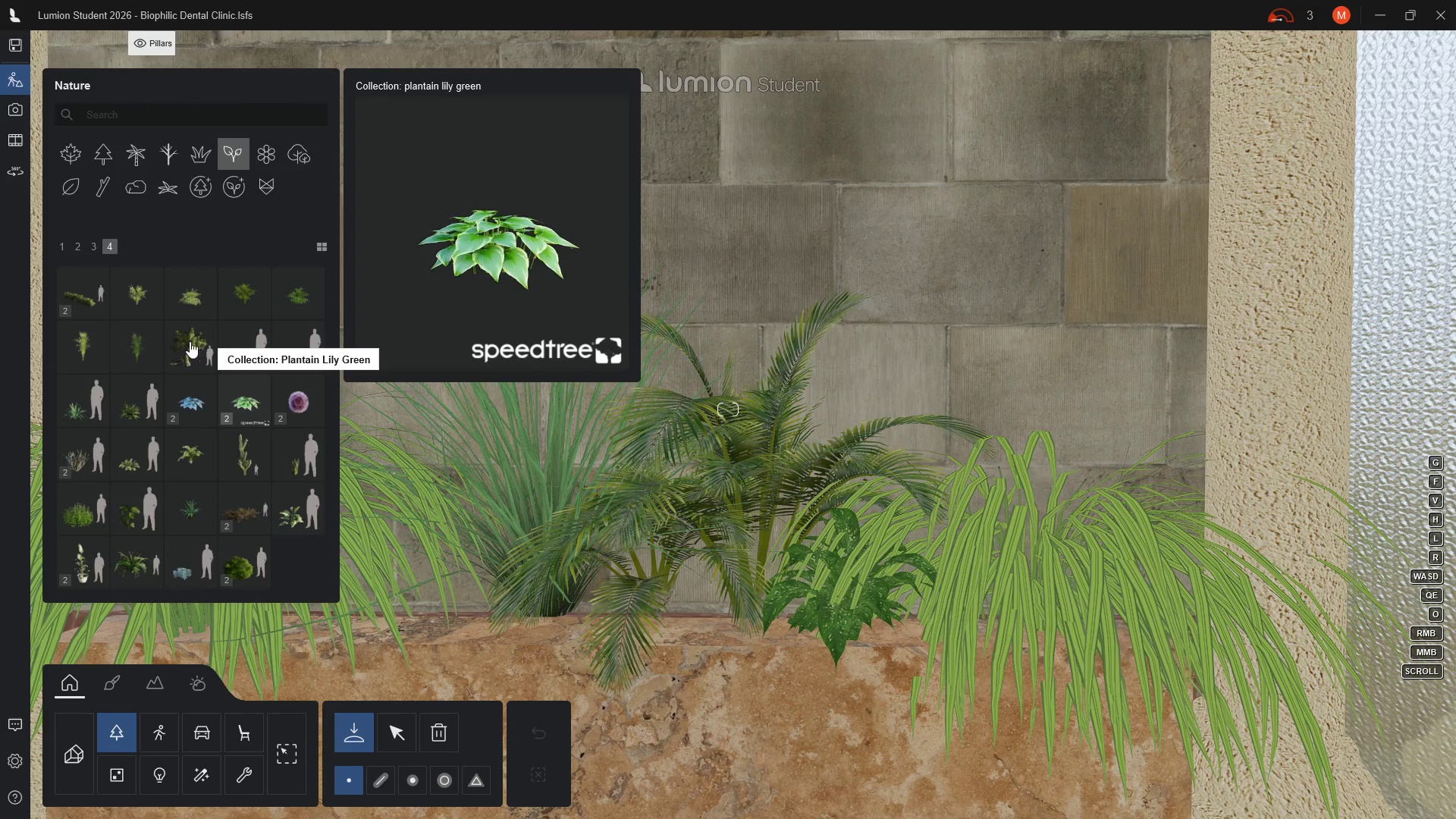 
mouse_move([171, 302])
 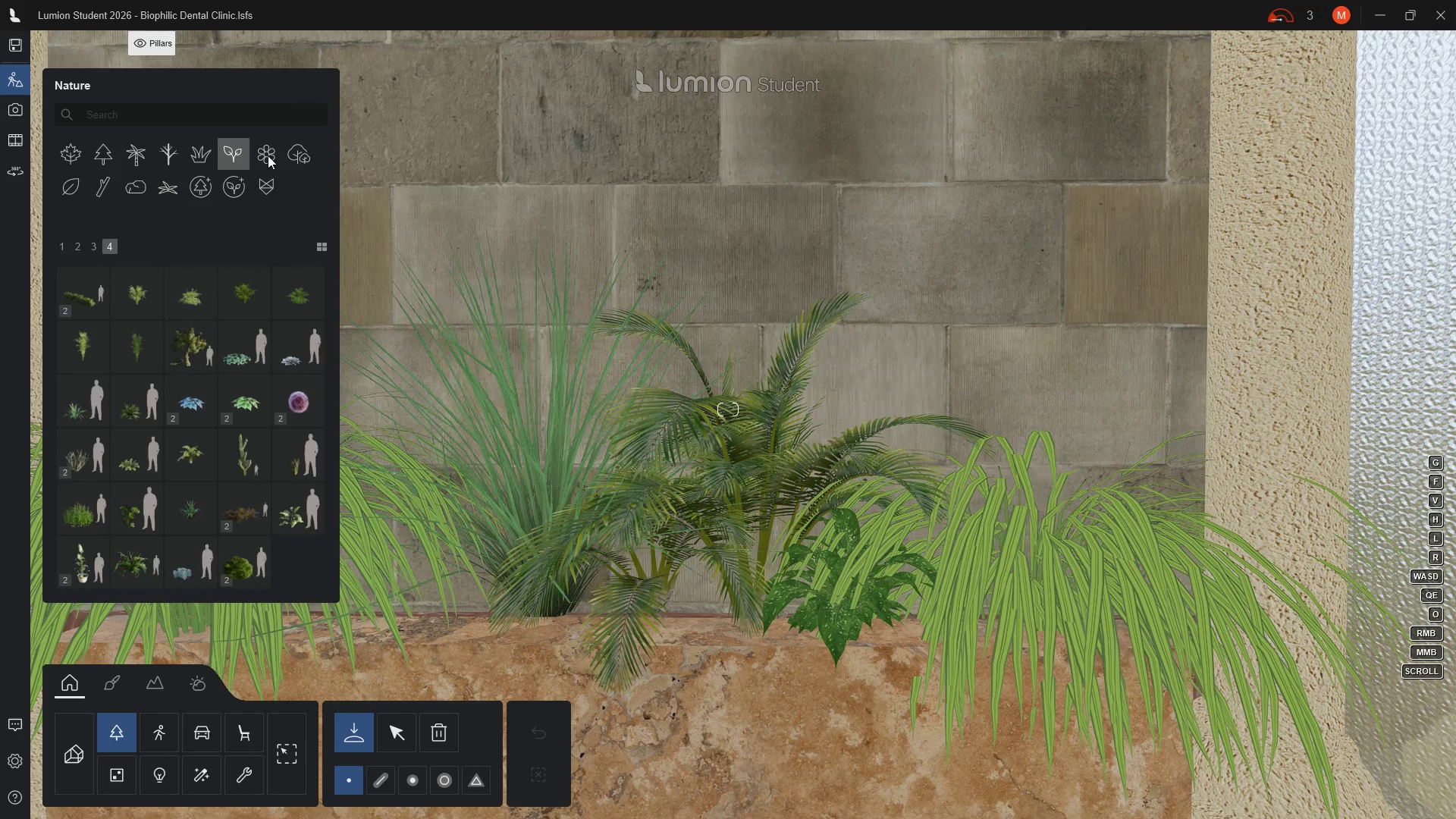 
left_click([269, 152])
 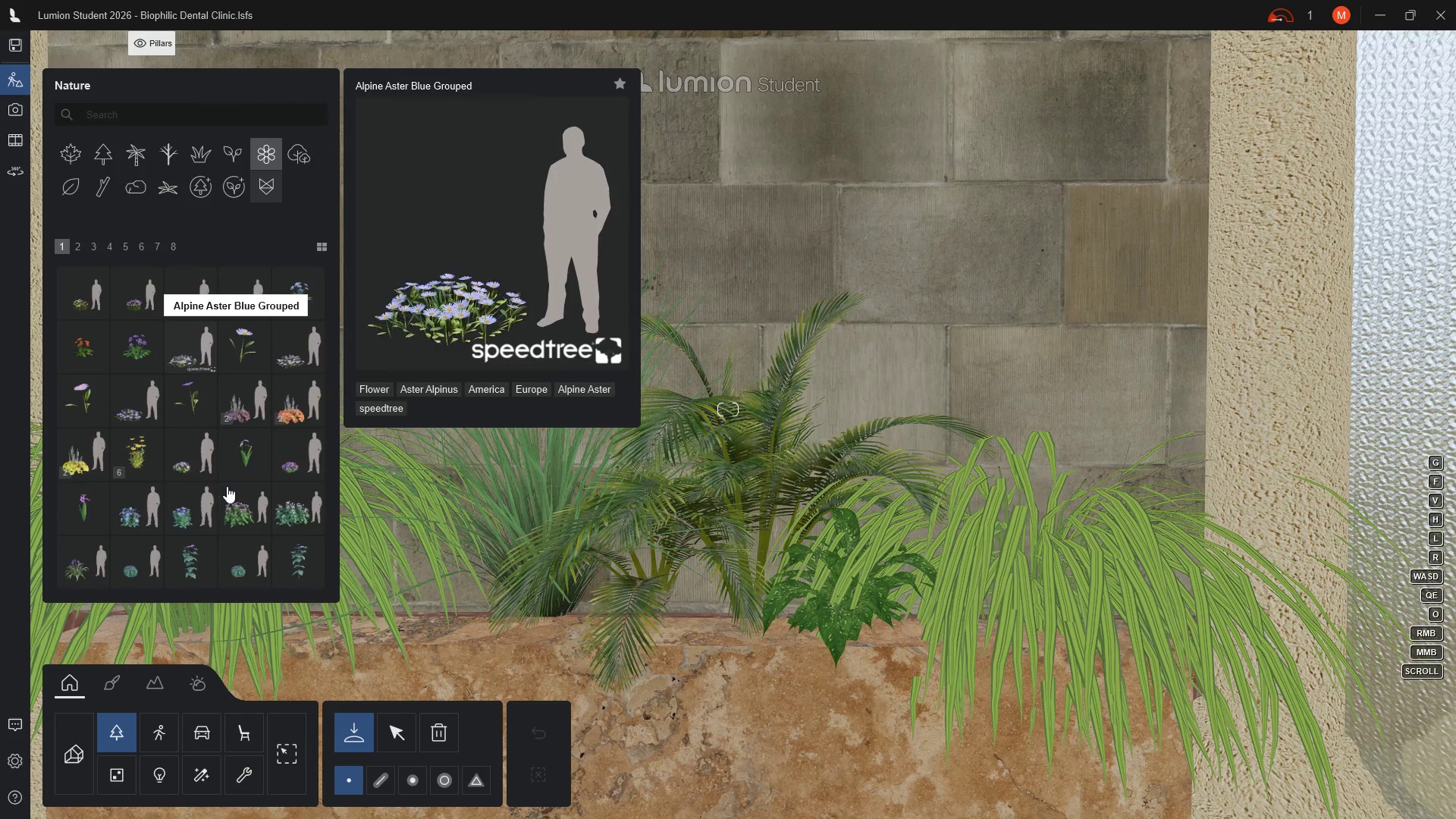 
mouse_move([135, 459])
 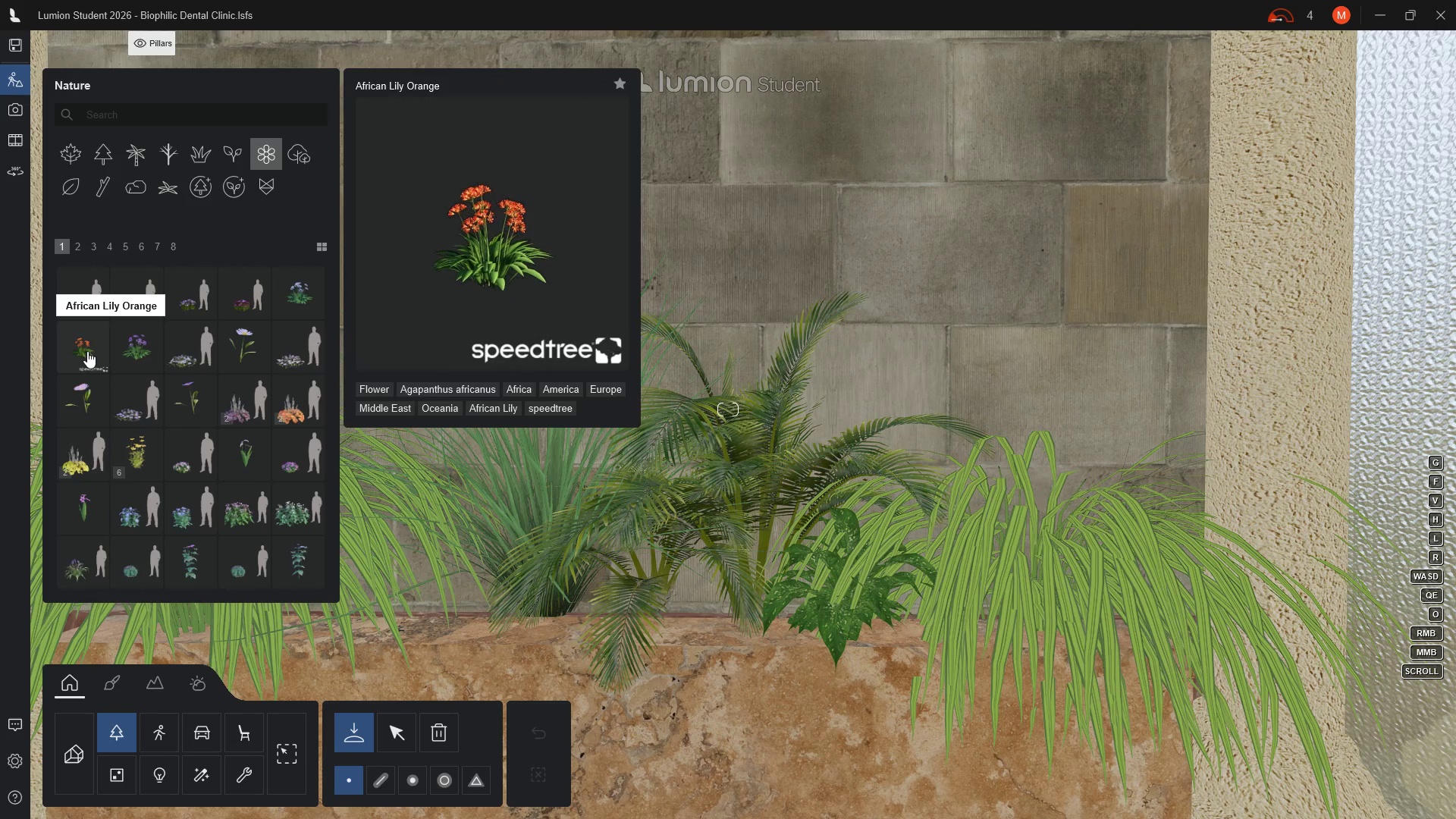 
wait(6.44)
 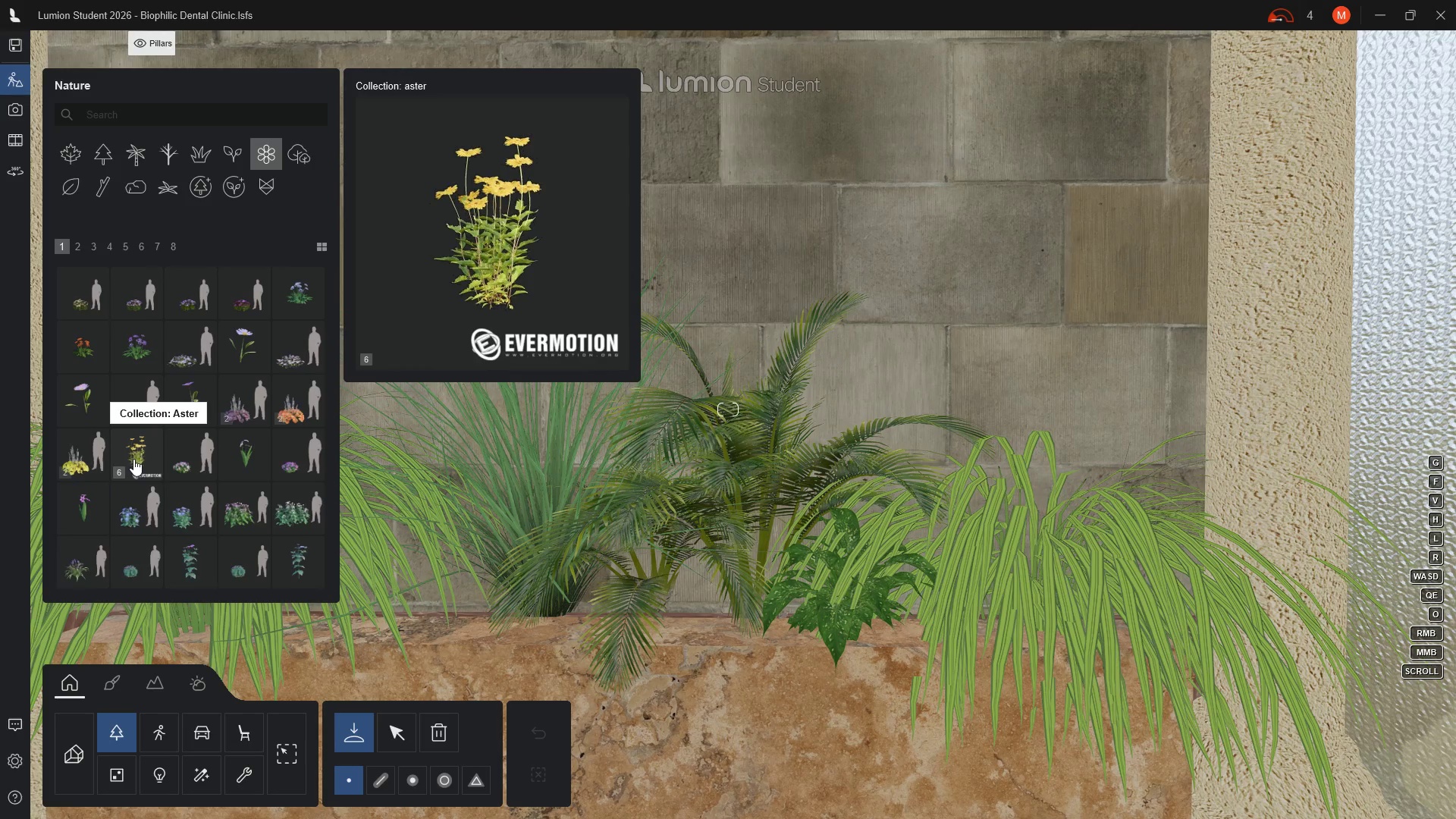 
left_click([87, 351])
 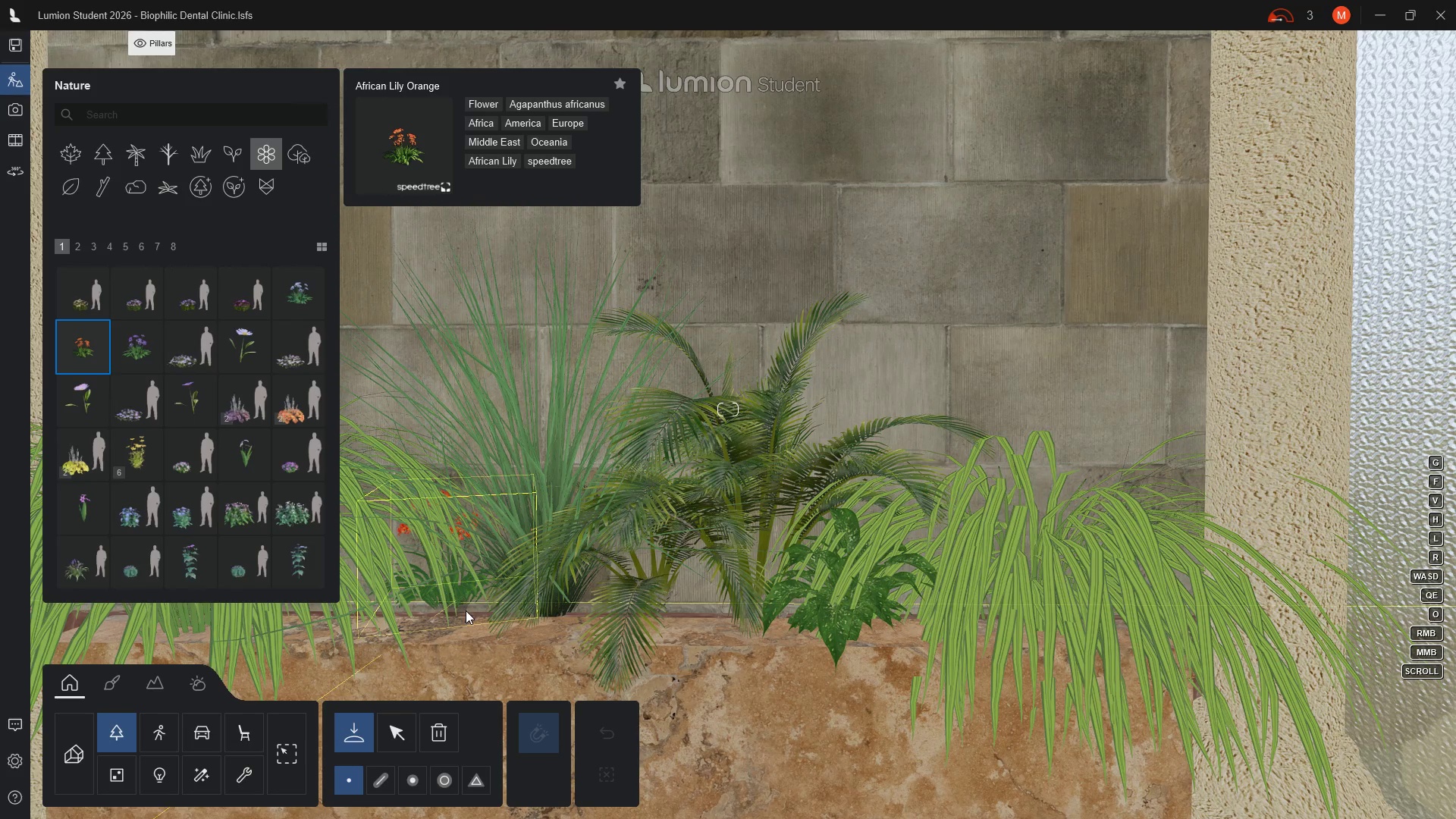 
wait(13.72)
 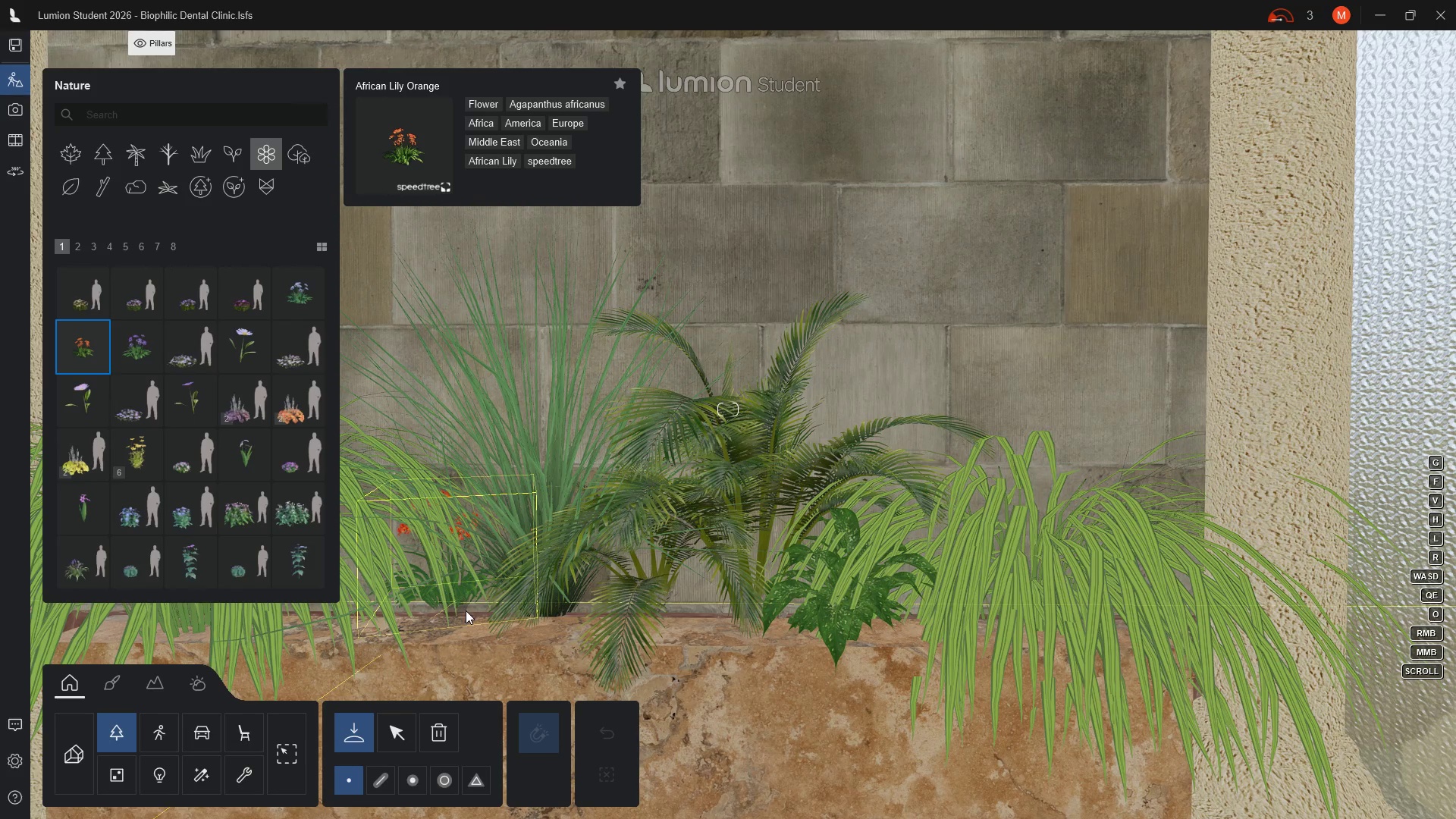 
left_click([137, 350])
 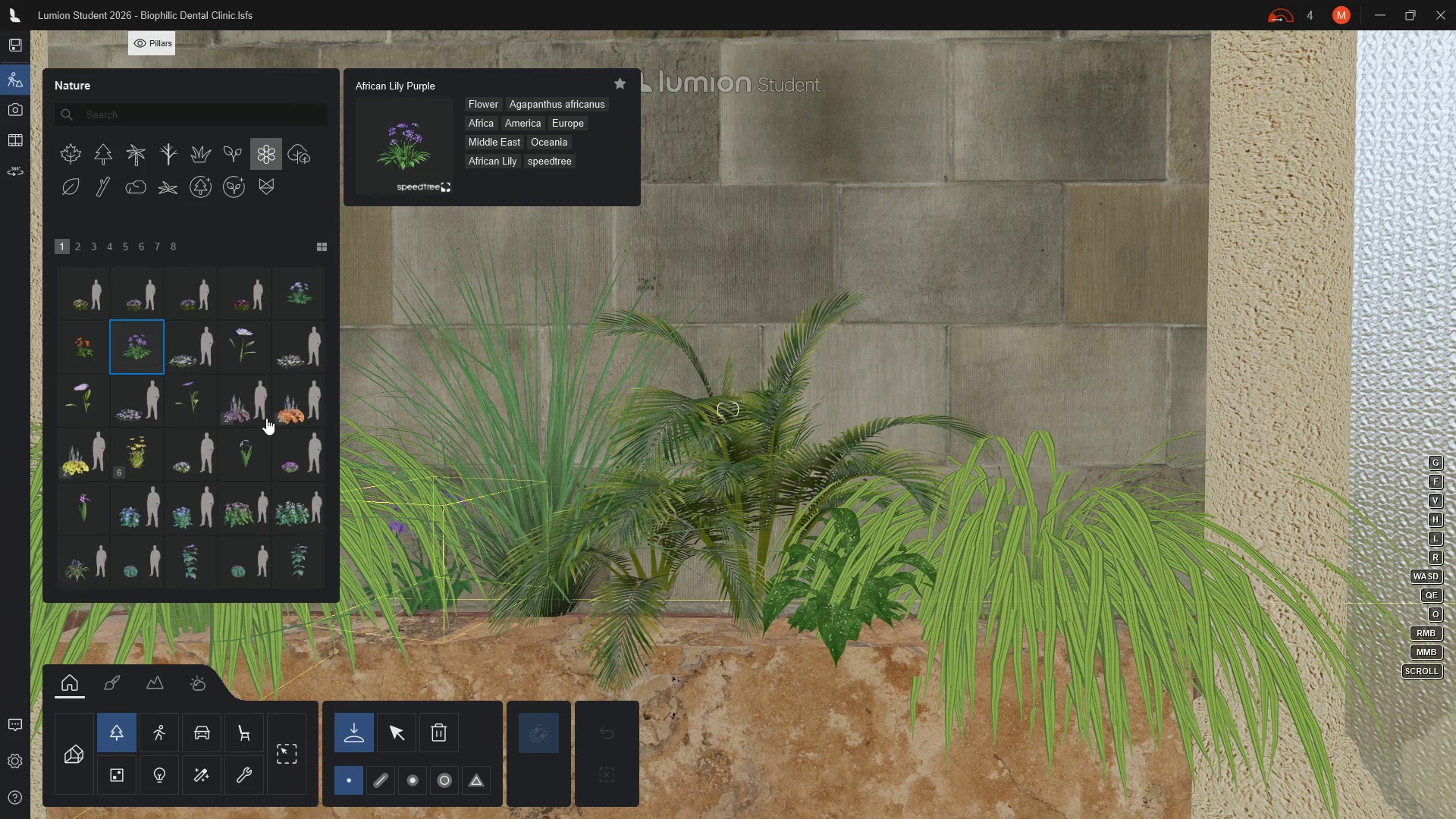 
wait(7.03)
 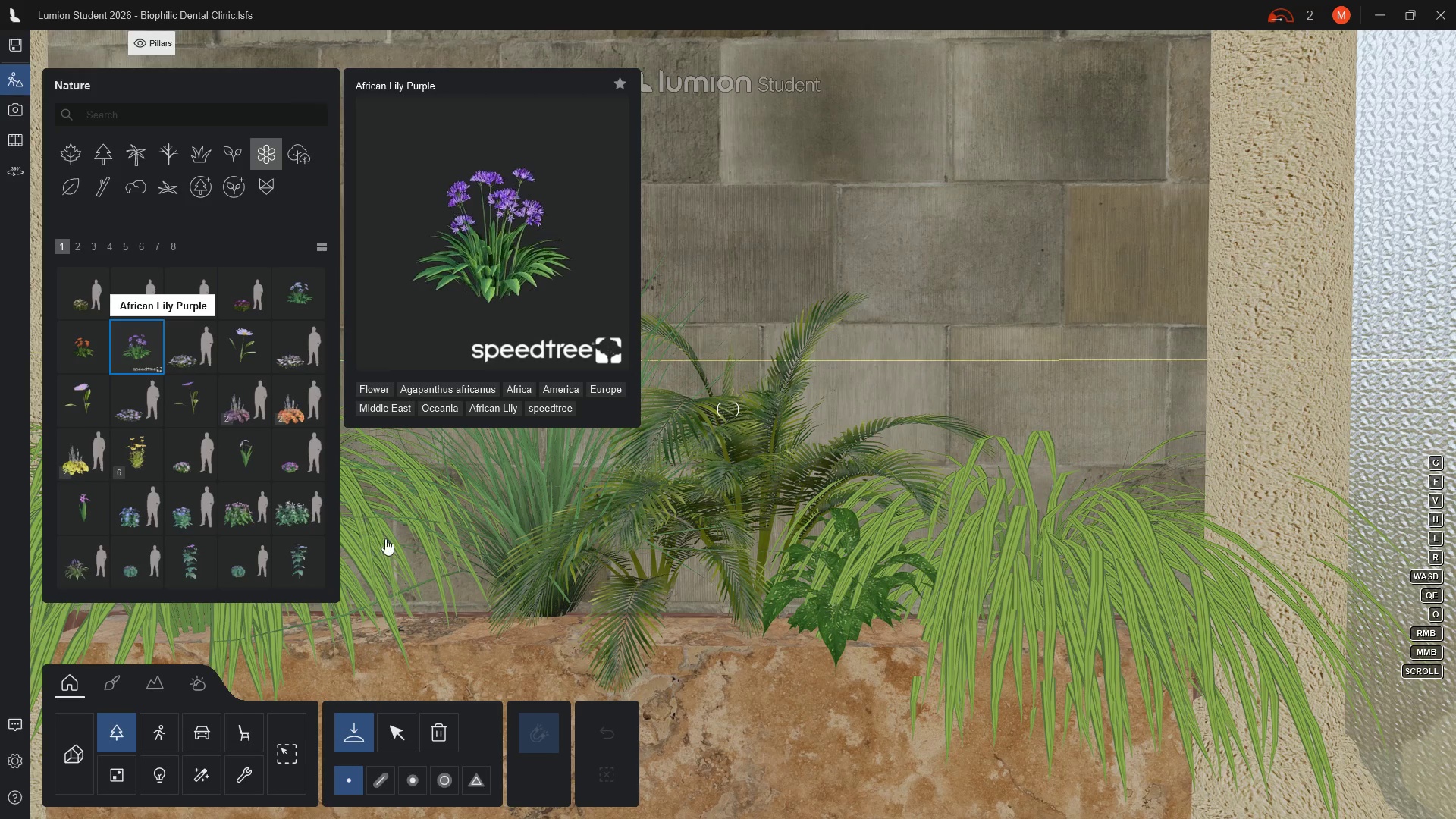 
left_click([135, 464])
 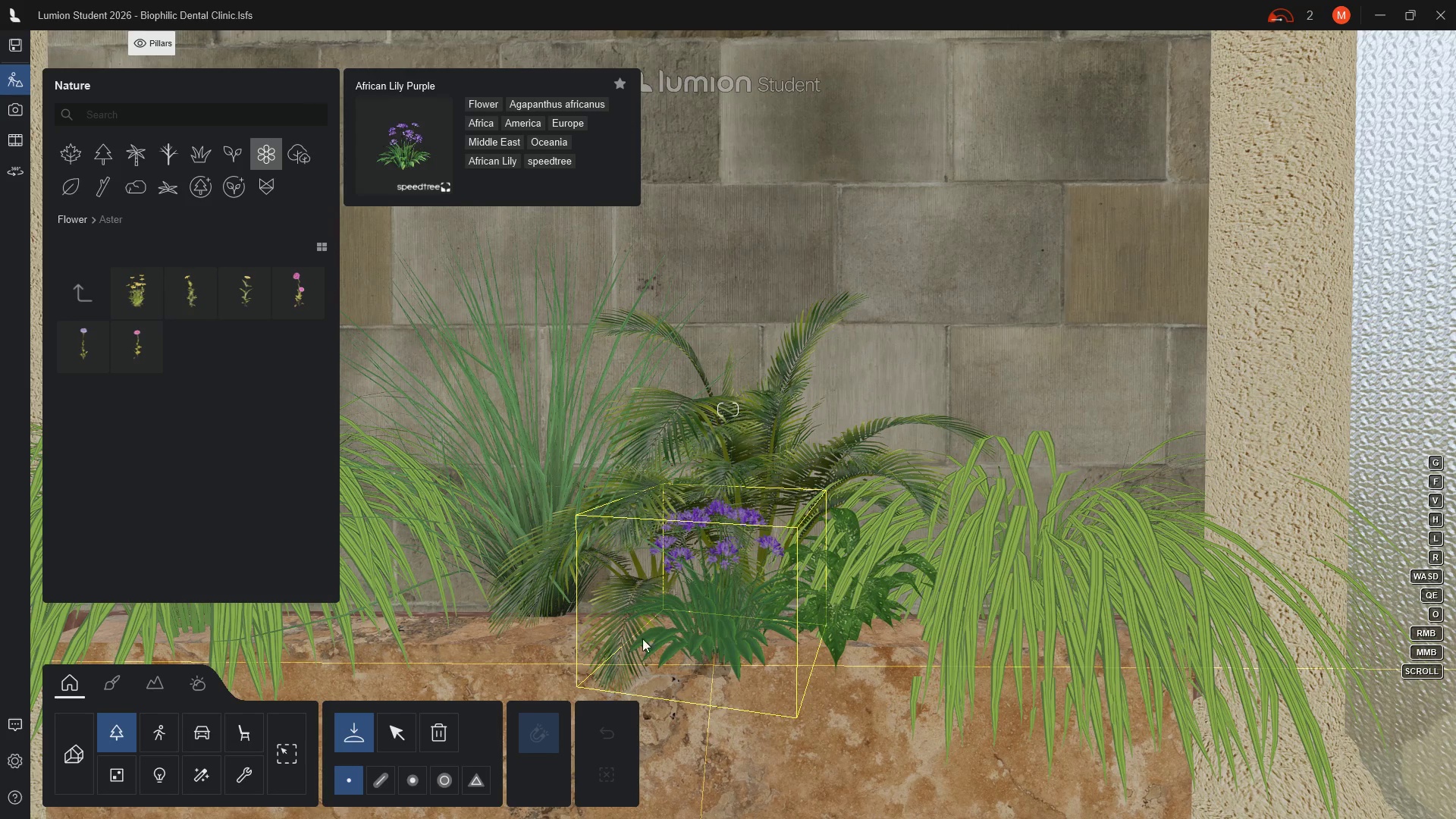 
wait(7.17)
 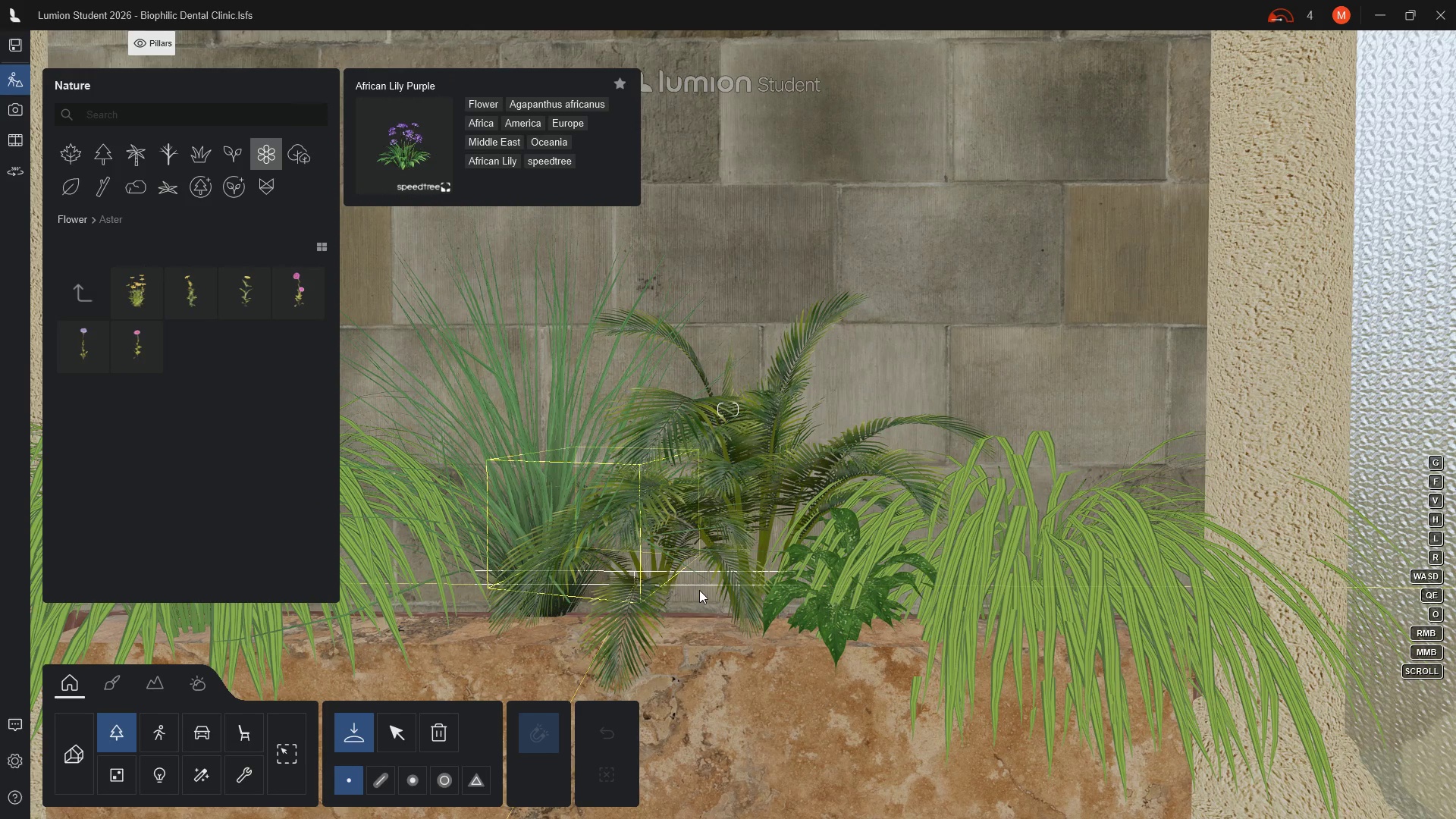 
left_click([133, 292])
 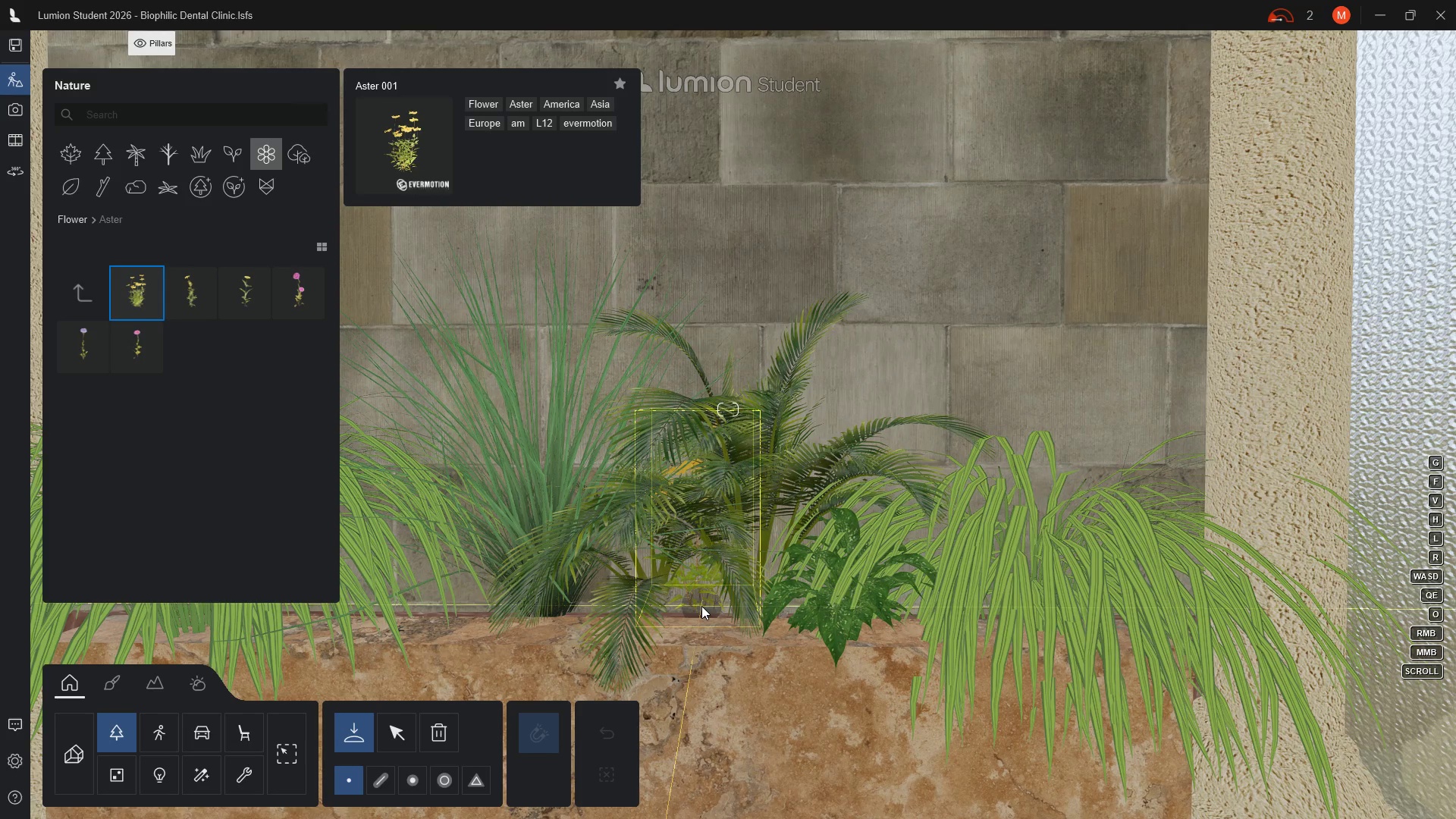 
wait(14.59)
 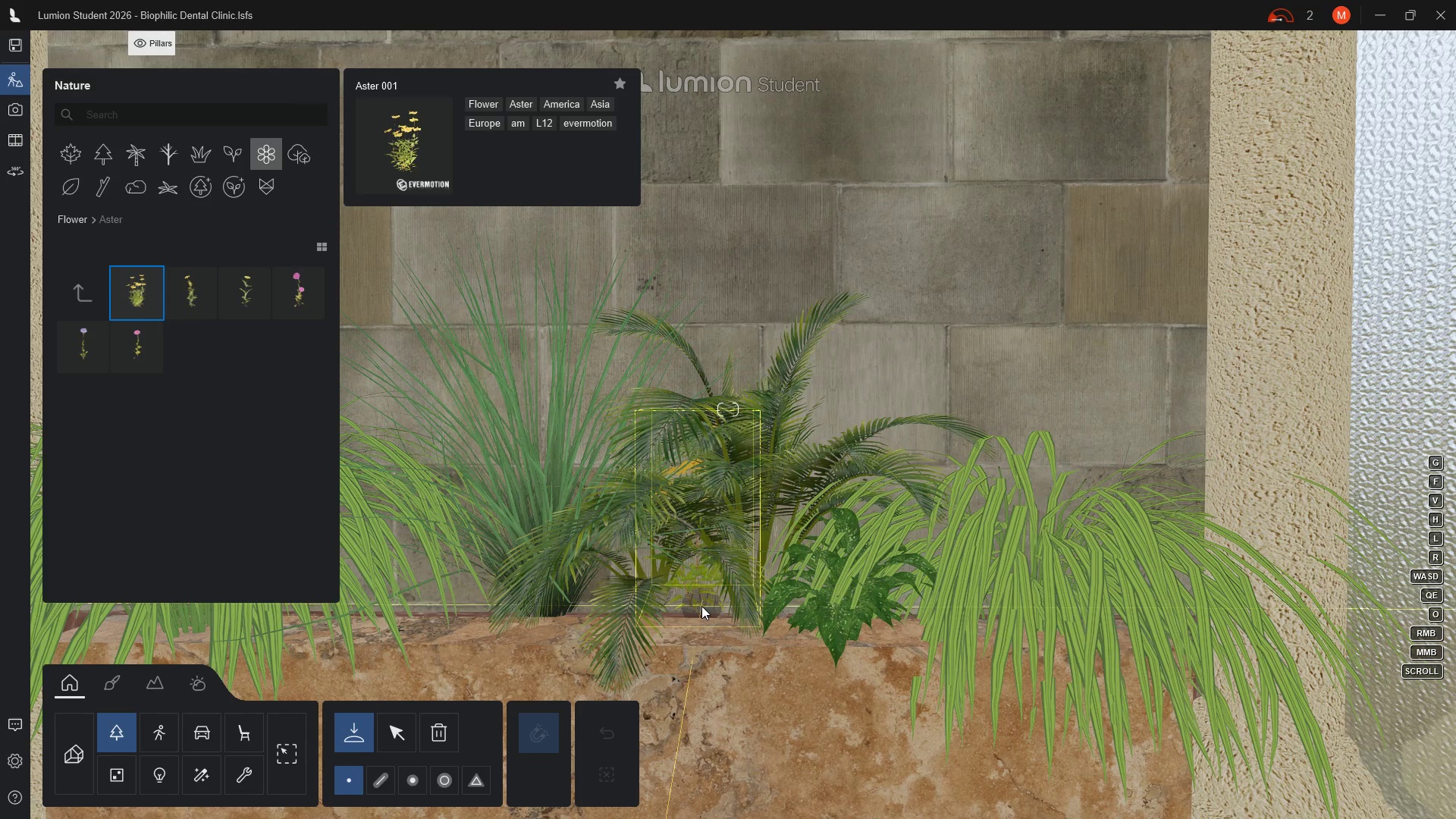 
left_click([294, 293])
 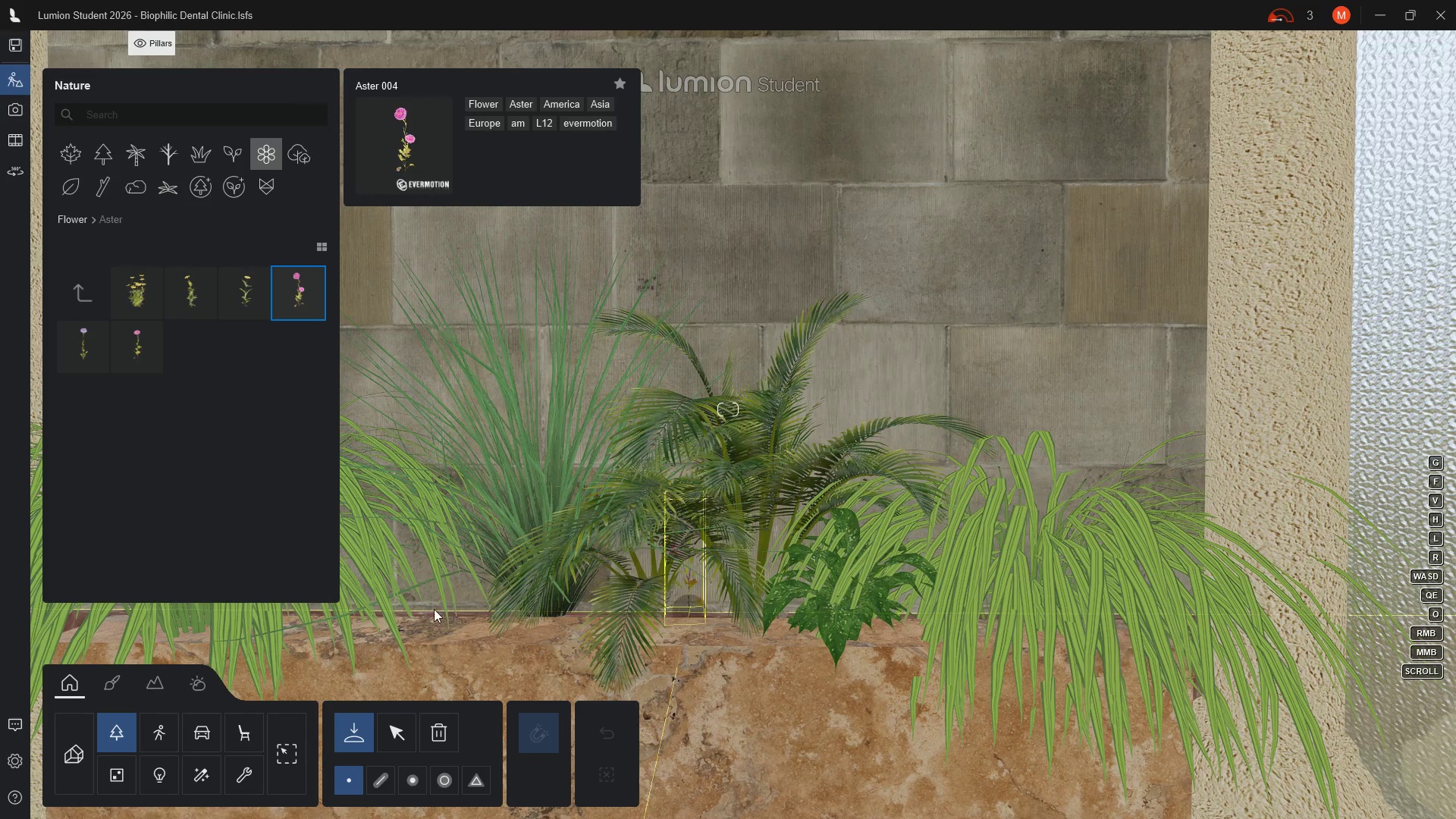 
wait(9.2)
 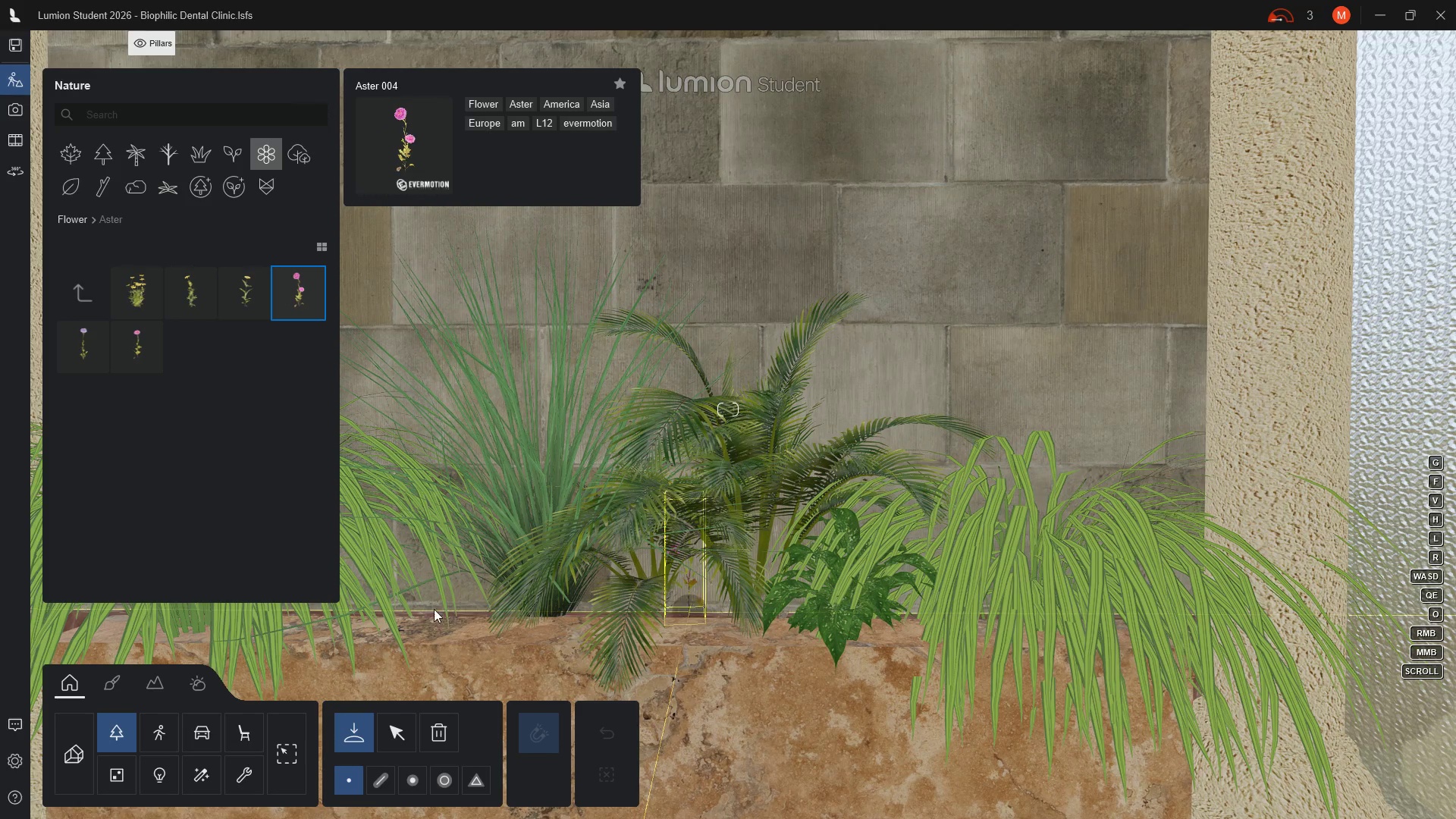 
left_click([82, 299])
 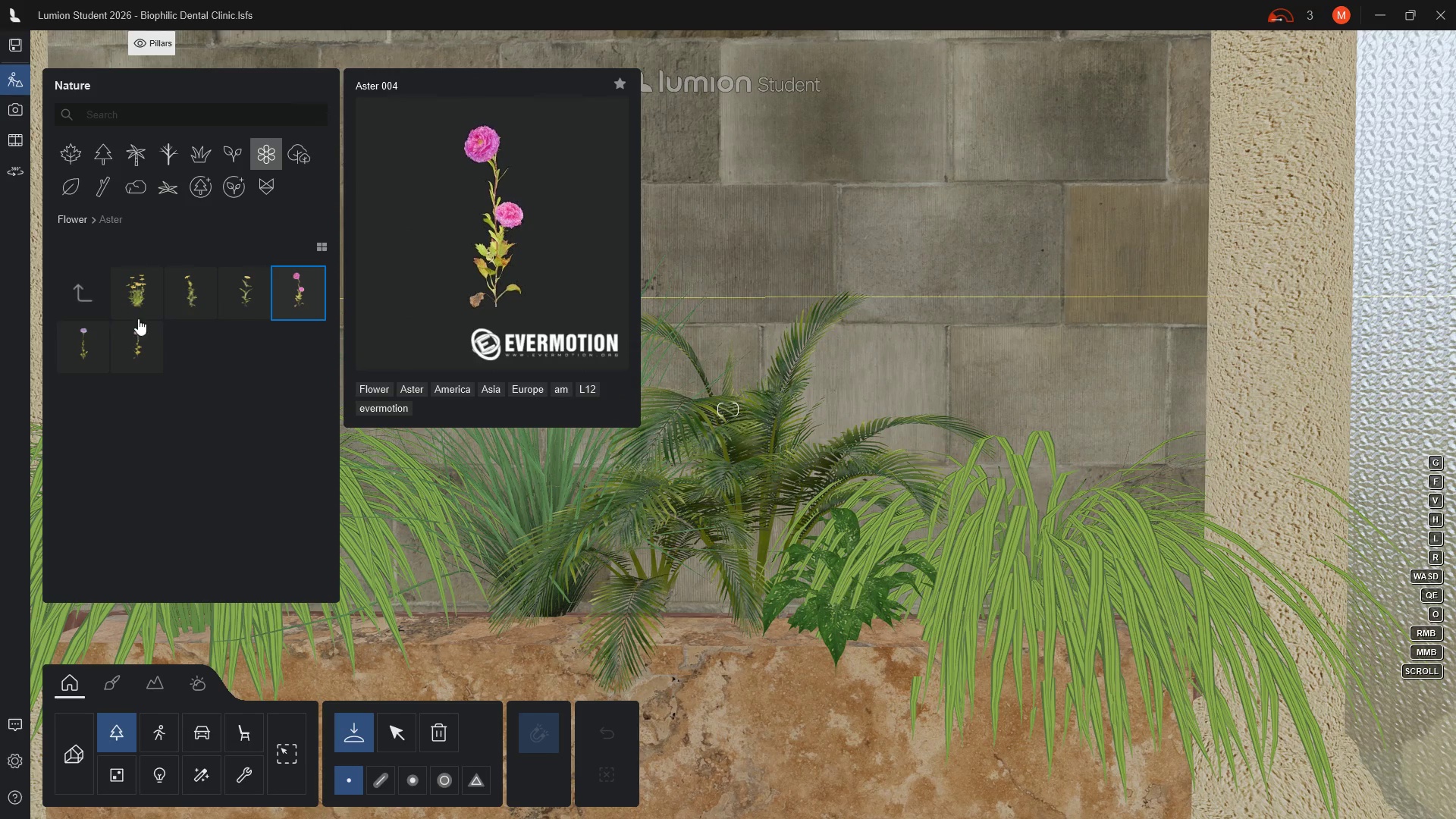 
mouse_move([190, 337])
 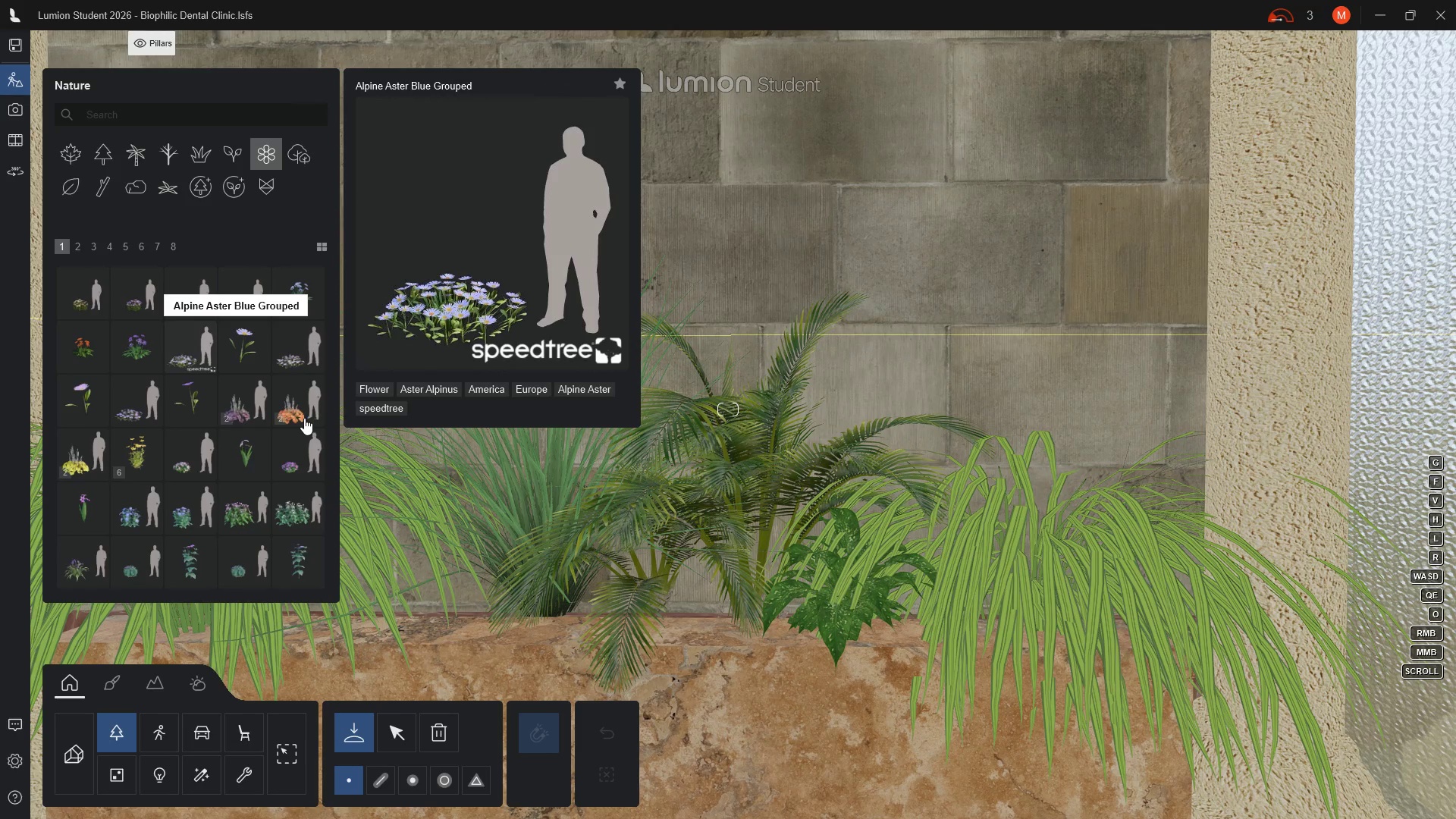 
mouse_move([292, 435])
 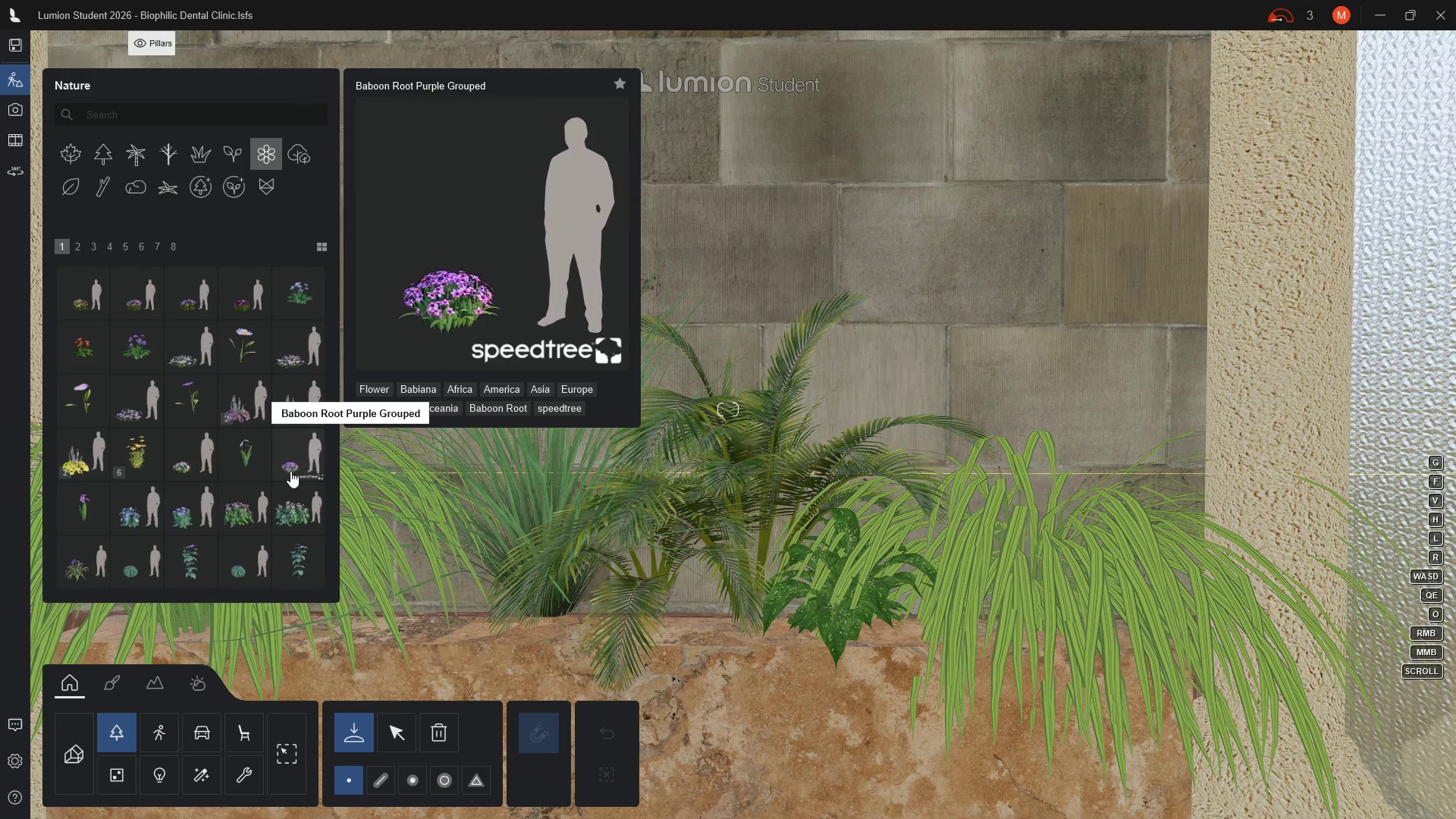 
mouse_move([253, 484])
 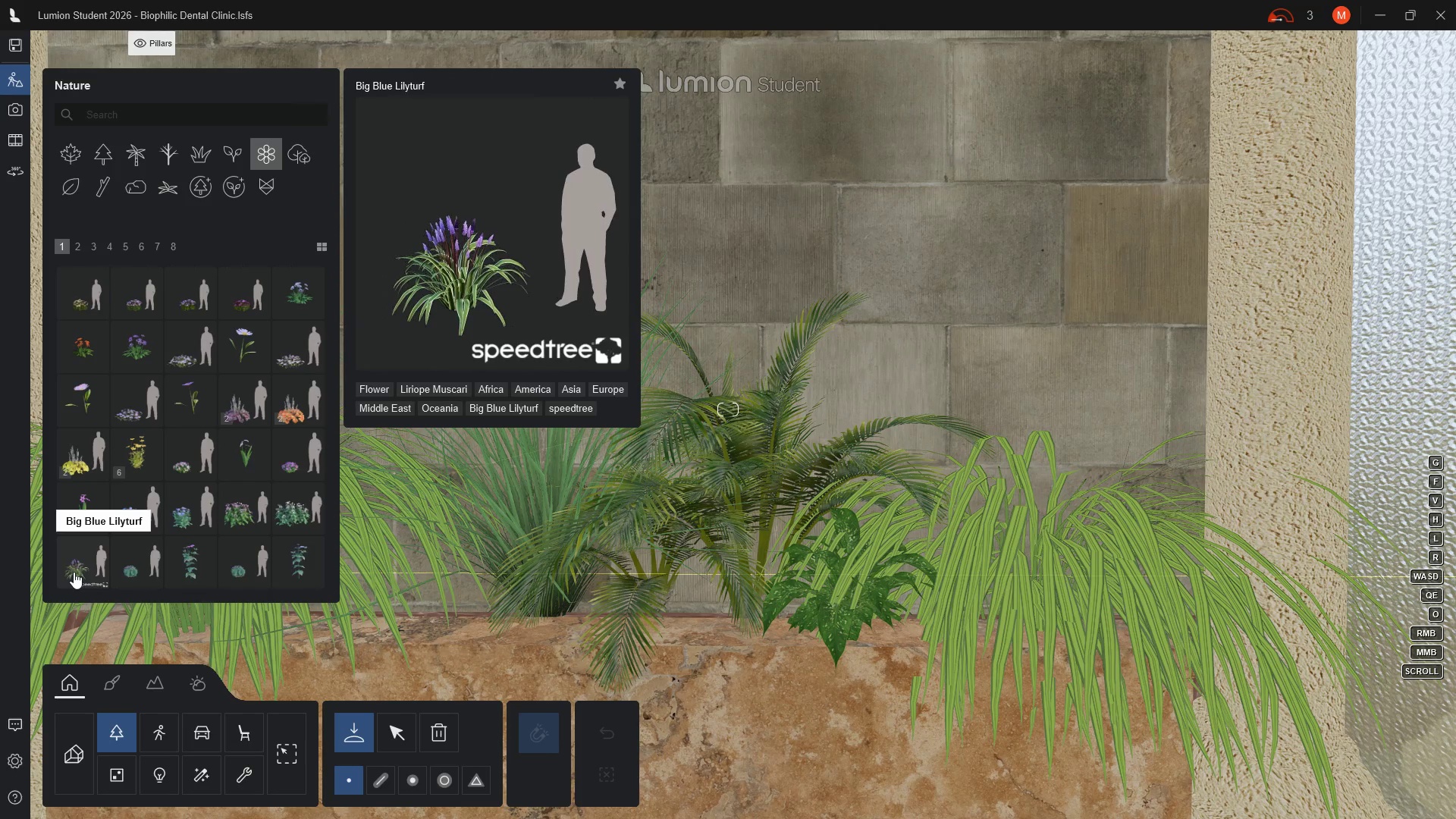 
left_click([74, 572])
 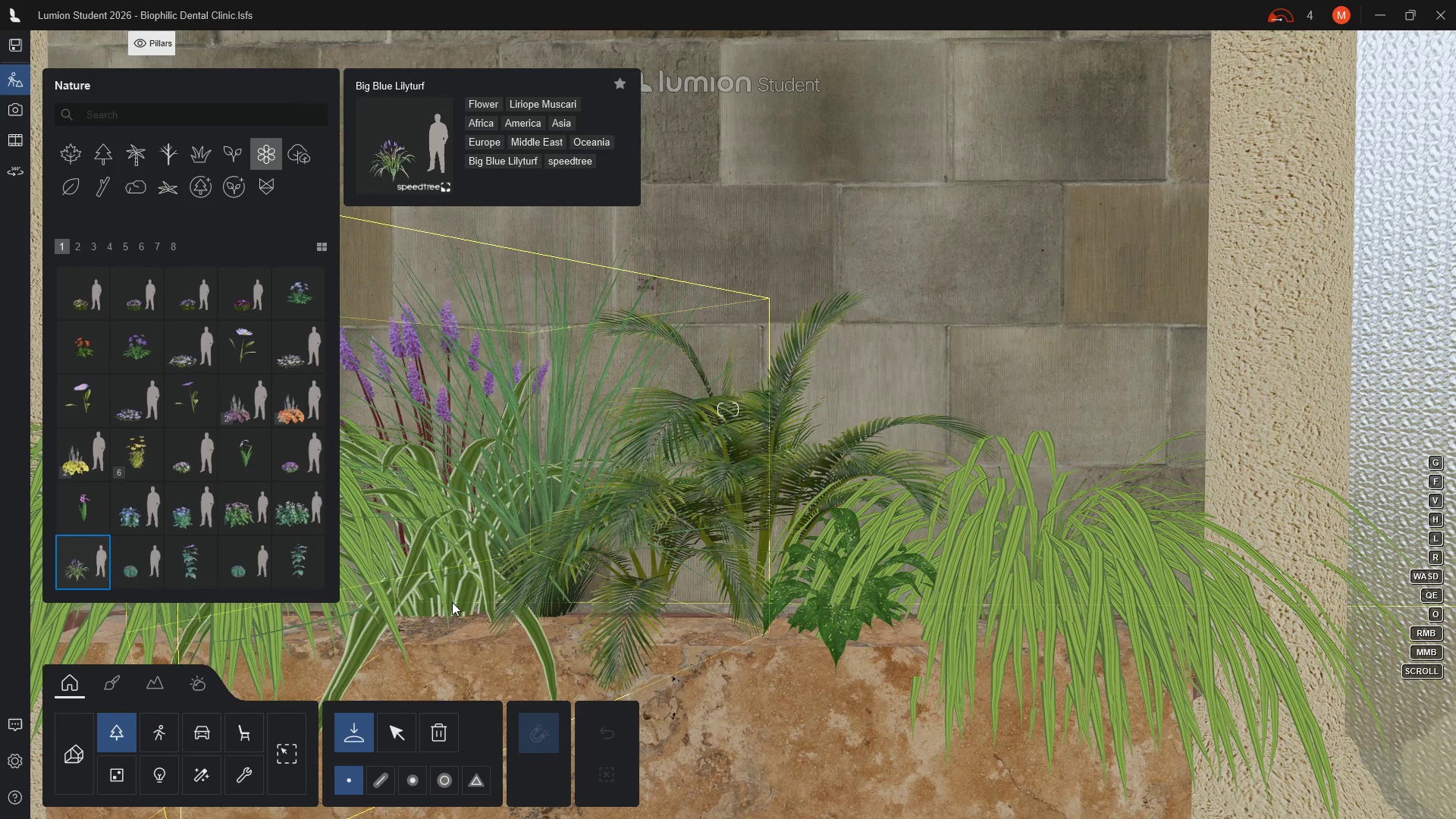 
wait(5.72)
 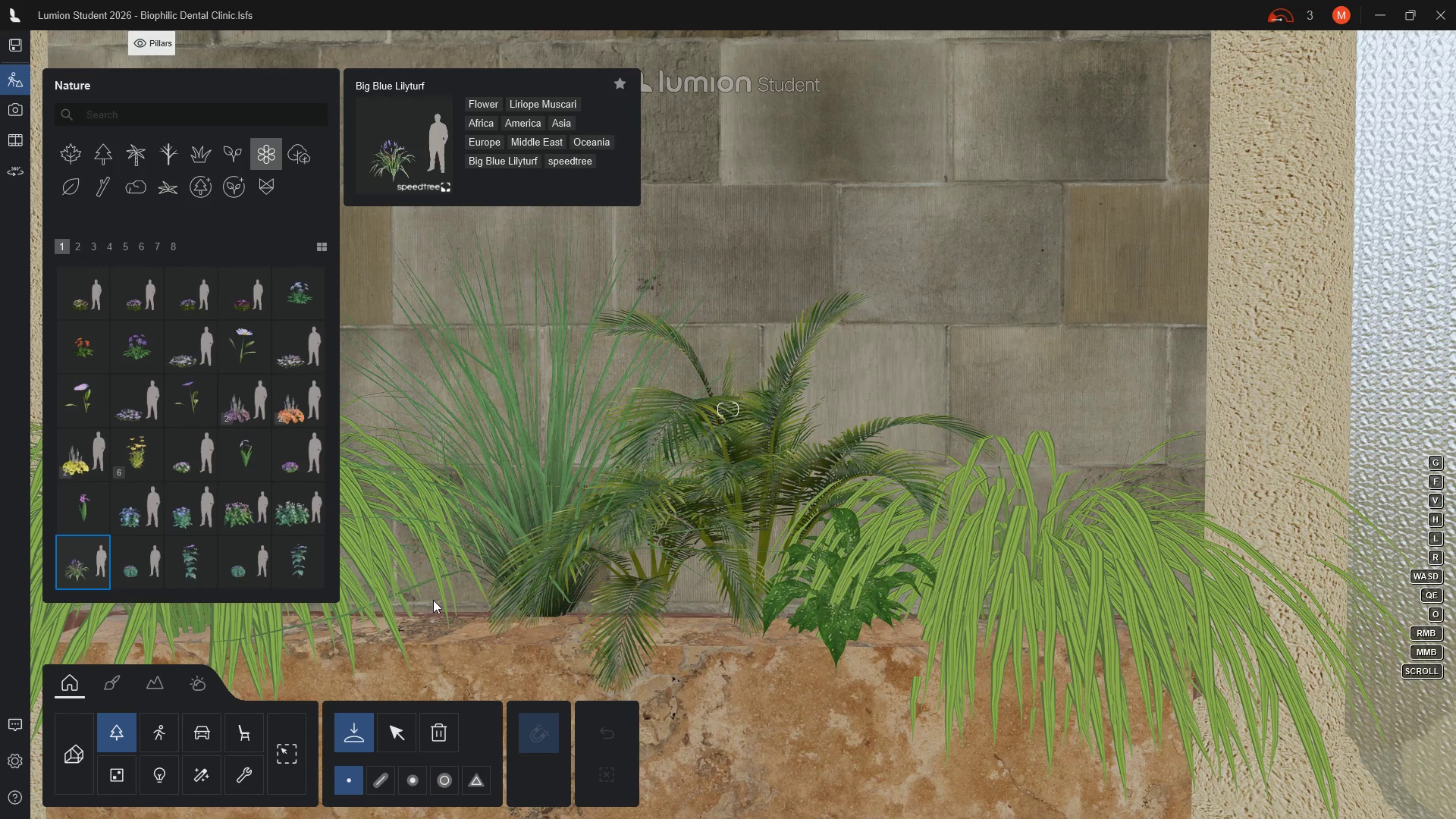 
left_click([459, 599])
 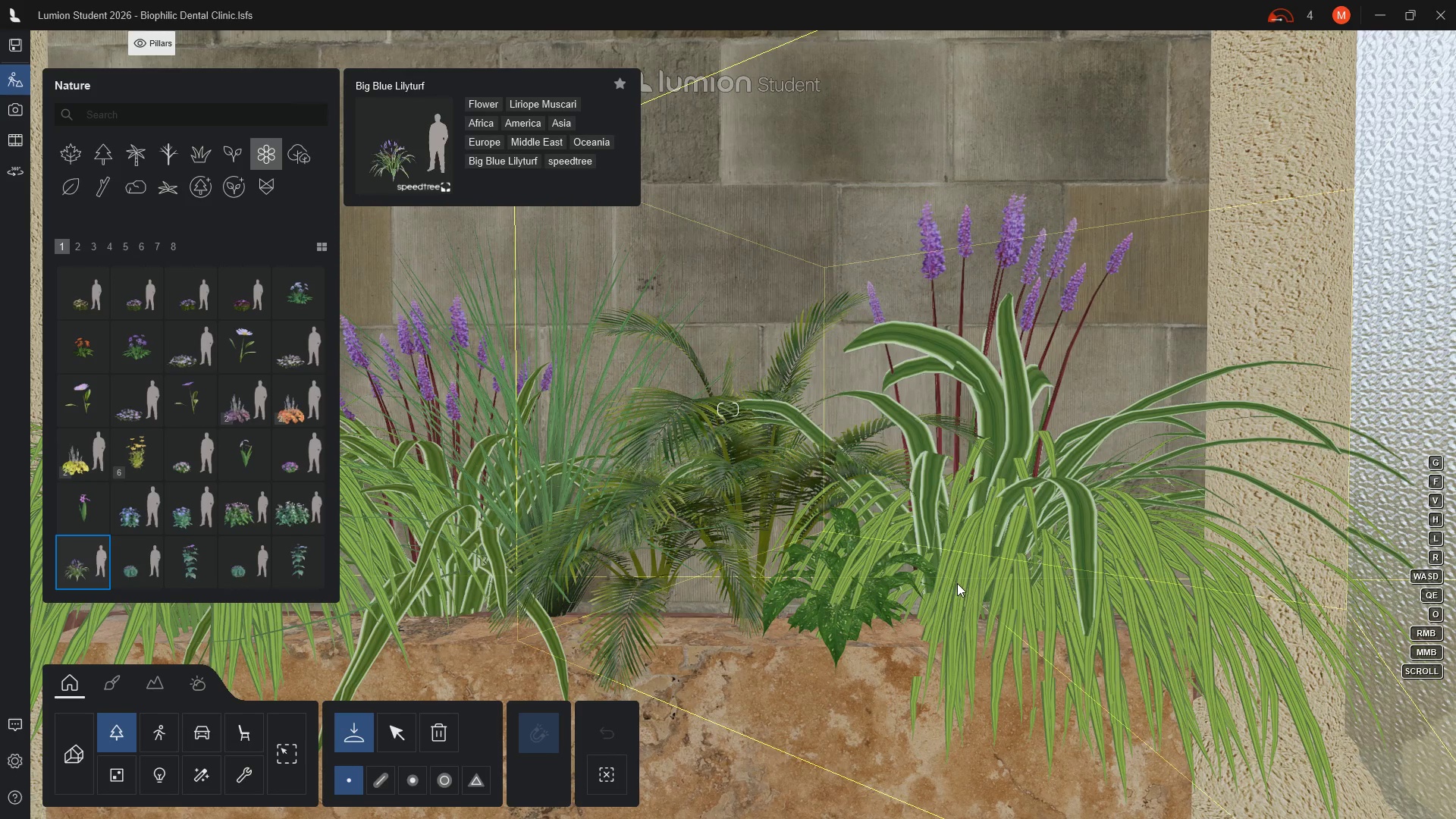 
left_click([962, 609])
 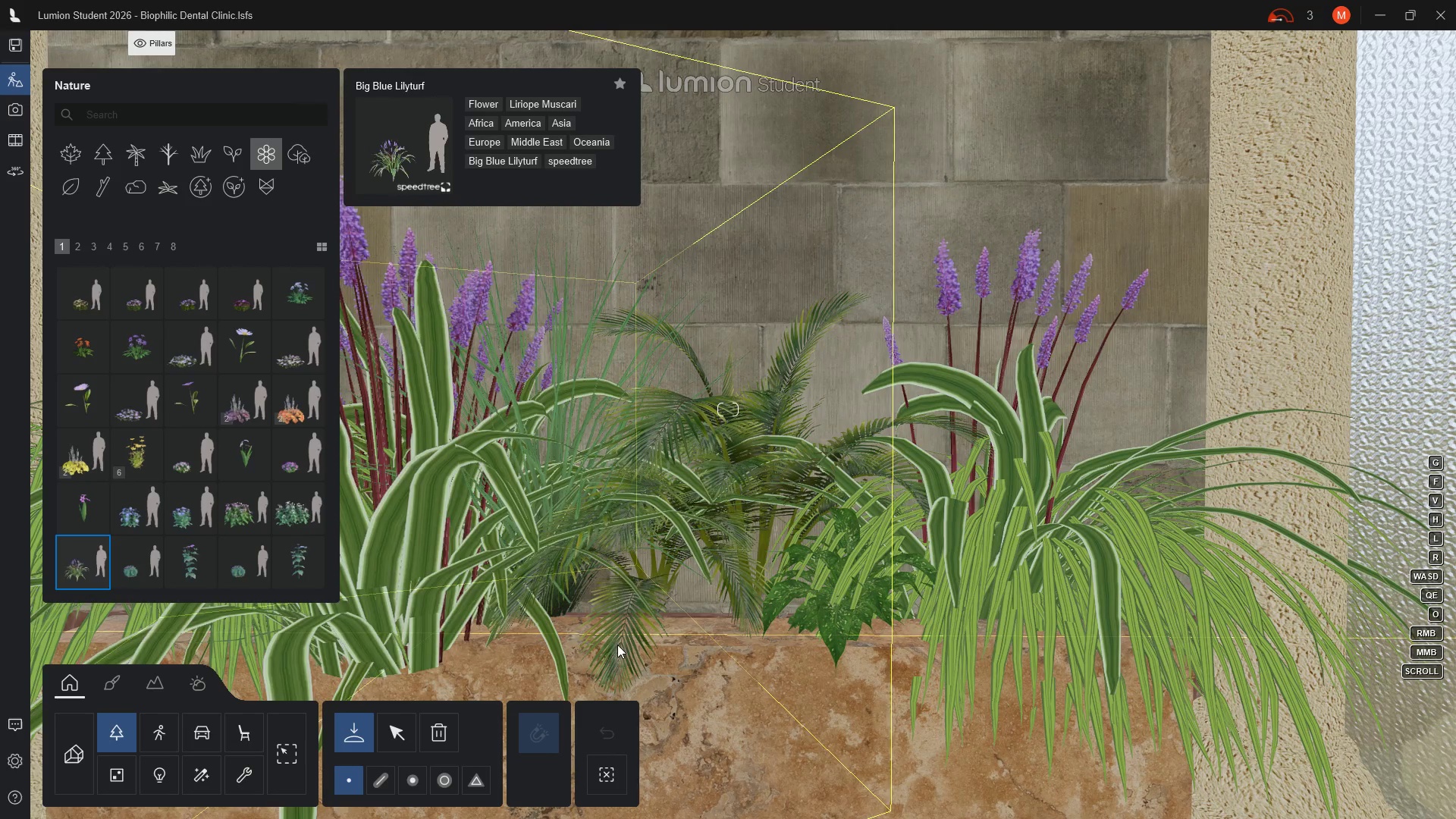 
key(Escape)
 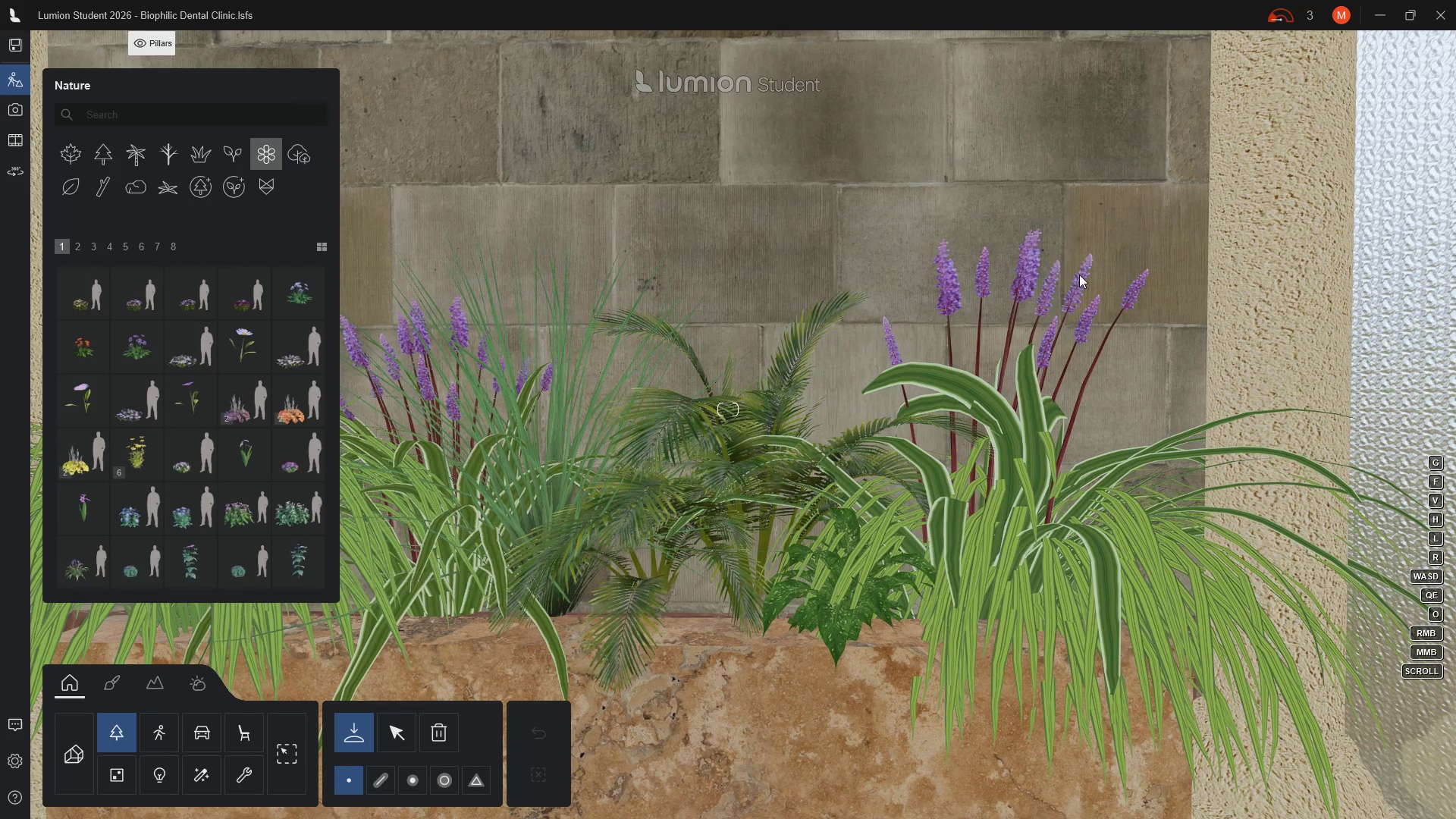 
left_click([1079, 275])
 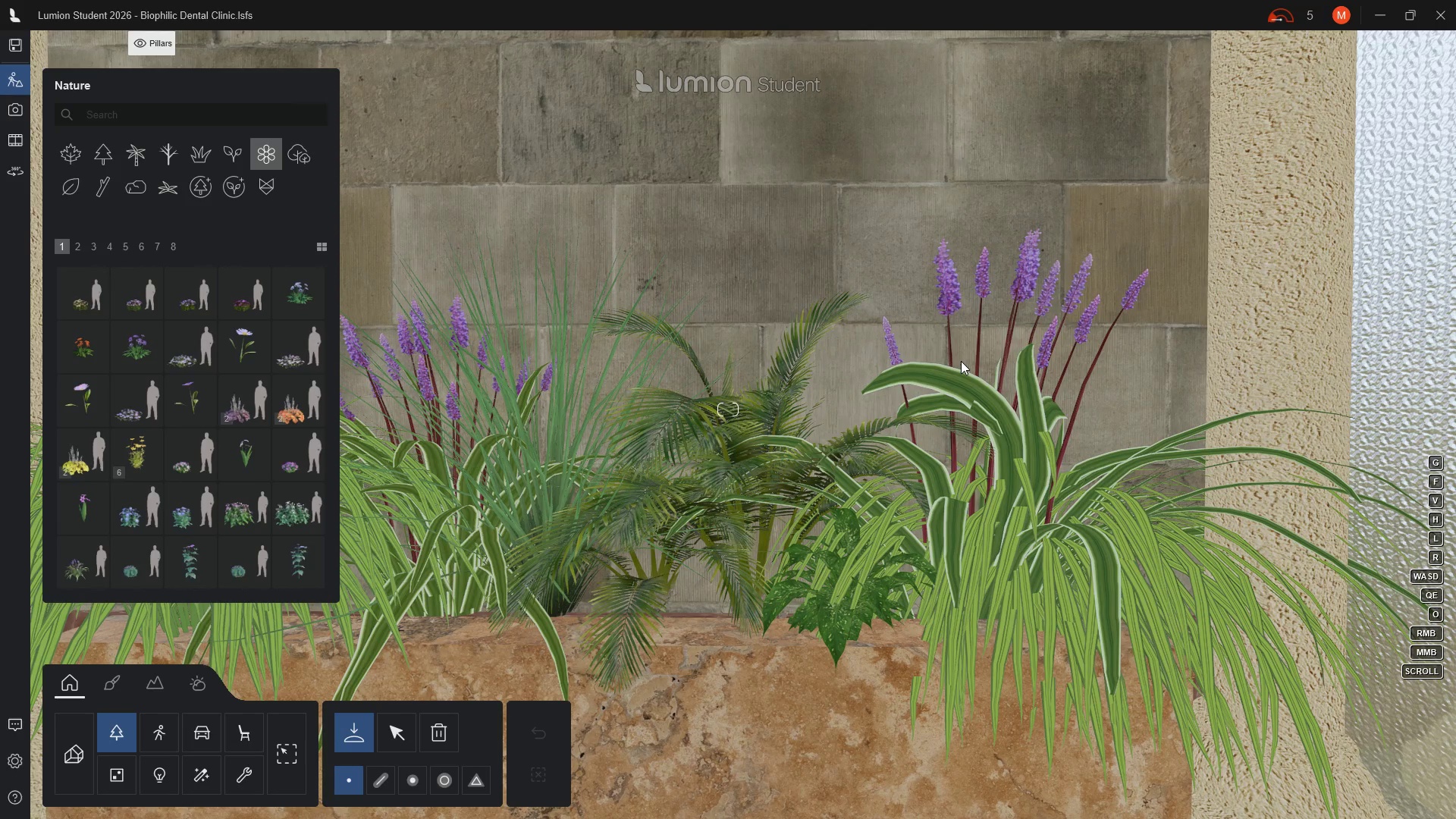 
hold_key(key=E, duration=0.66)
 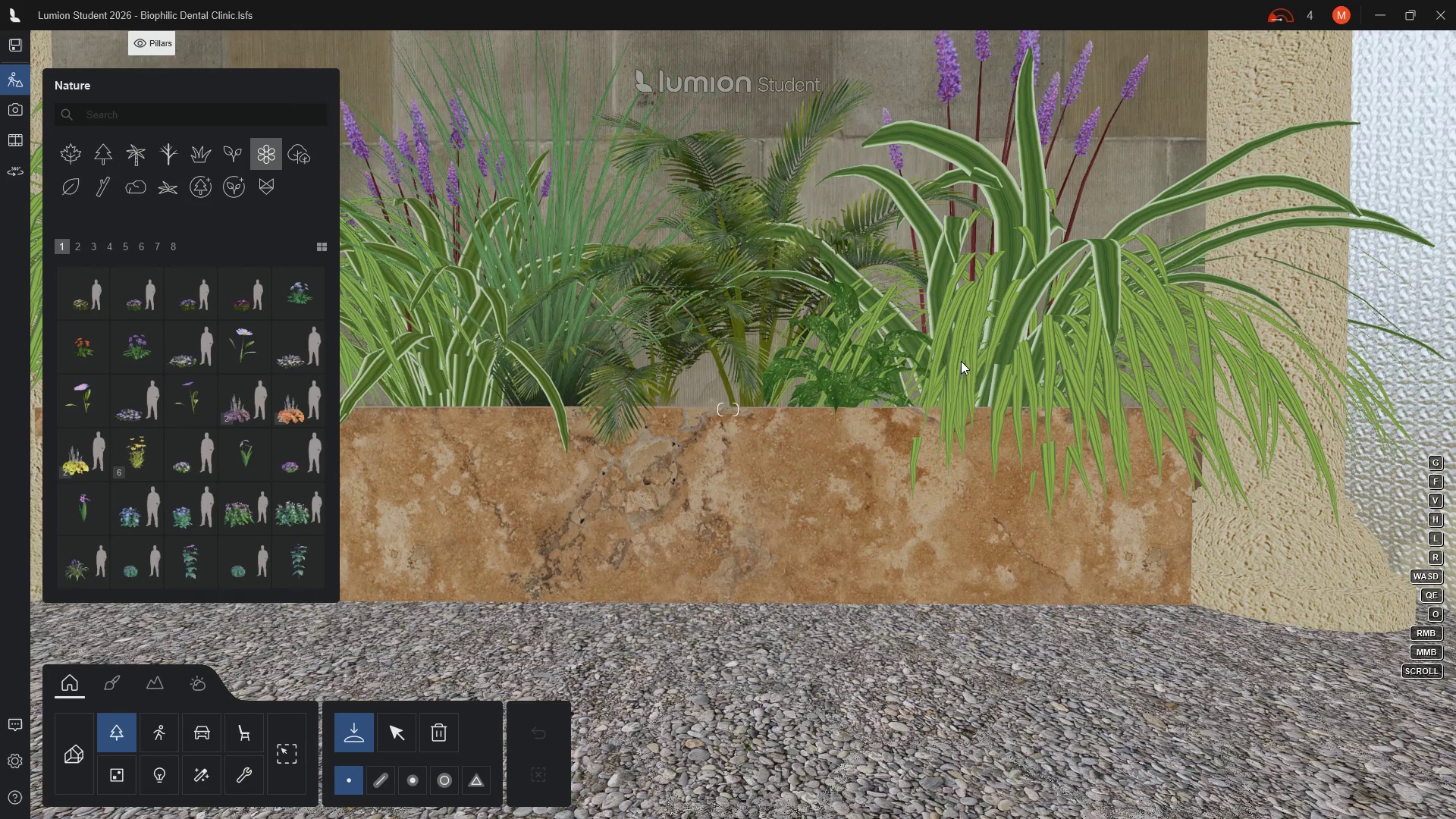 
hold_key(key=Q, duration=1.03)
 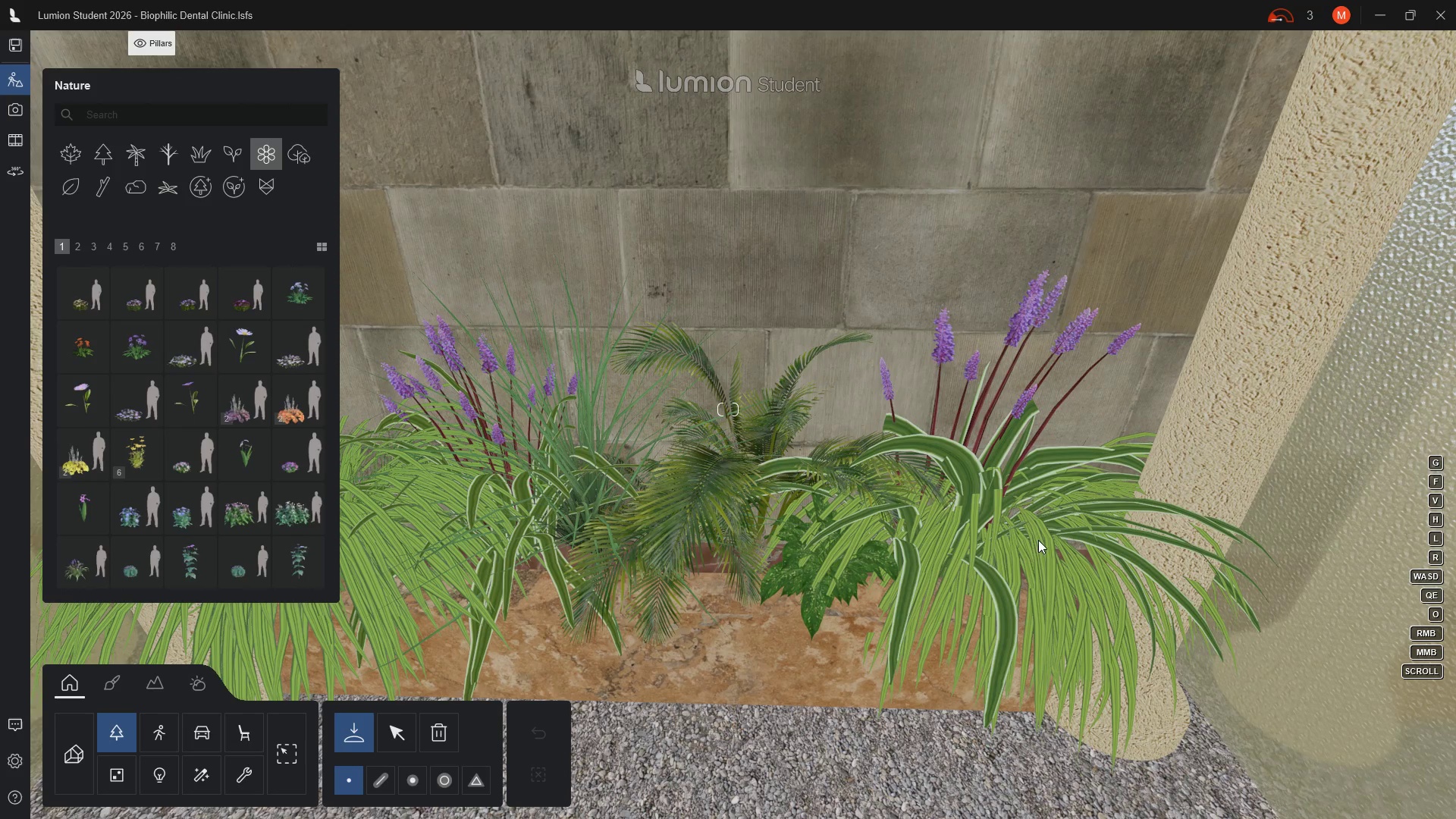 
wait(14.19)
 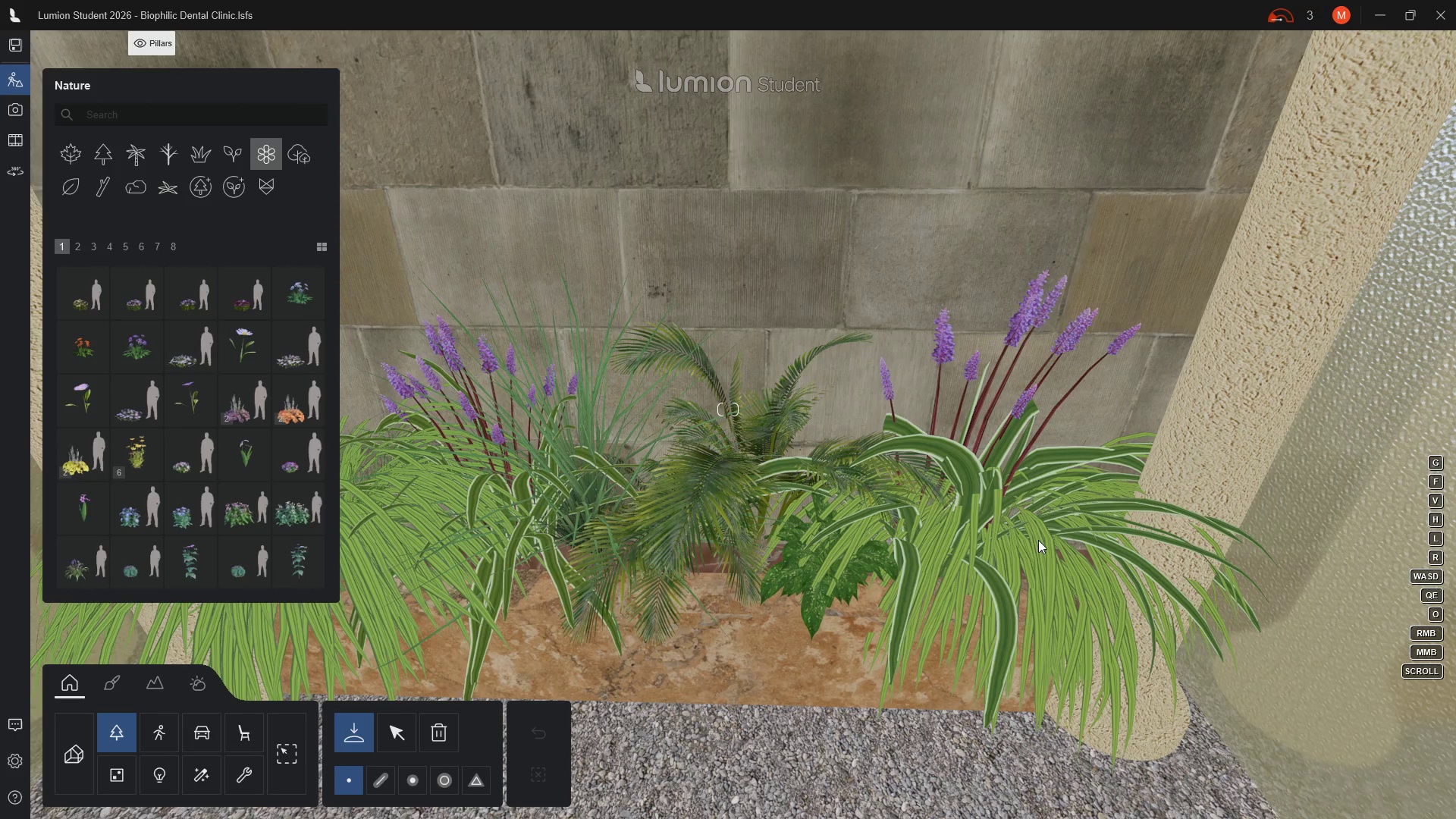 
left_click([814, 607])
 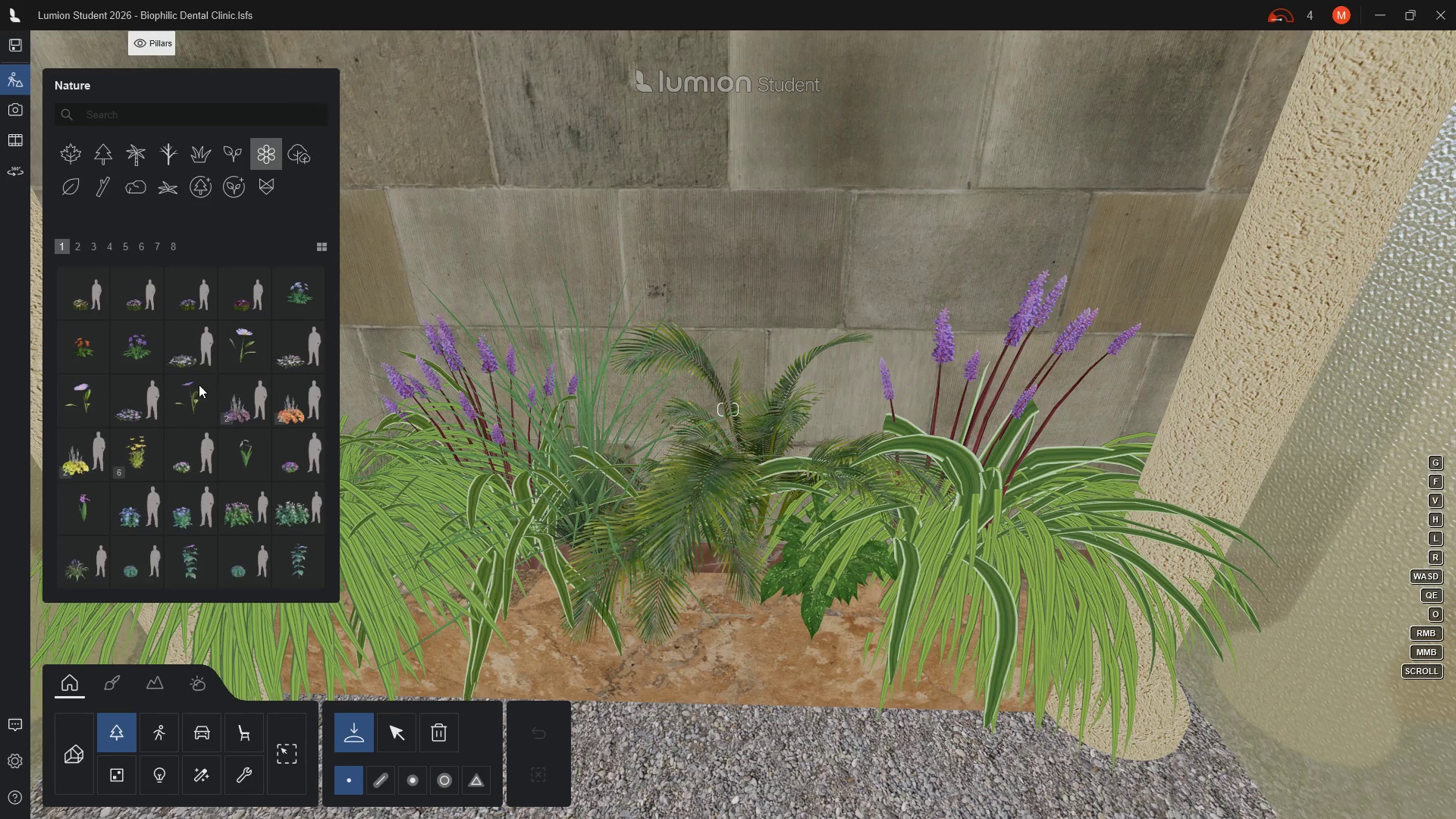 
mouse_move([184, 321])
 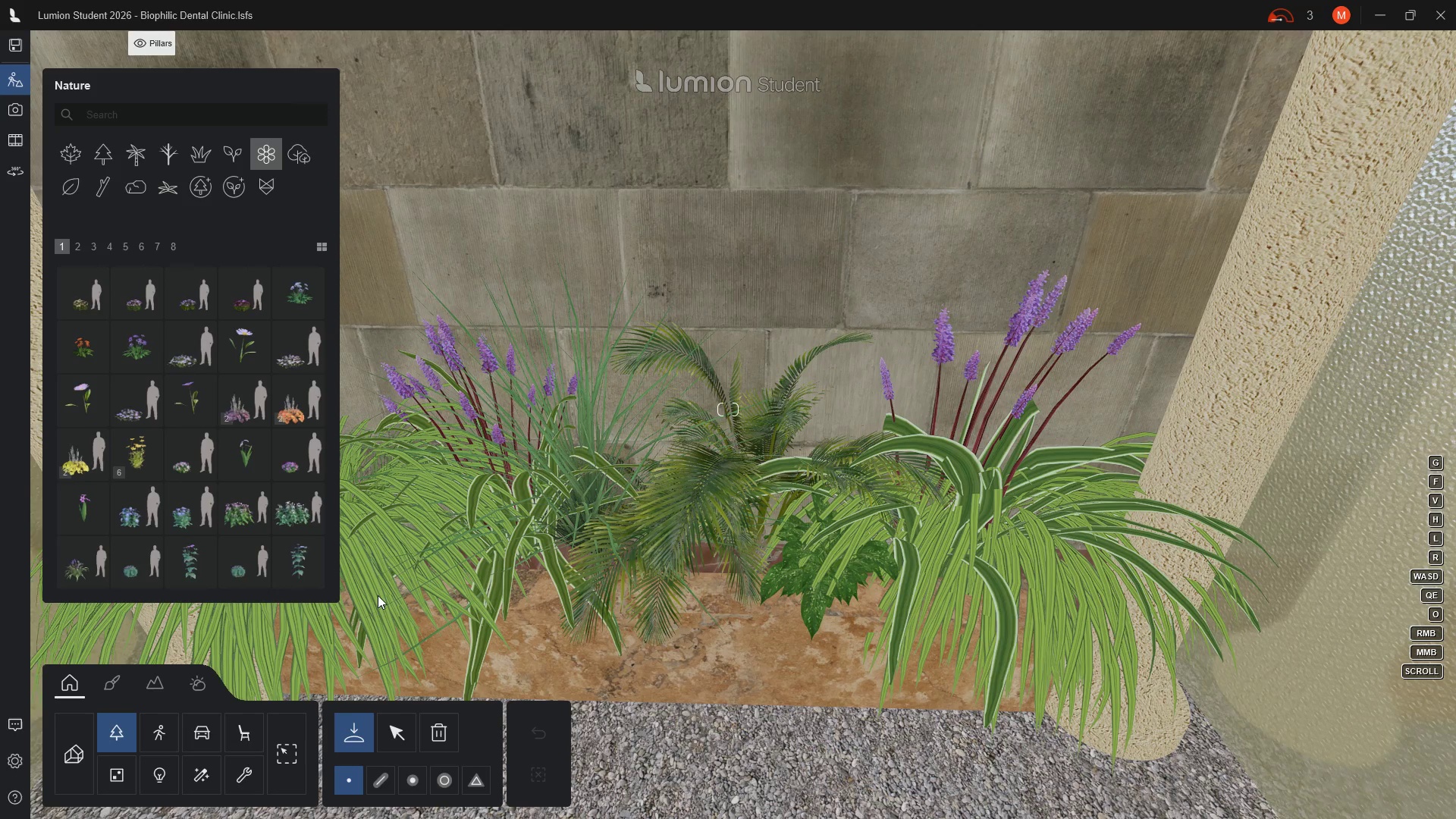 
left_click([439, 739])
 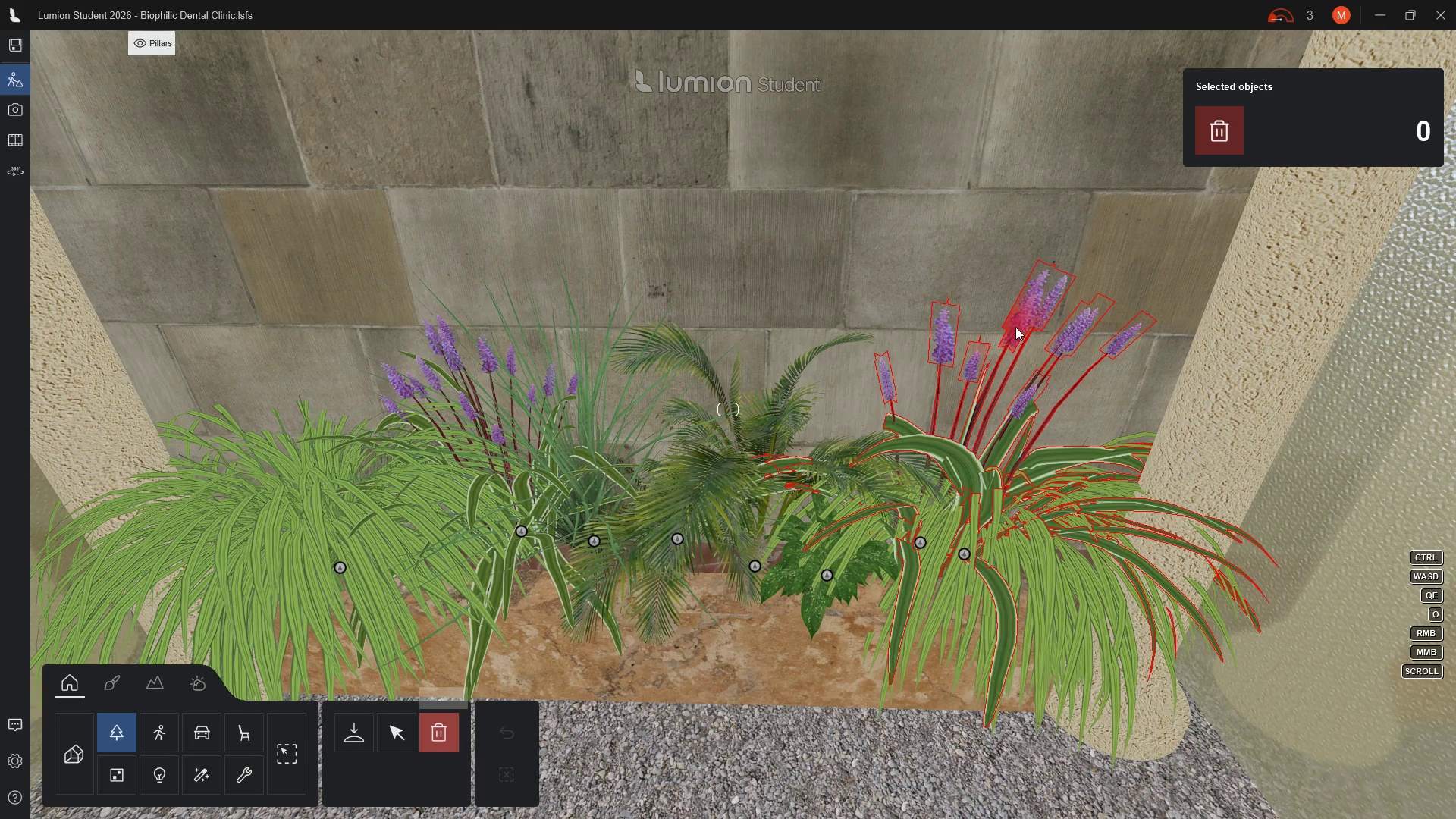 
left_click([1017, 328])
 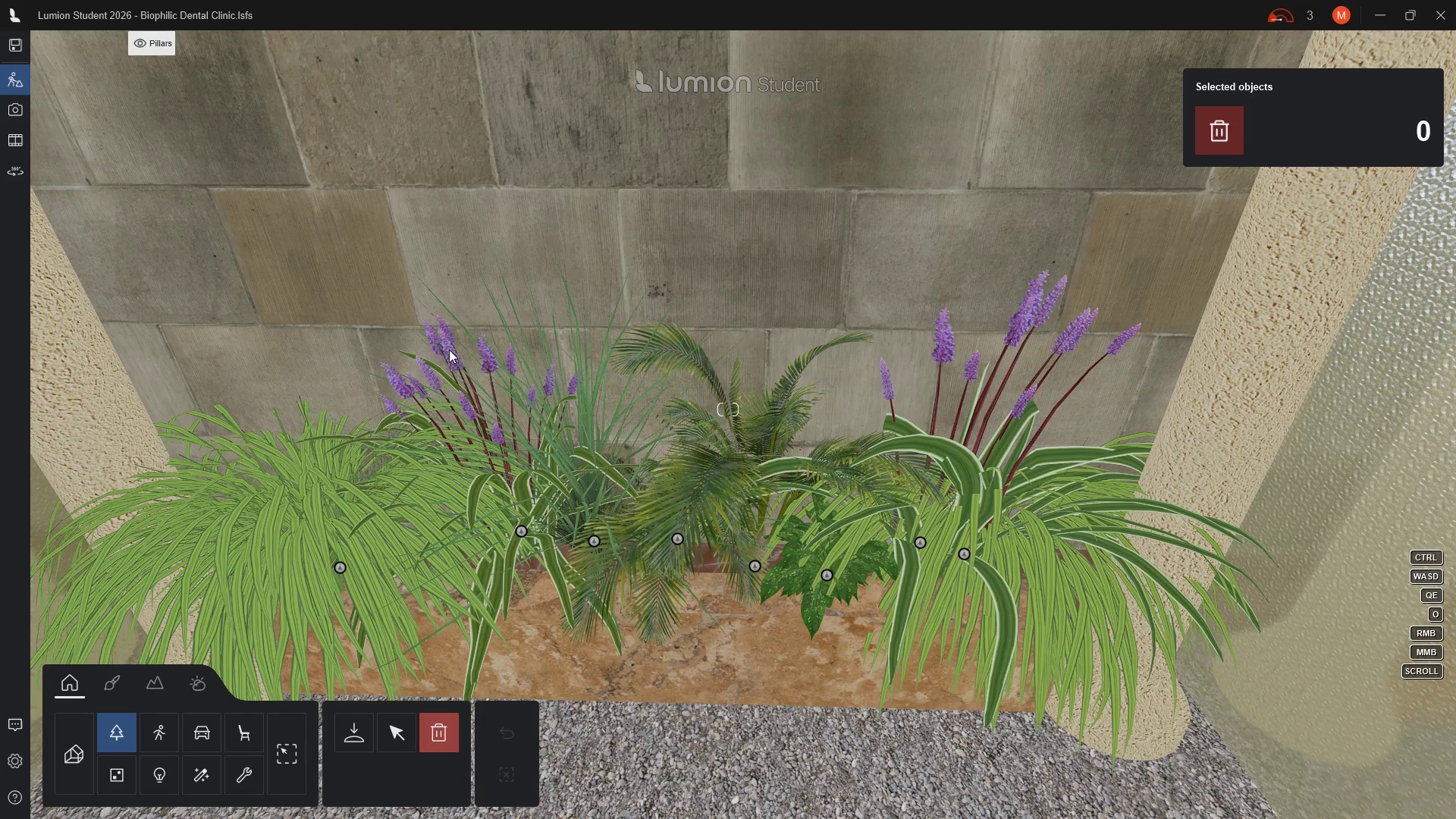 
left_click([444, 349])
 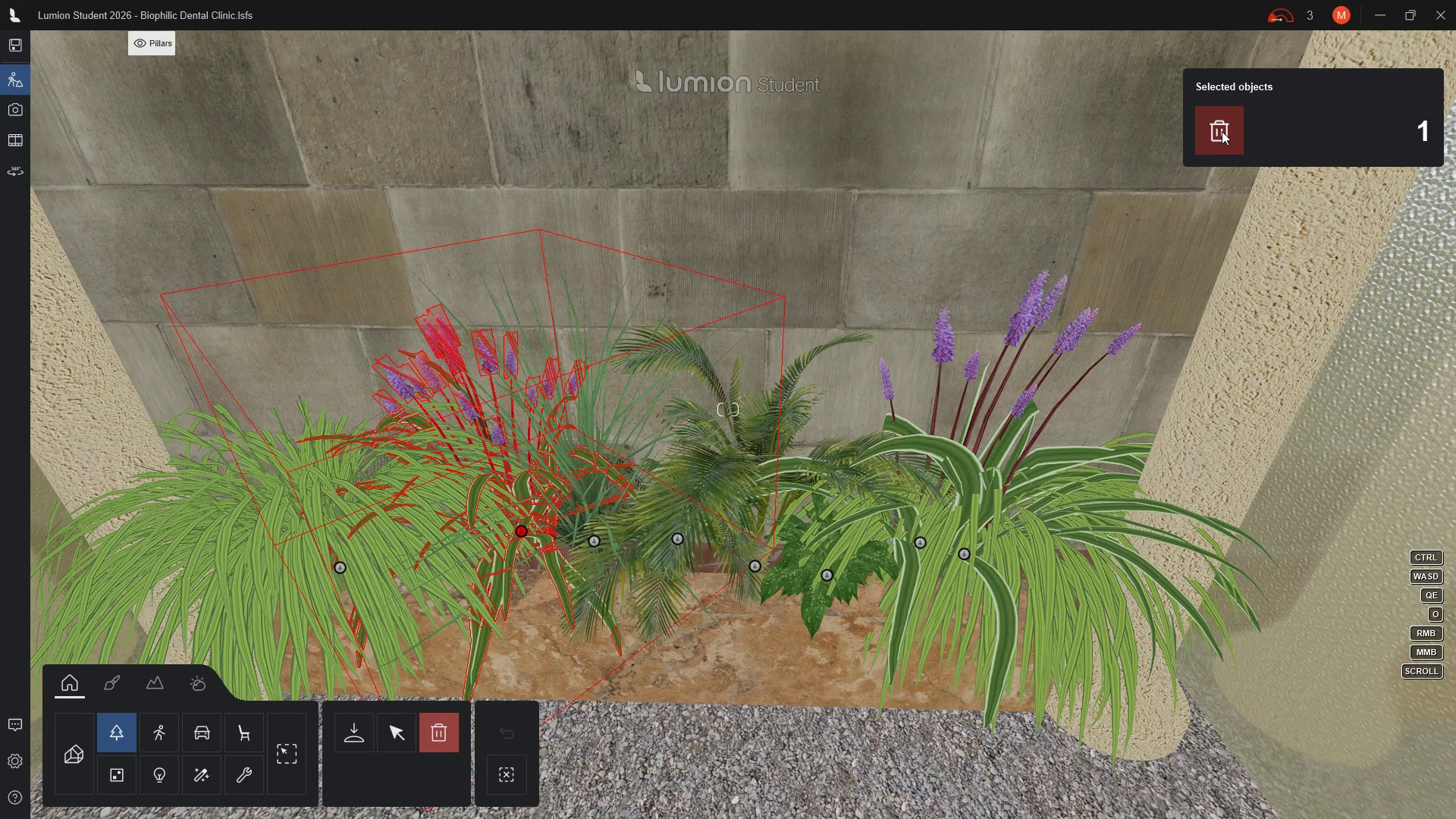 
left_click([1222, 131])
 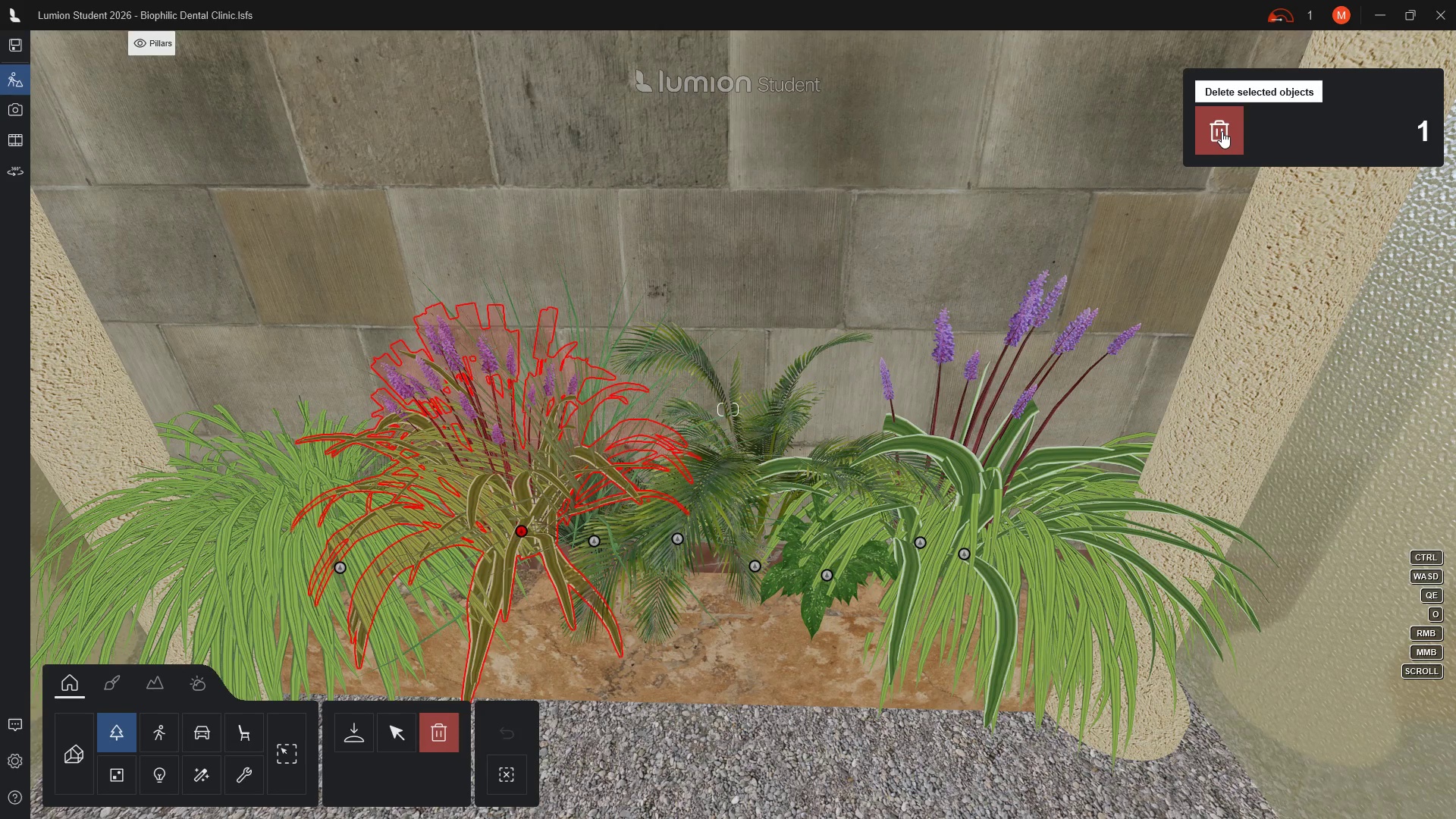 
left_click([1222, 131])
 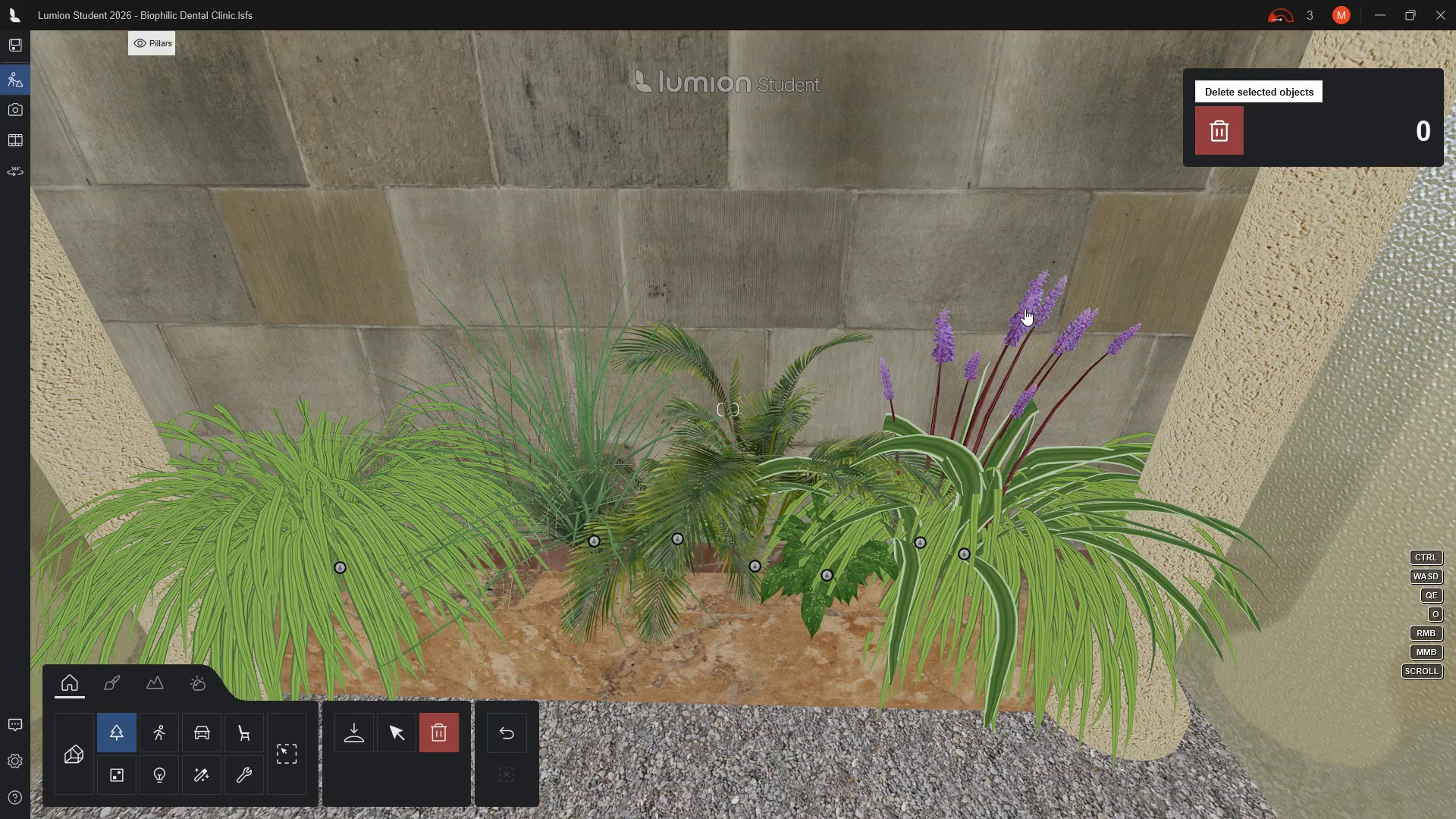 
left_click([1021, 309])
 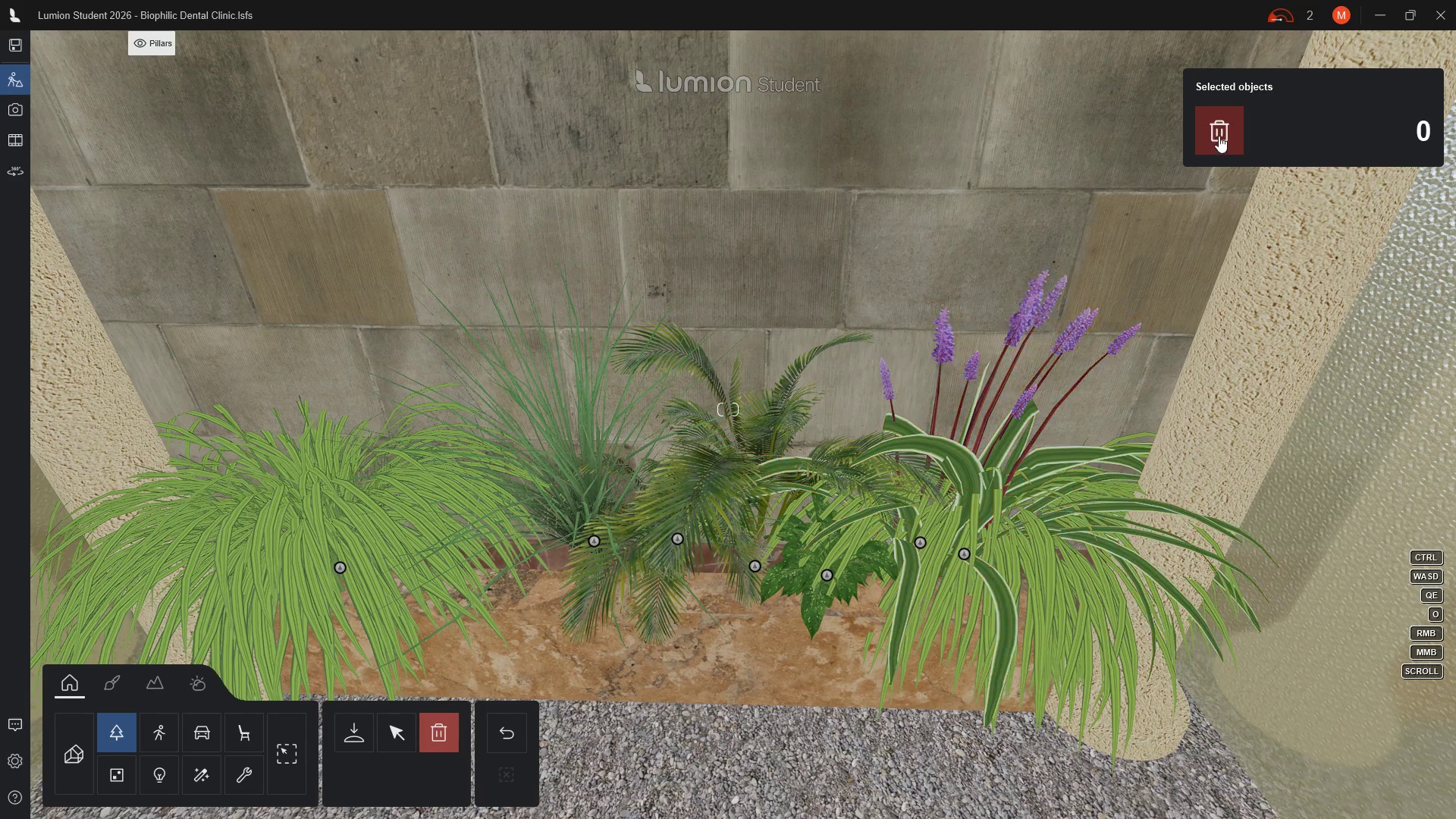 
left_click([1219, 136])
 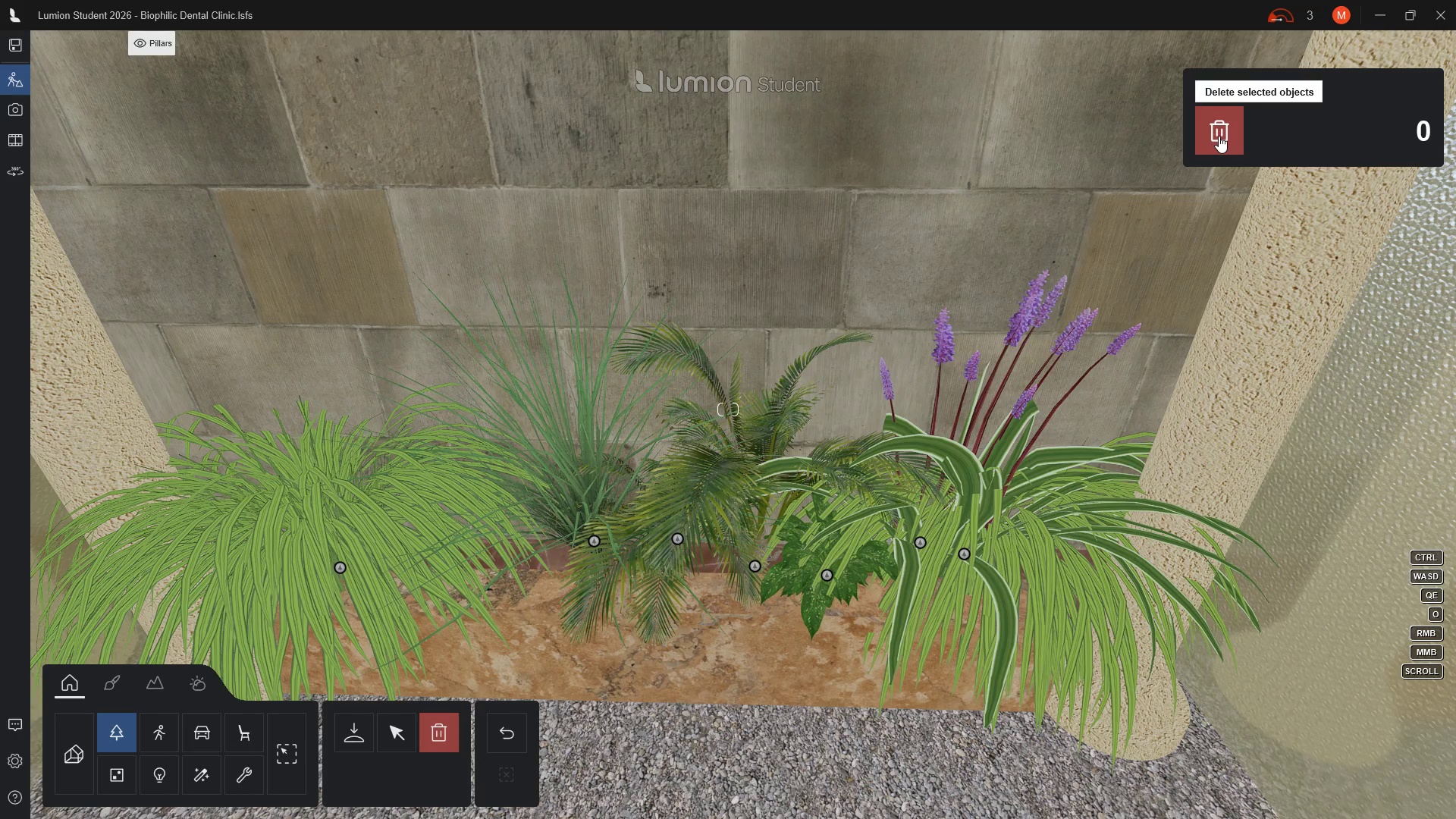 
left_click([1028, 303])
 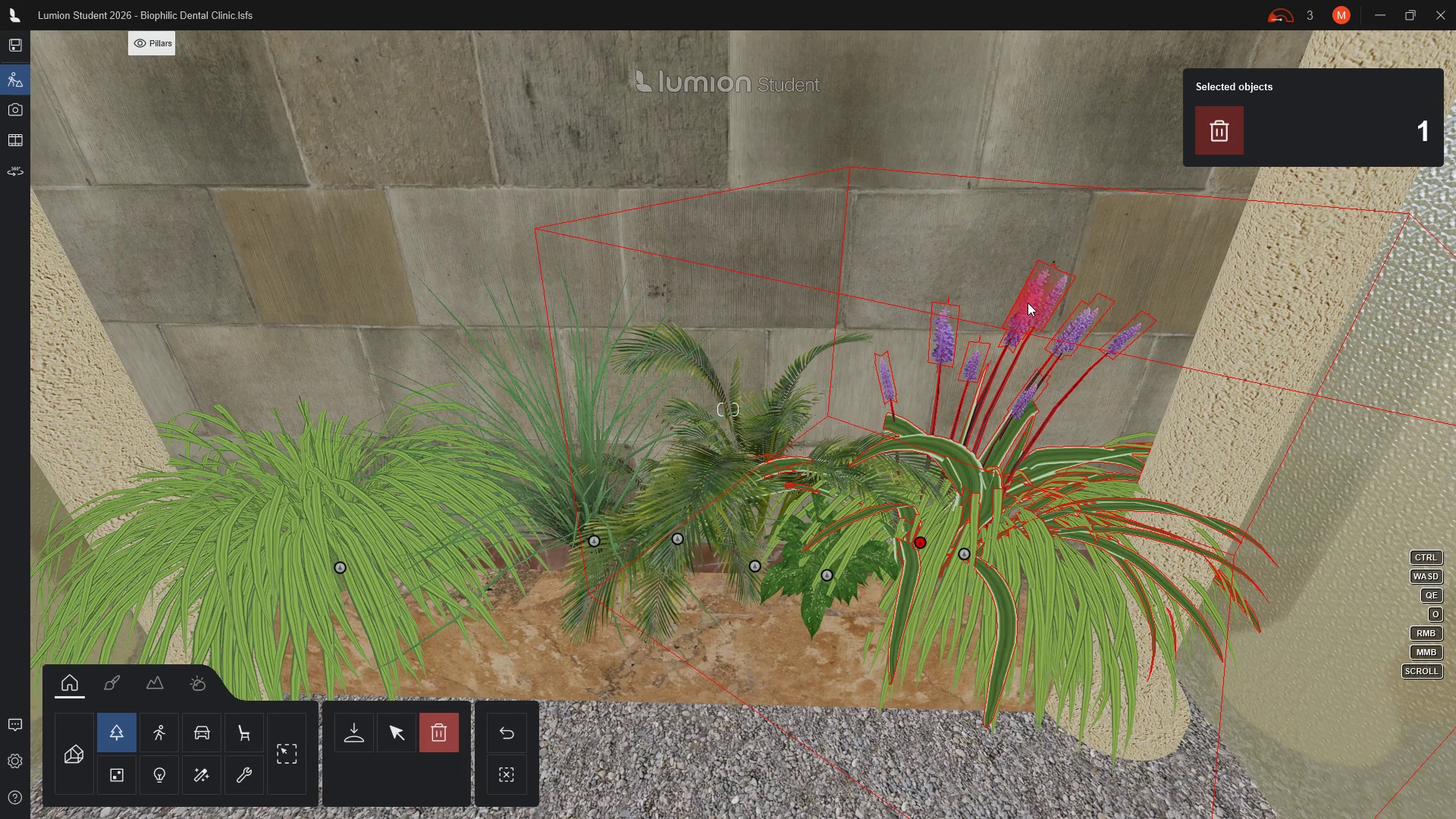 
left_click([1028, 303])
 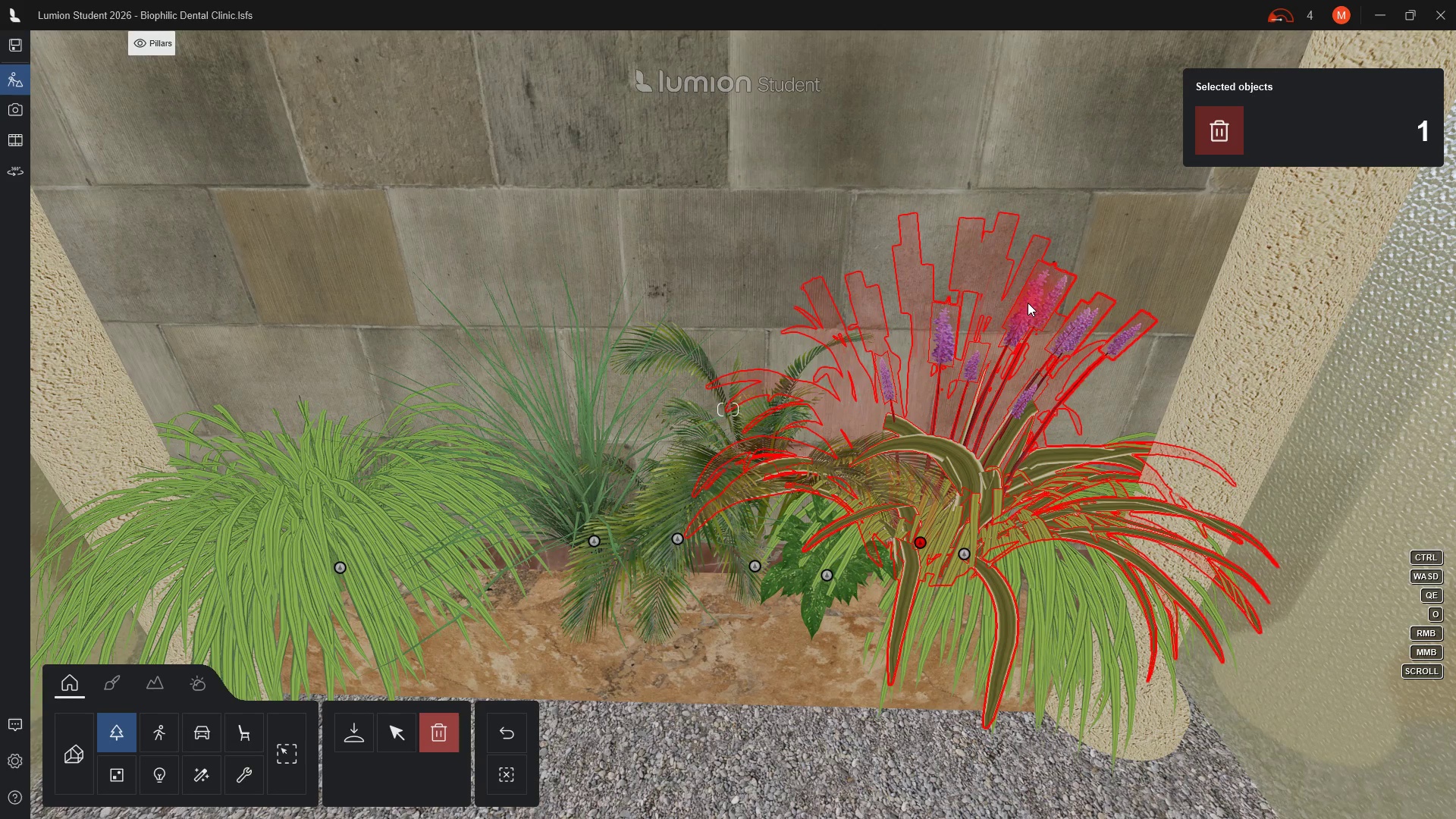 
left_click([1028, 303])
 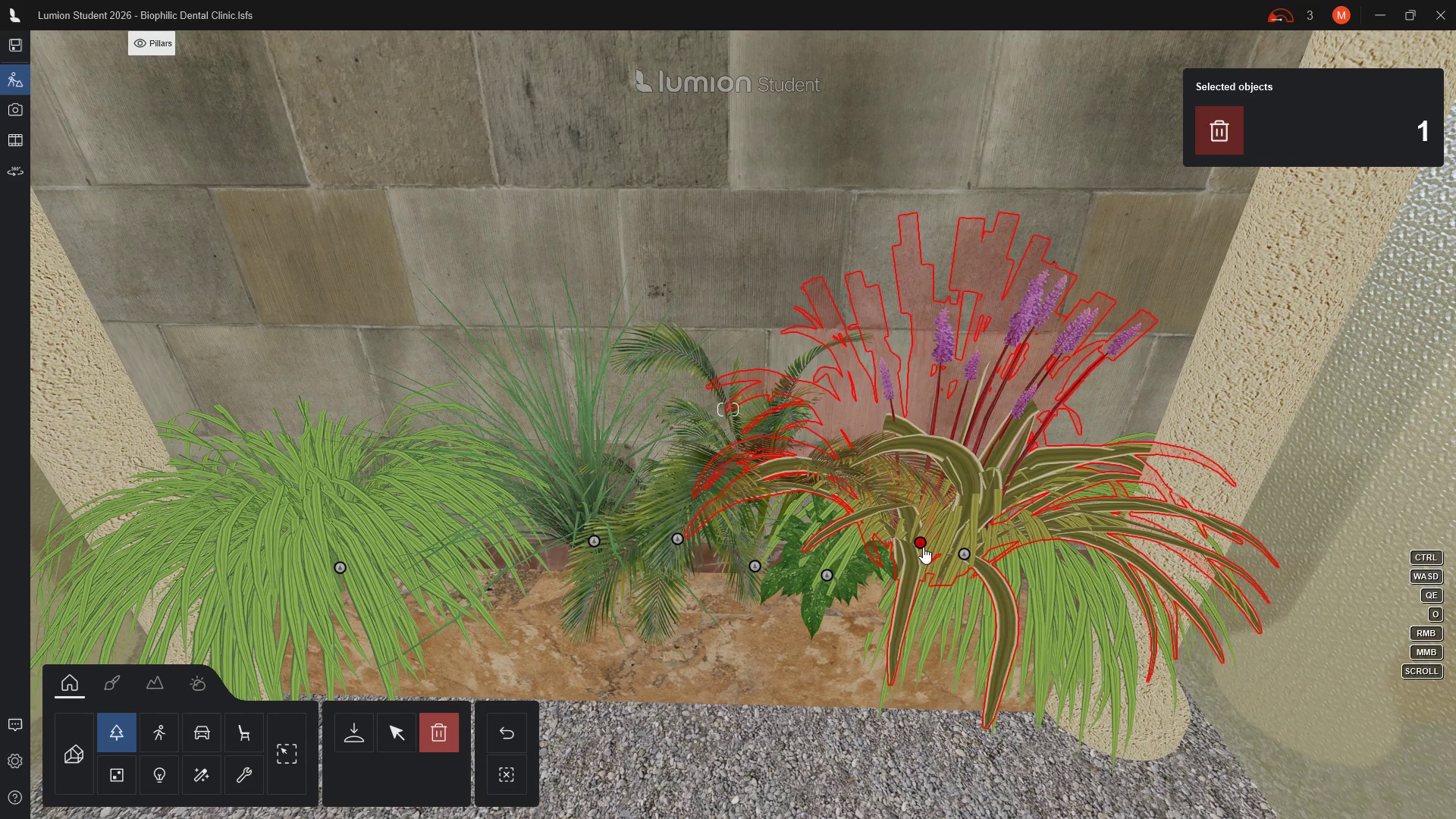 
left_click([922, 543])
 